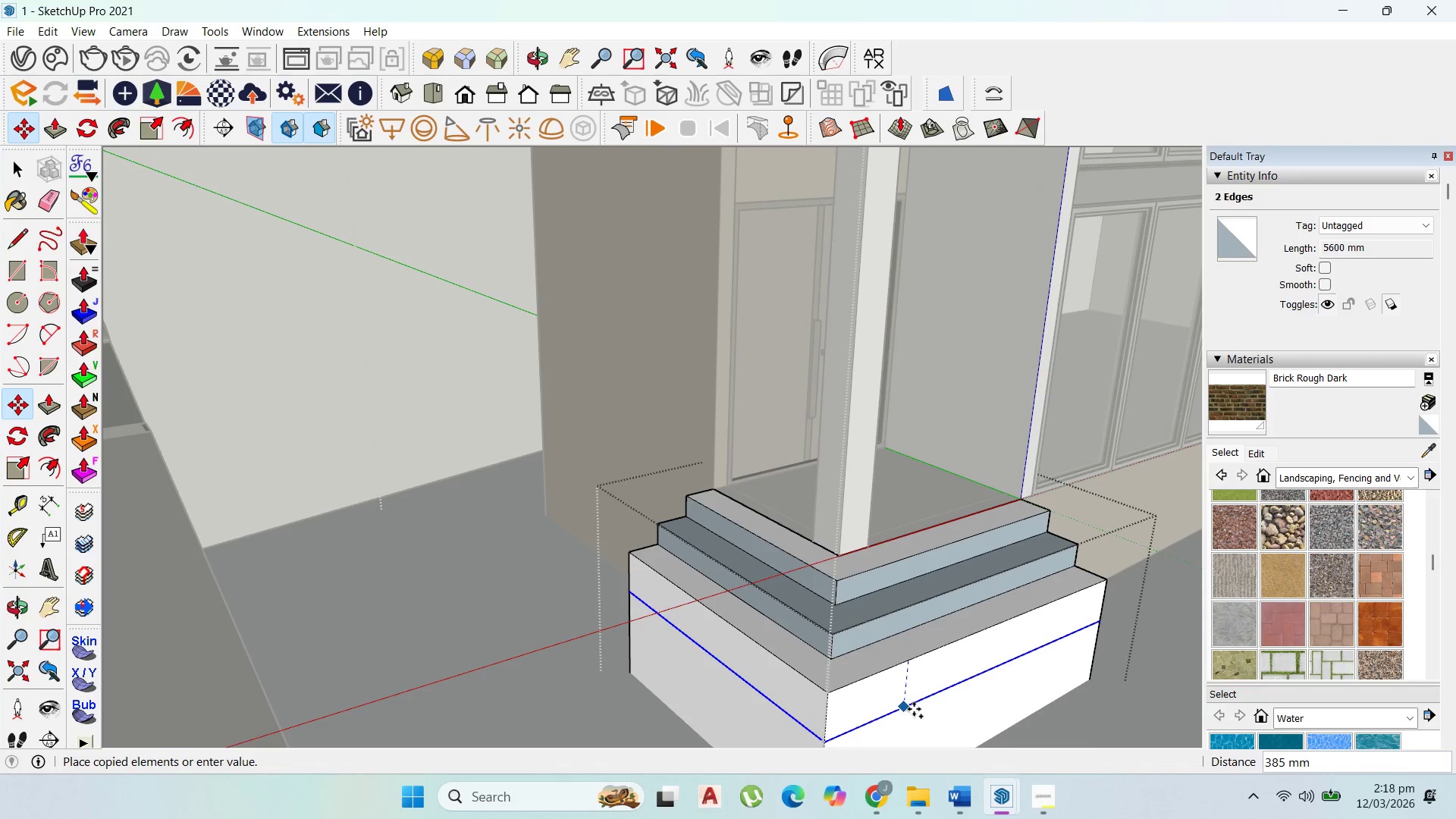 
scroll: coordinate [912, 701], scroll_direction: up, amount: 6.0
 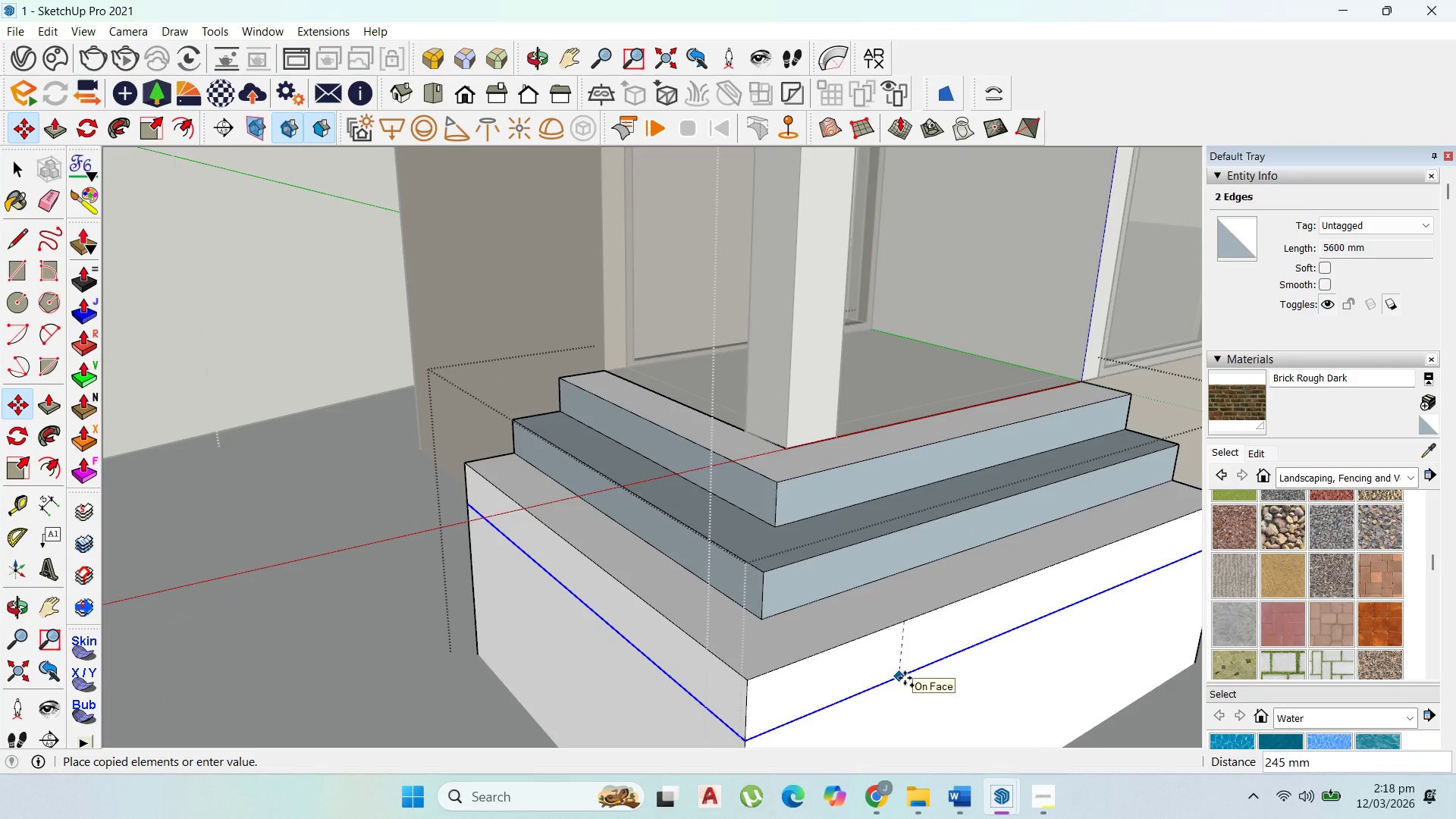 
type(200)
 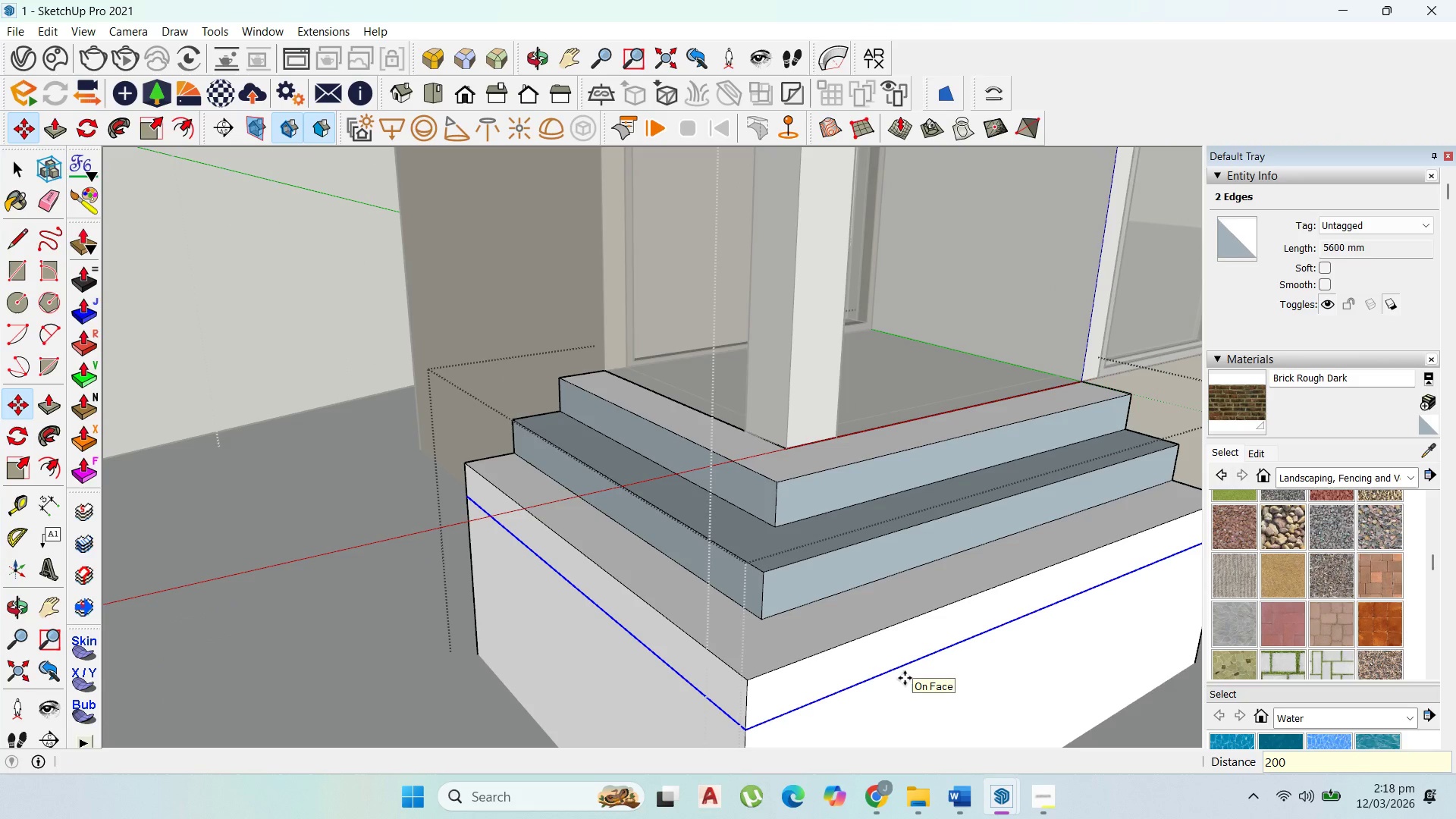 
key(Enter)
 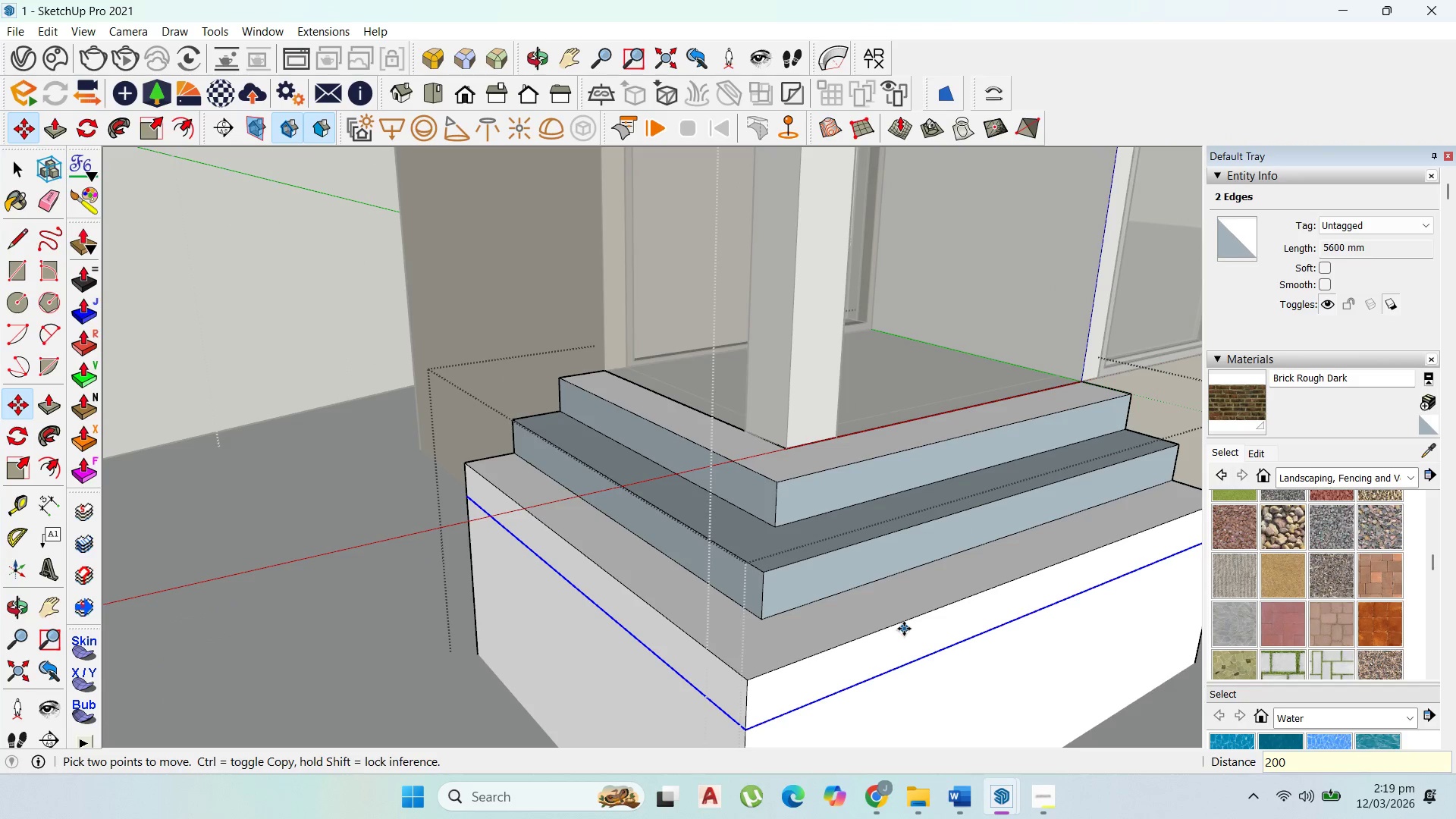 
scroll: coordinate [850, 588], scroll_direction: down, amount: 5.0
 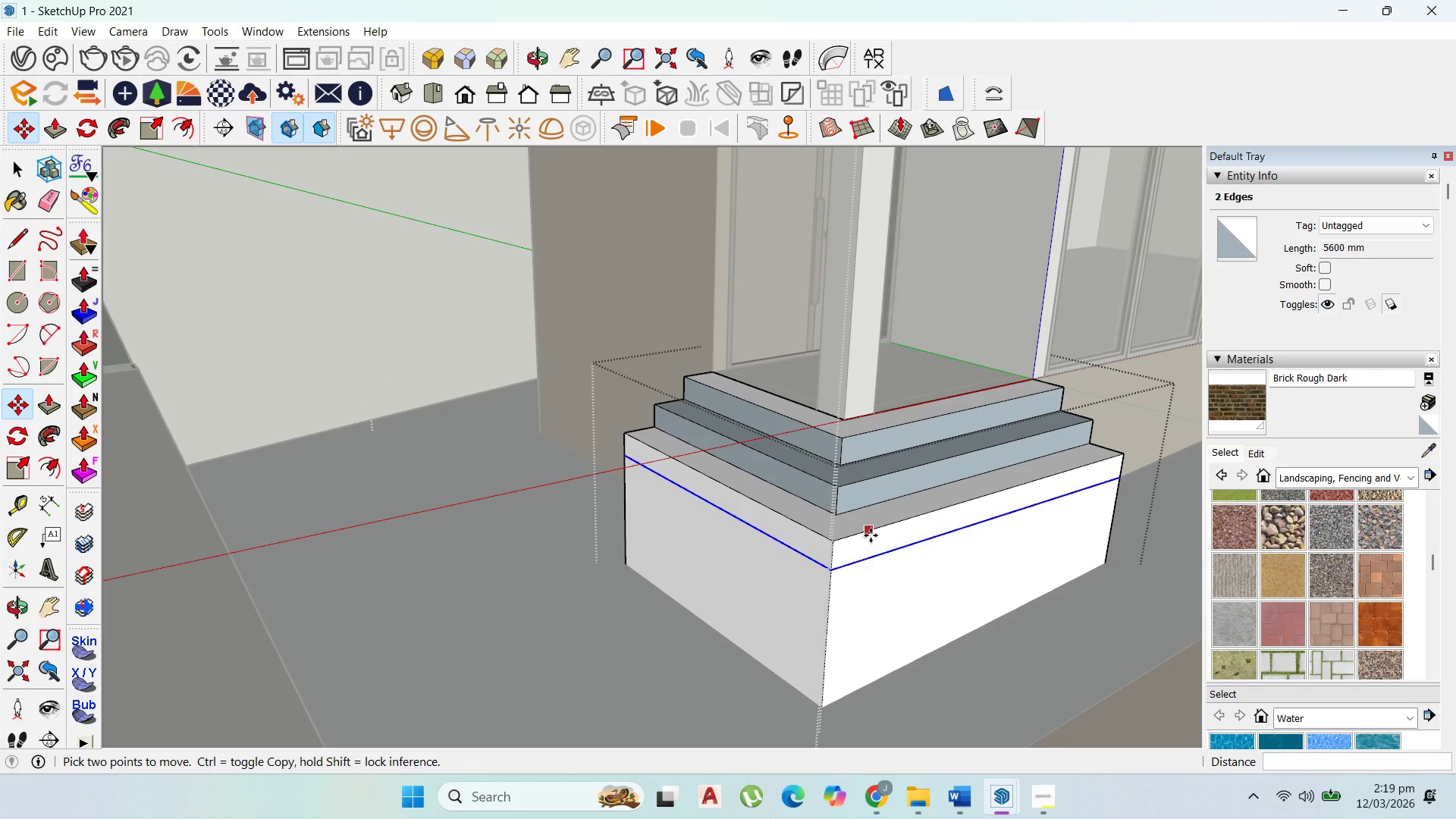 
left_click([871, 535])
 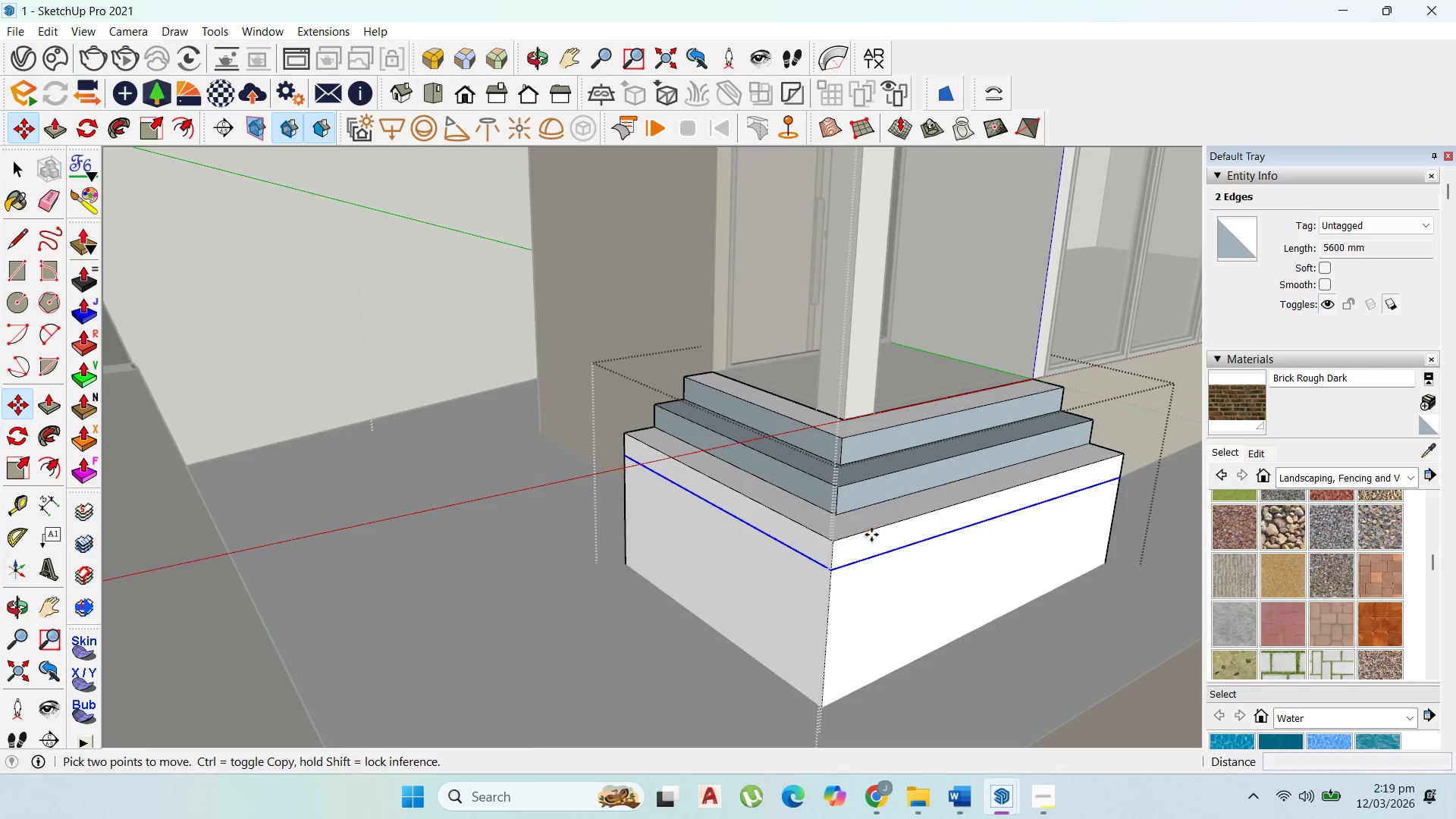 
key(Control+ControlLeft)
 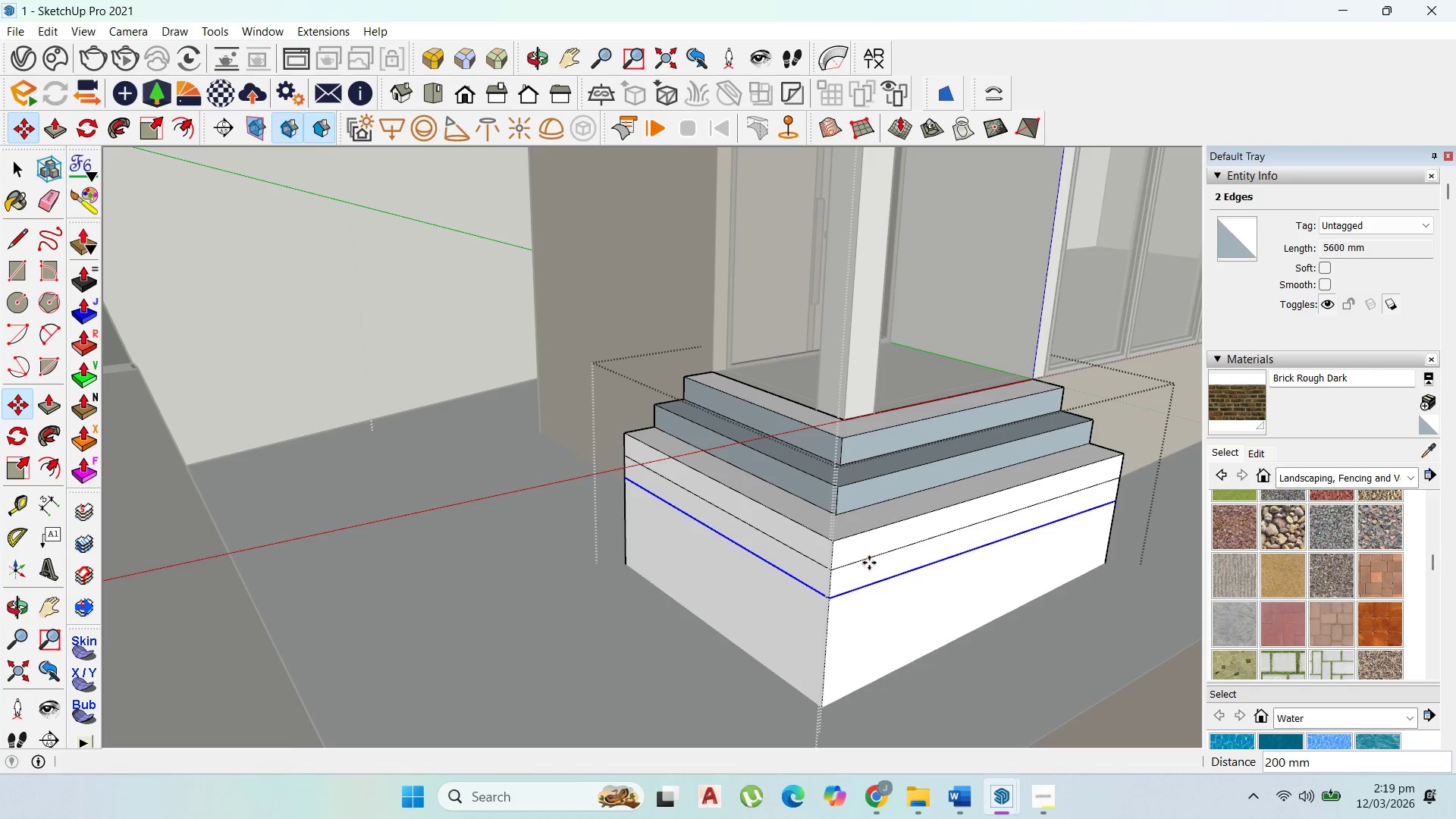 
scroll: coordinate [775, 596], scroll_direction: up, amount: 2.0
 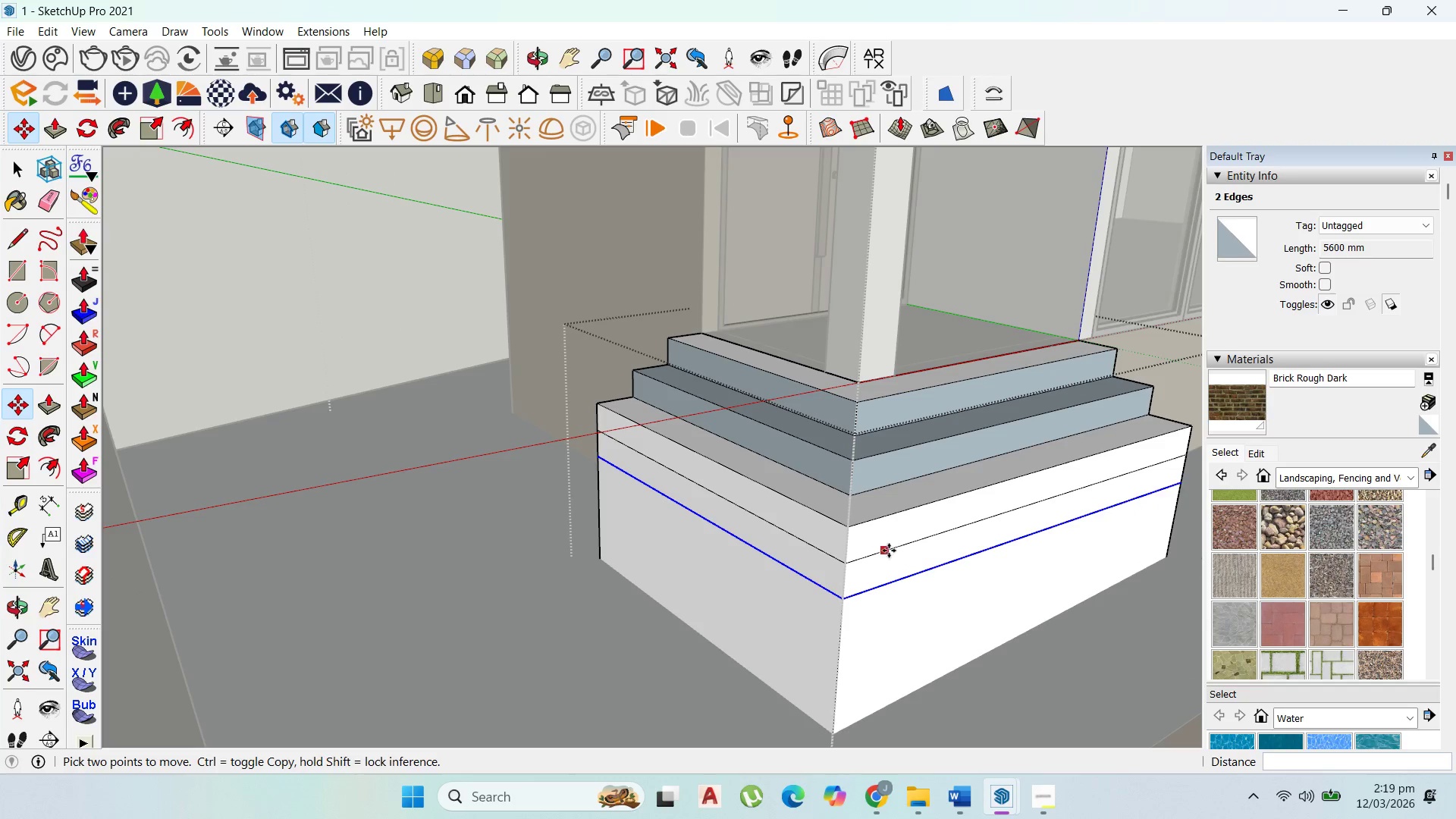 
left_click([890, 551])
 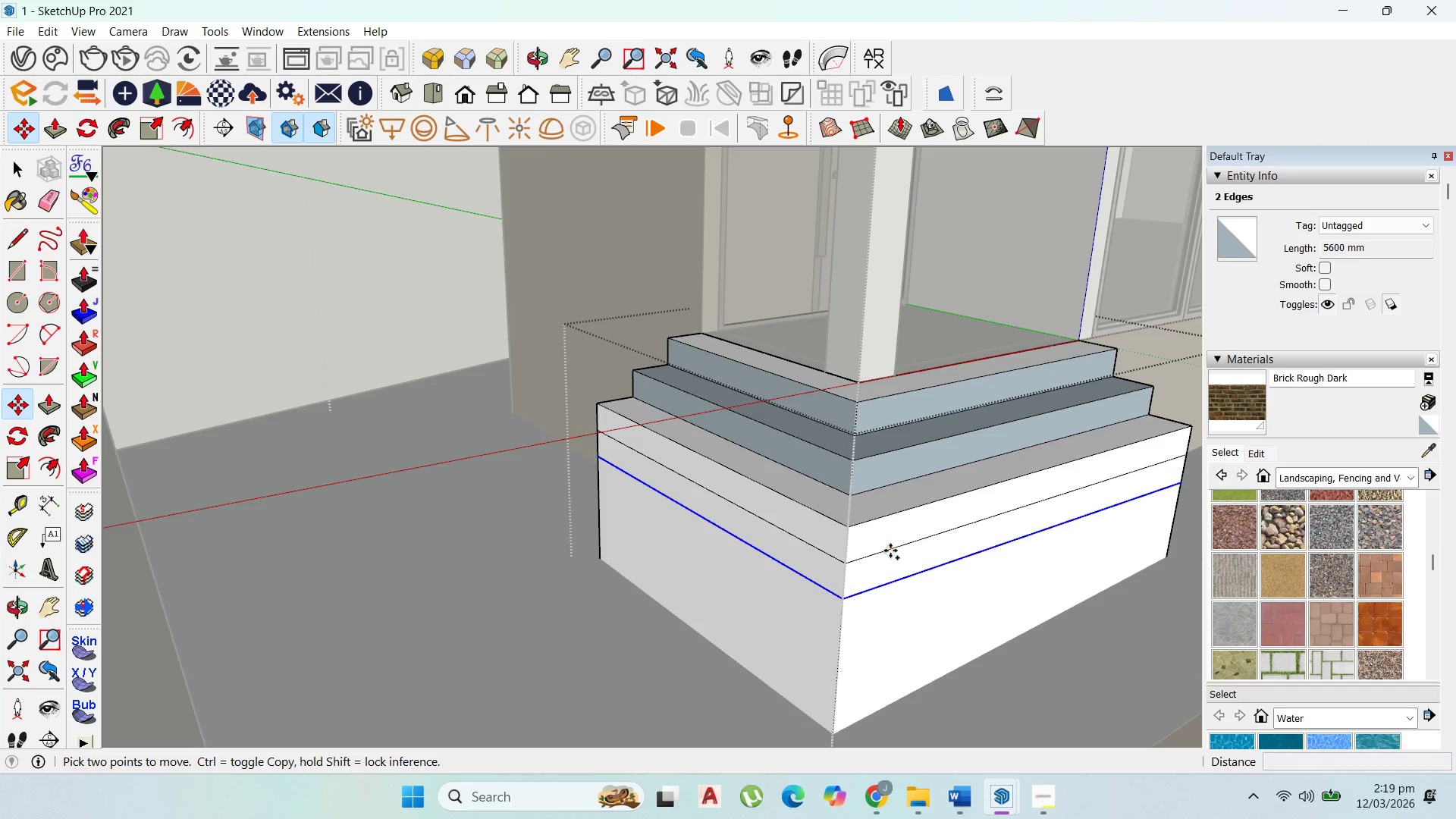 
key(Control+ControlLeft)
 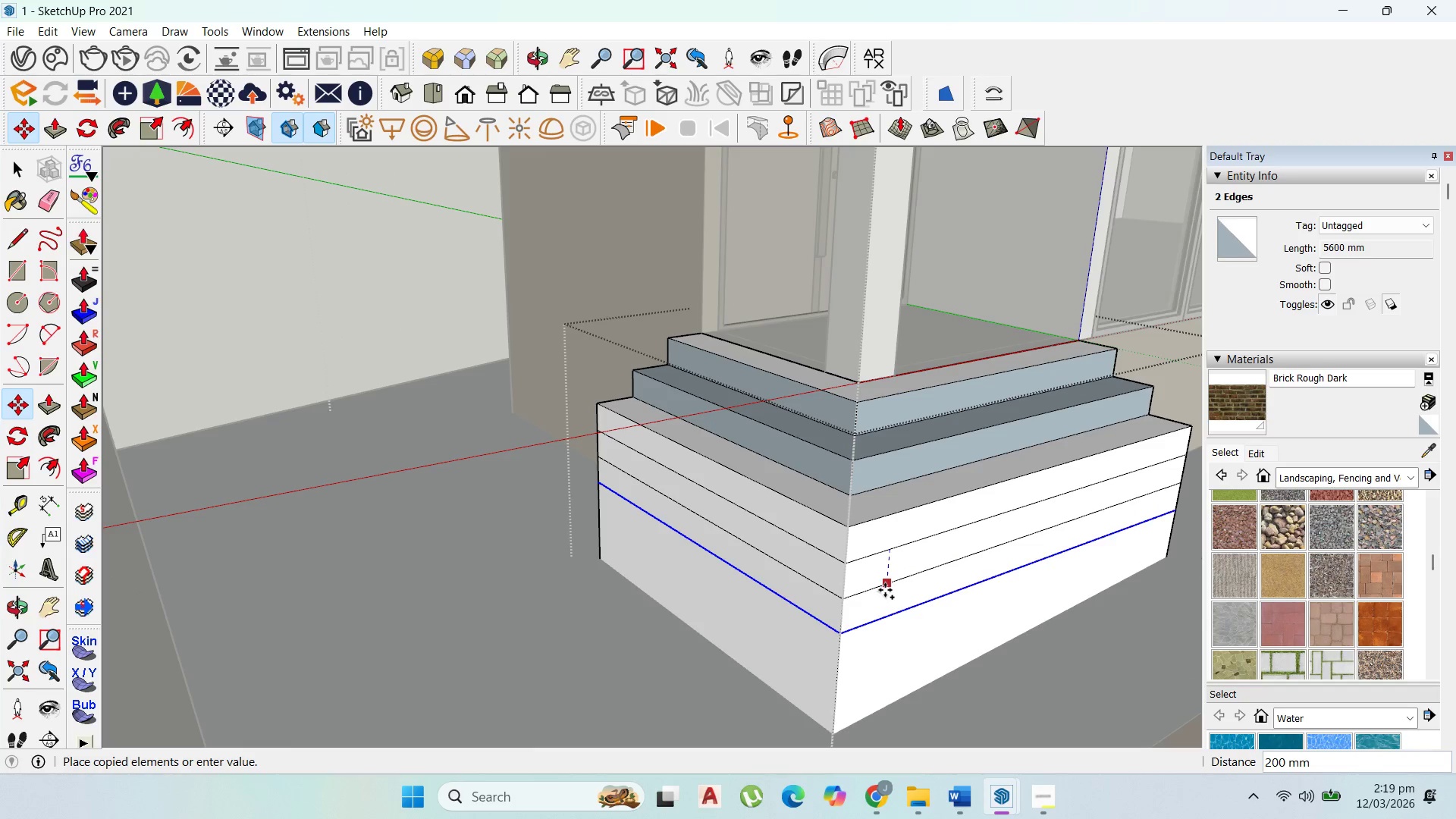 
left_click([885, 590])
 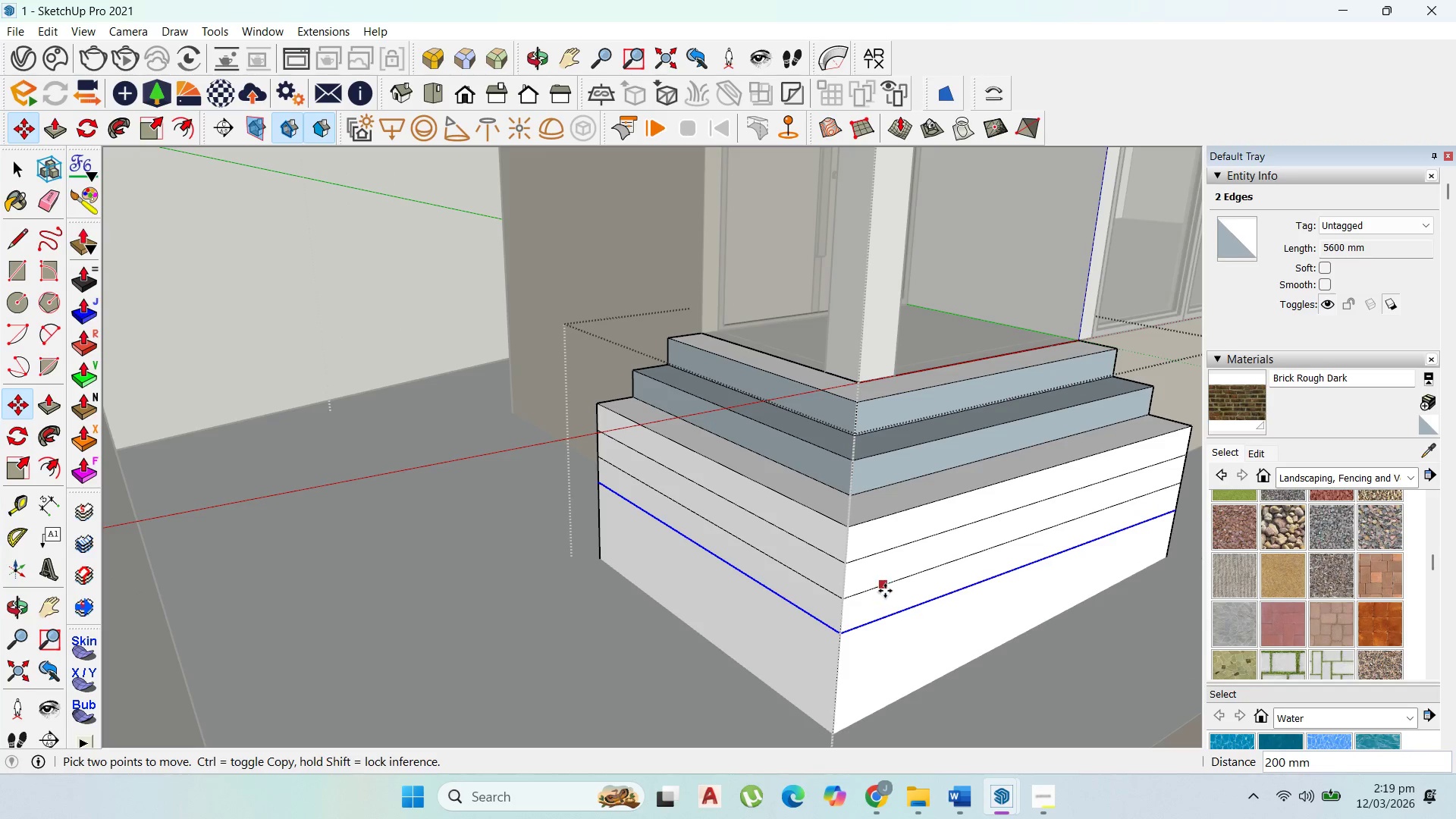 
key(Control+ControlLeft)
 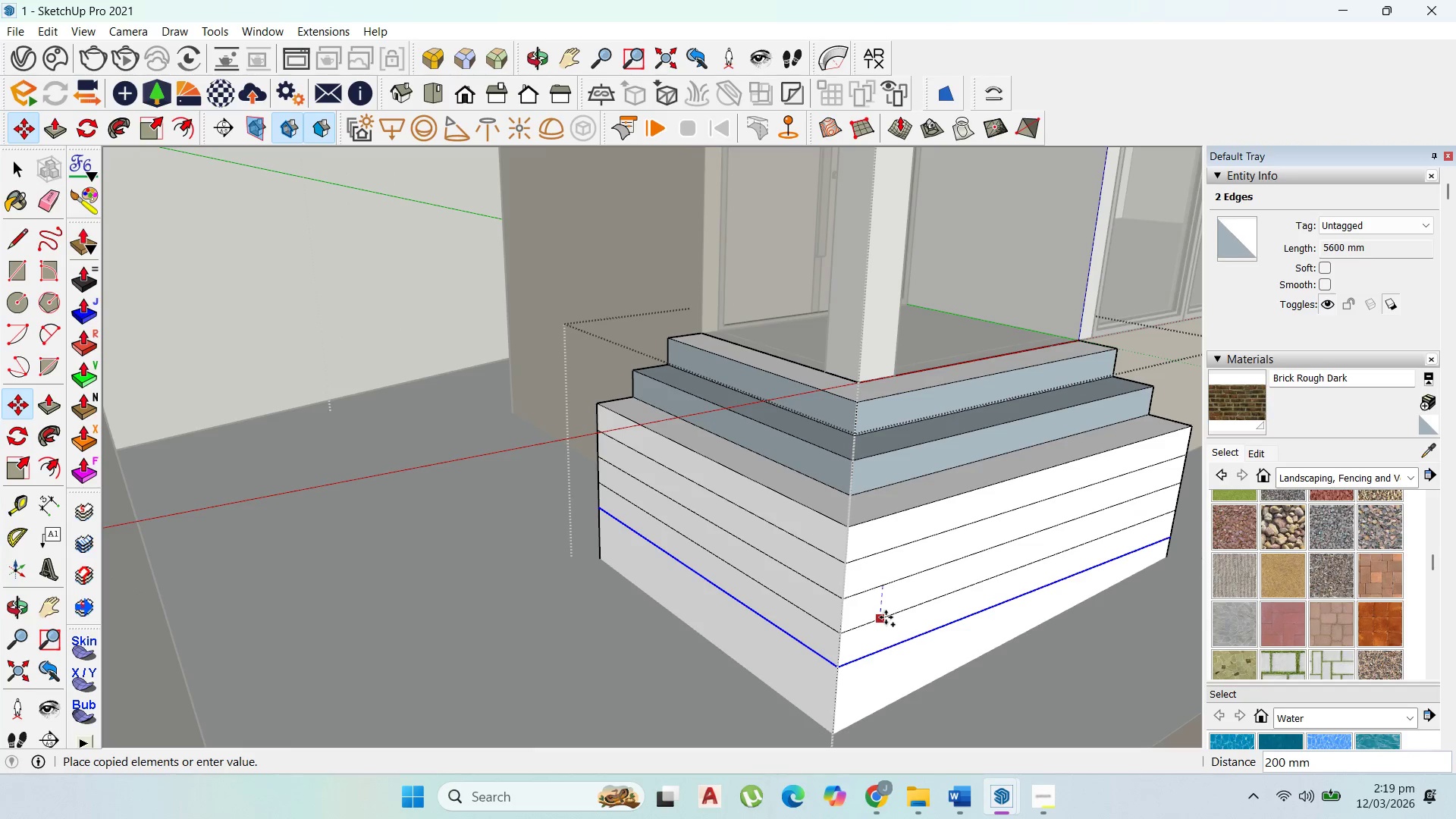 
left_click([886, 617])
 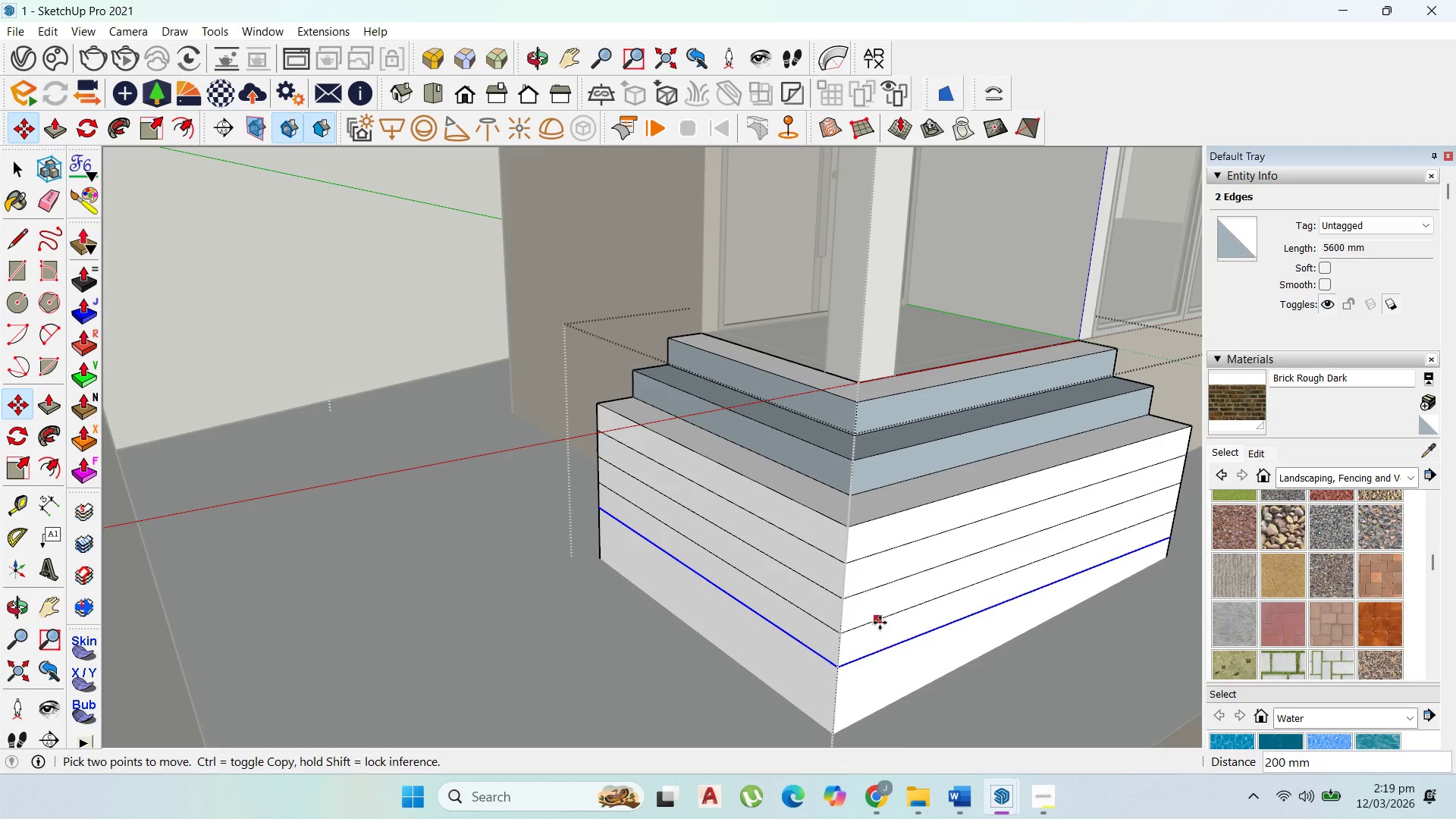 
left_click([880, 623])
 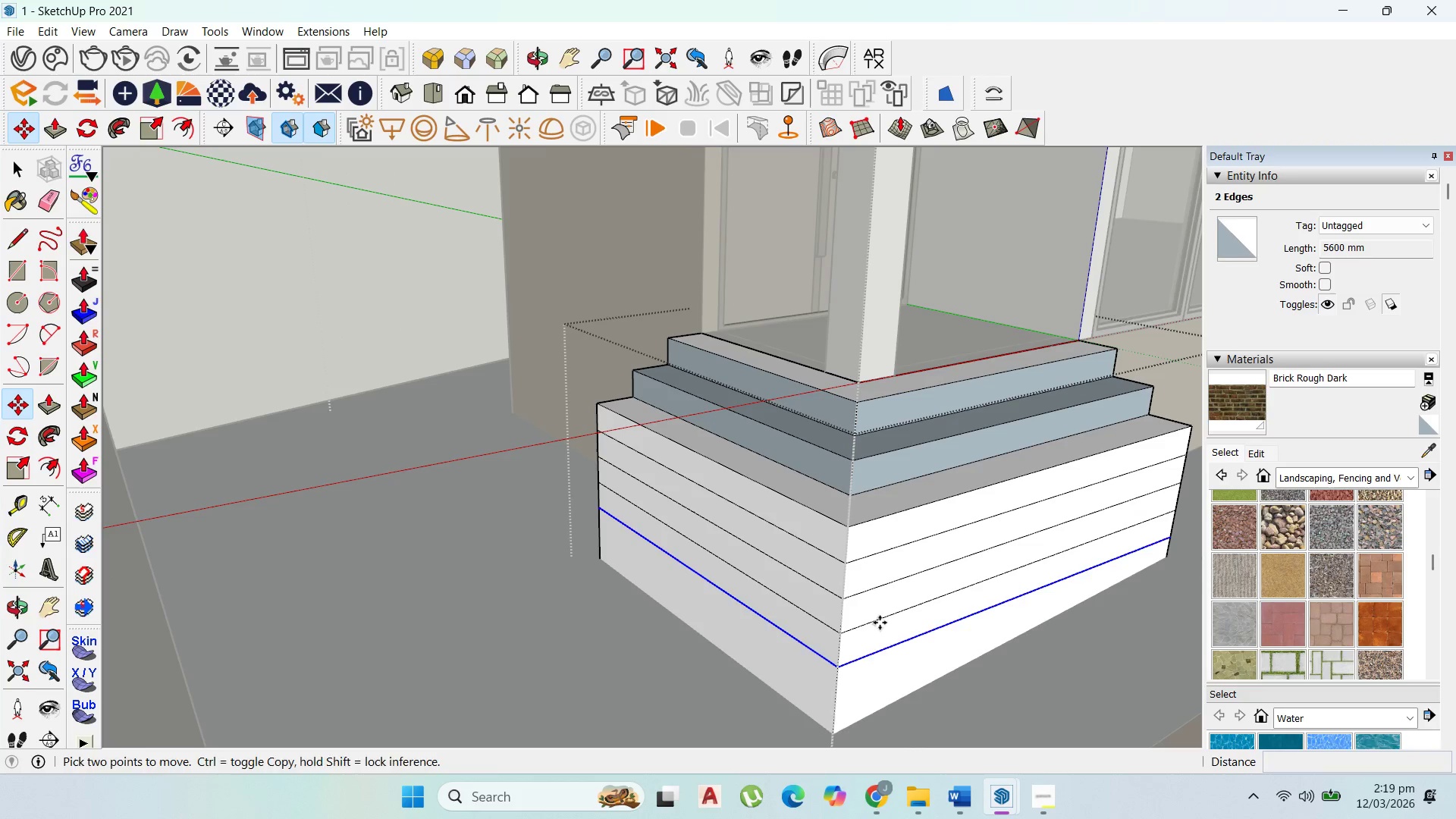 
key(Control+ControlLeft)
 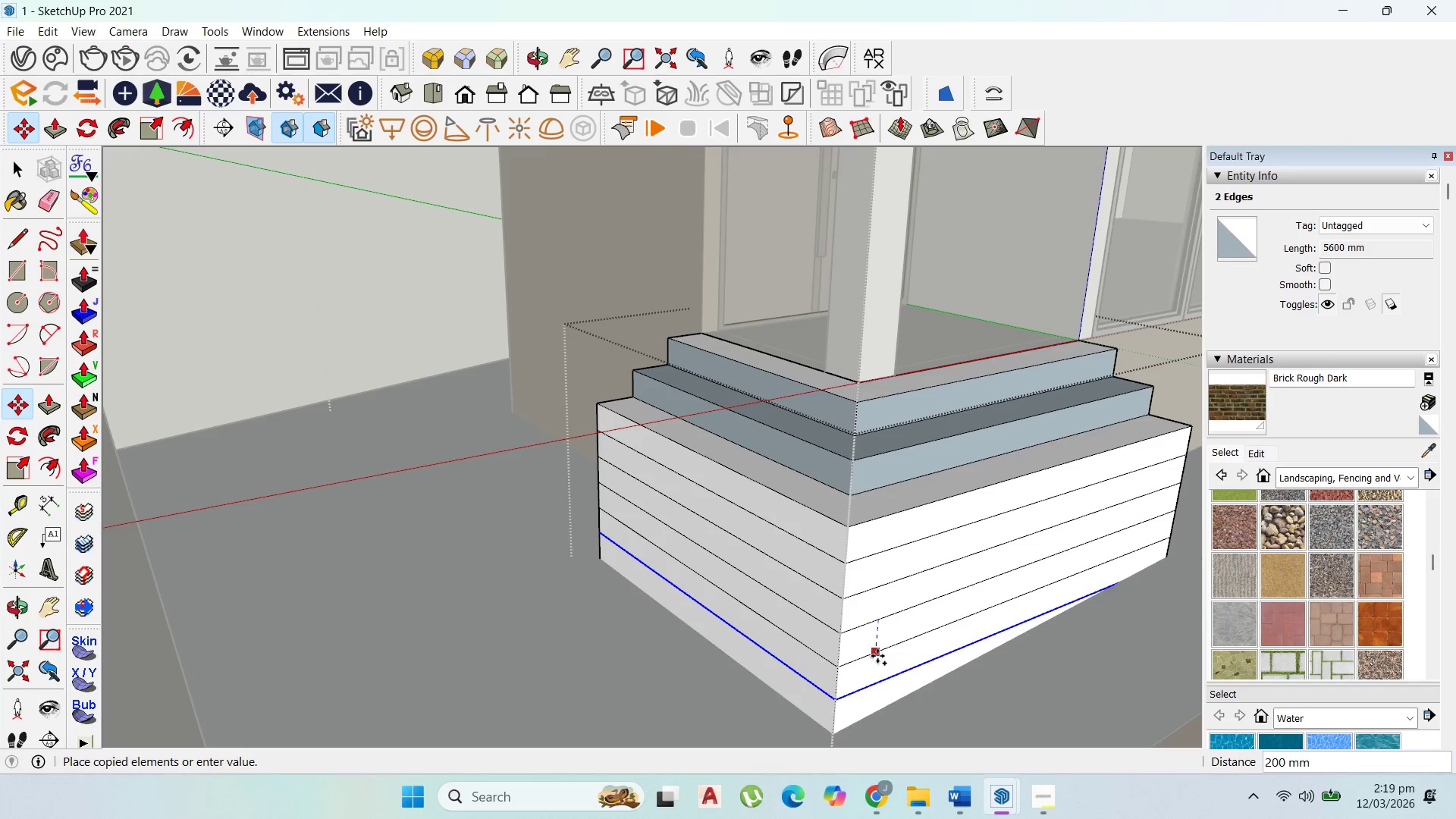 
left_click([877, 656])
 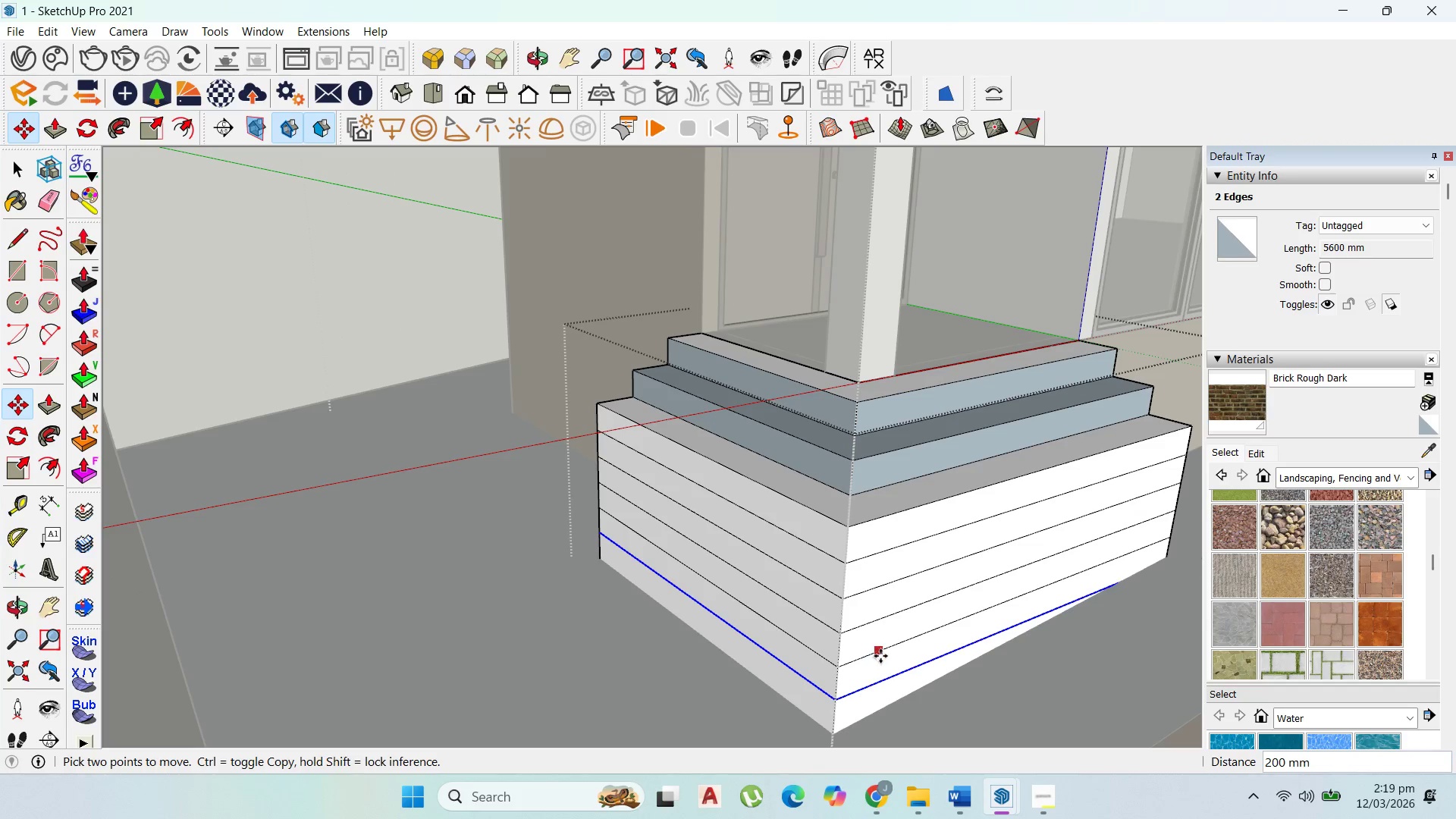 
left_click([880, 655])
 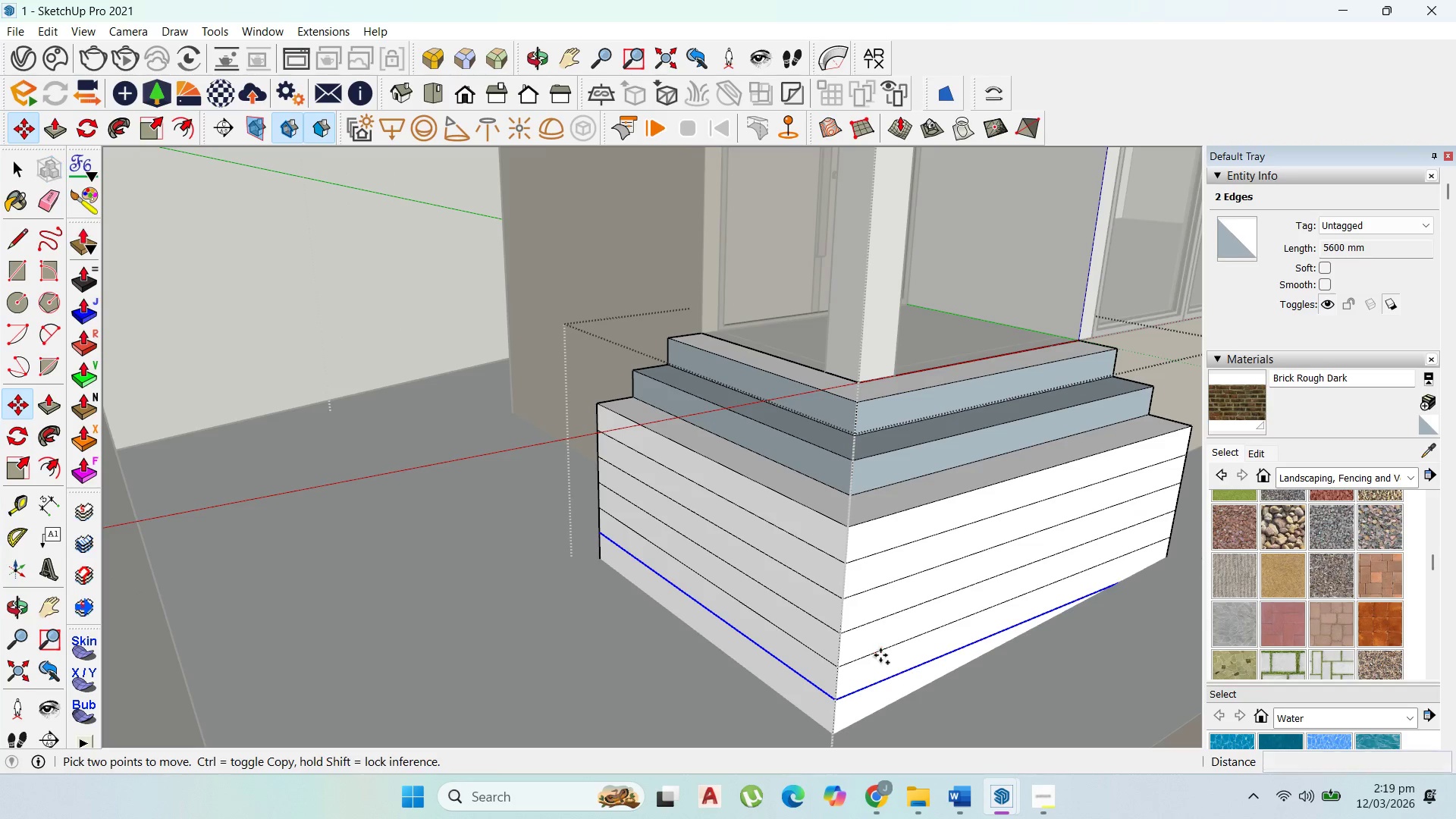 
key(Control+ControlLeft)
 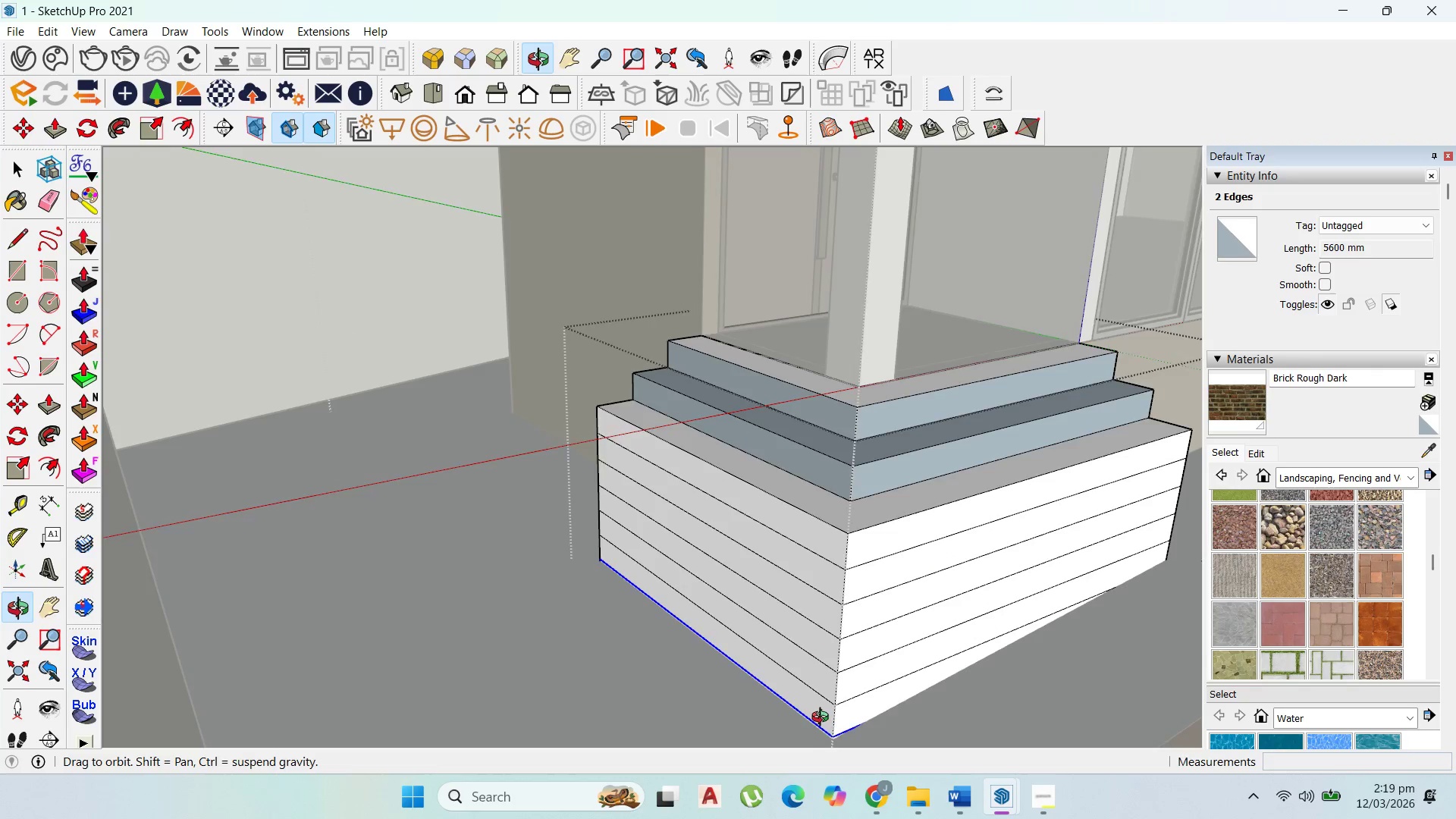 
key(P)
 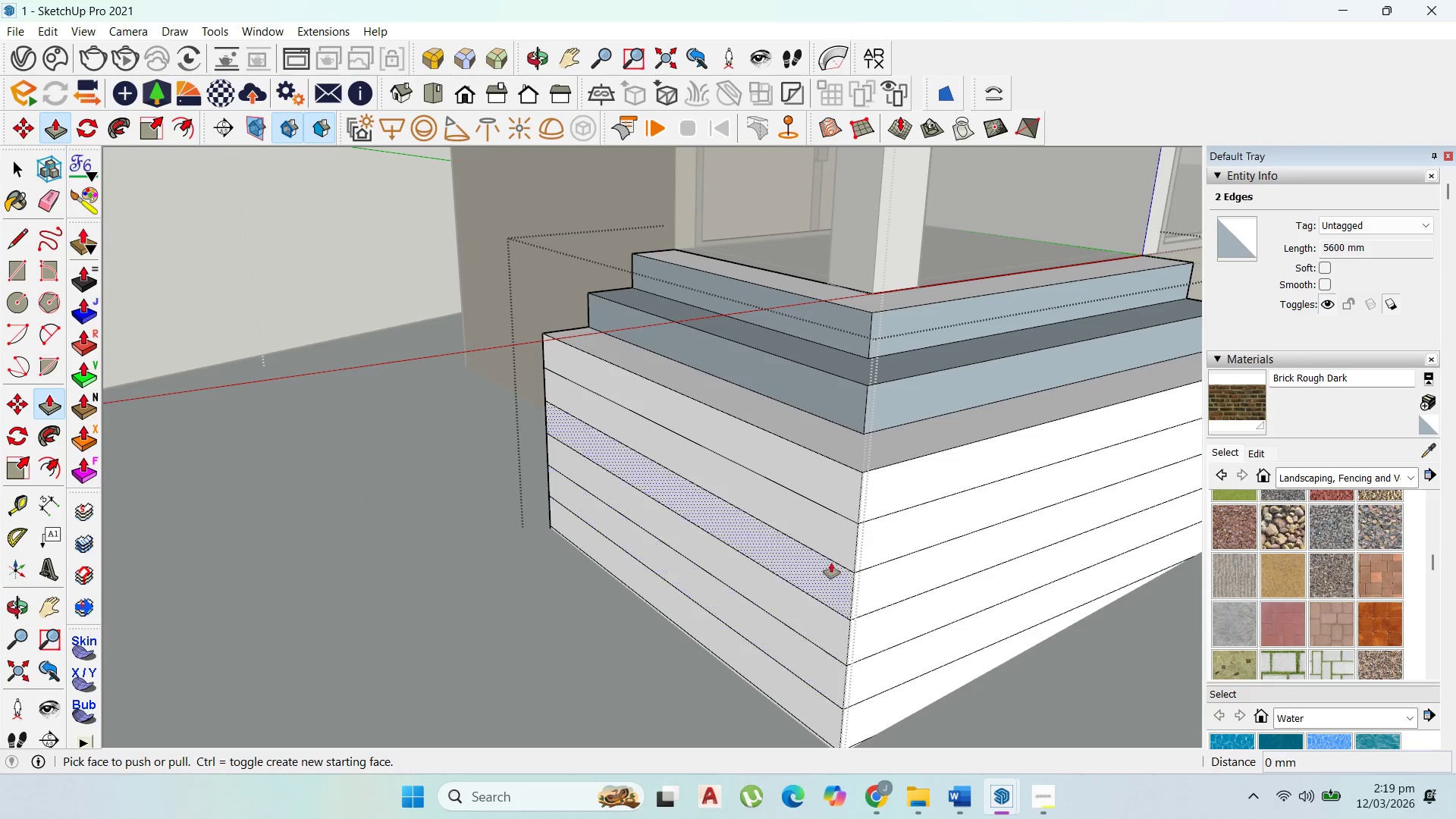 
scroll: coordinate [824, 730], scroll_direction: up, amount: 3.0
 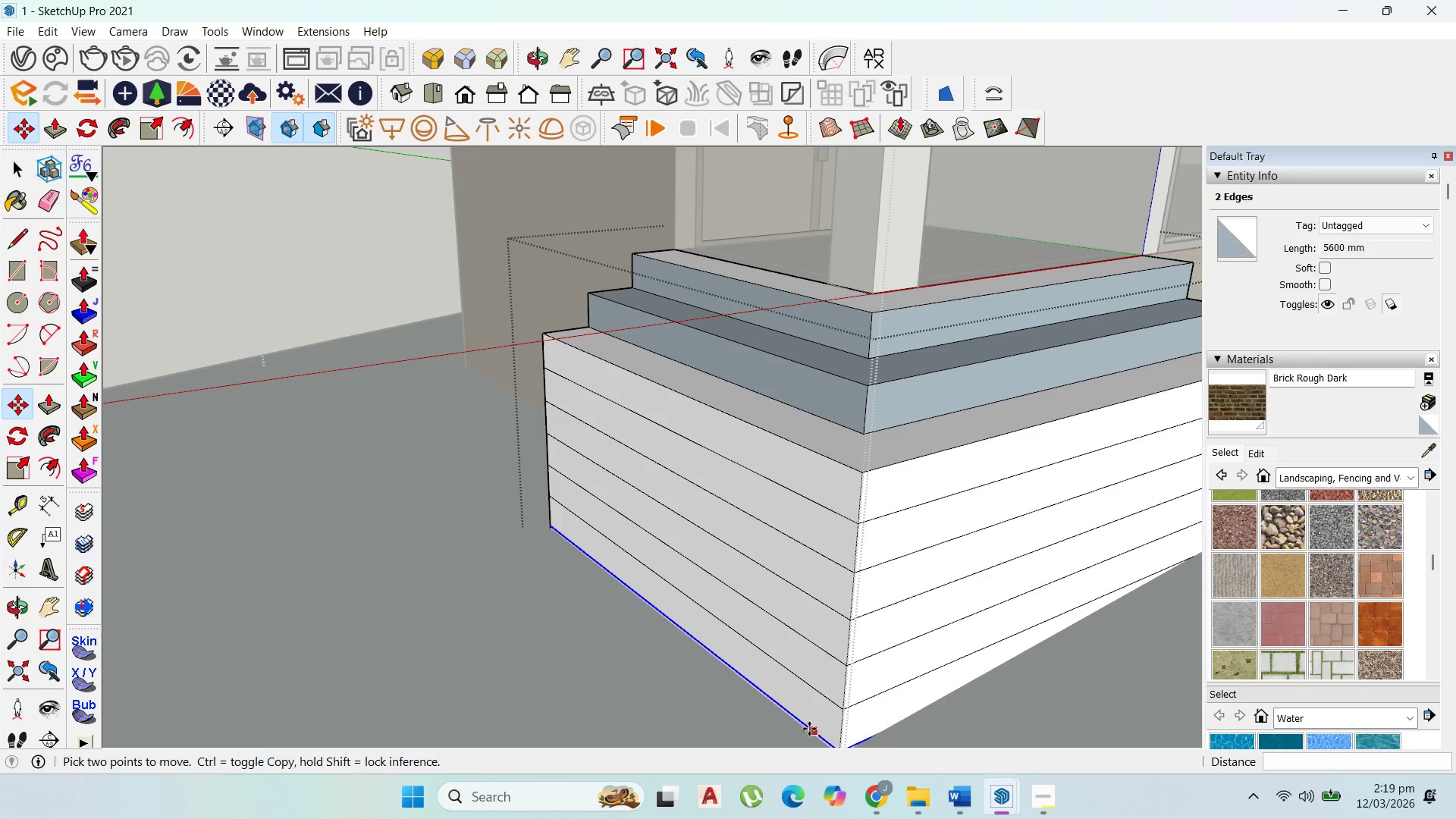 
scroll: coordinate [878, 444], scroll_direction: down, amount: 4.0
 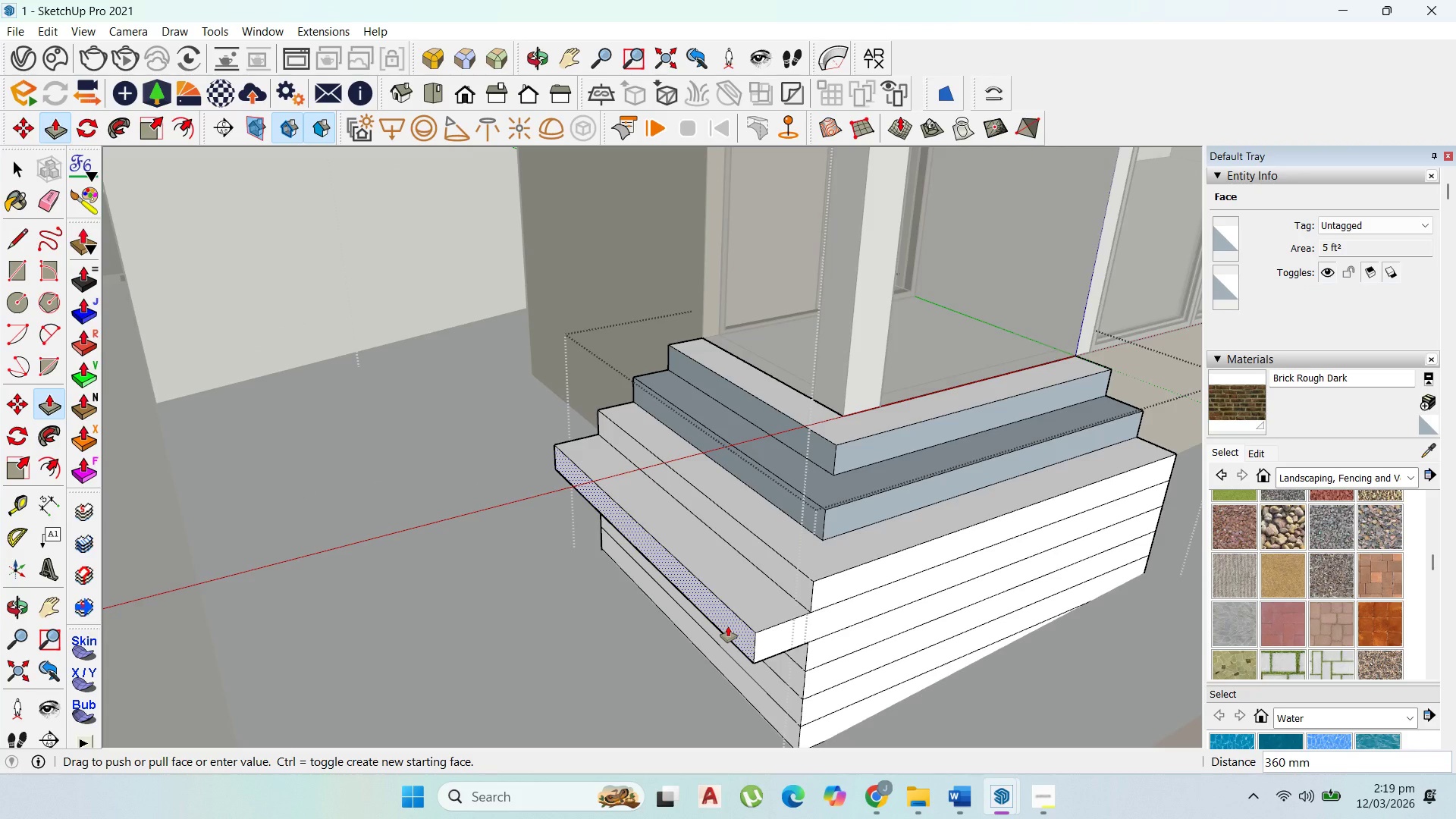 
wait(5.61)
 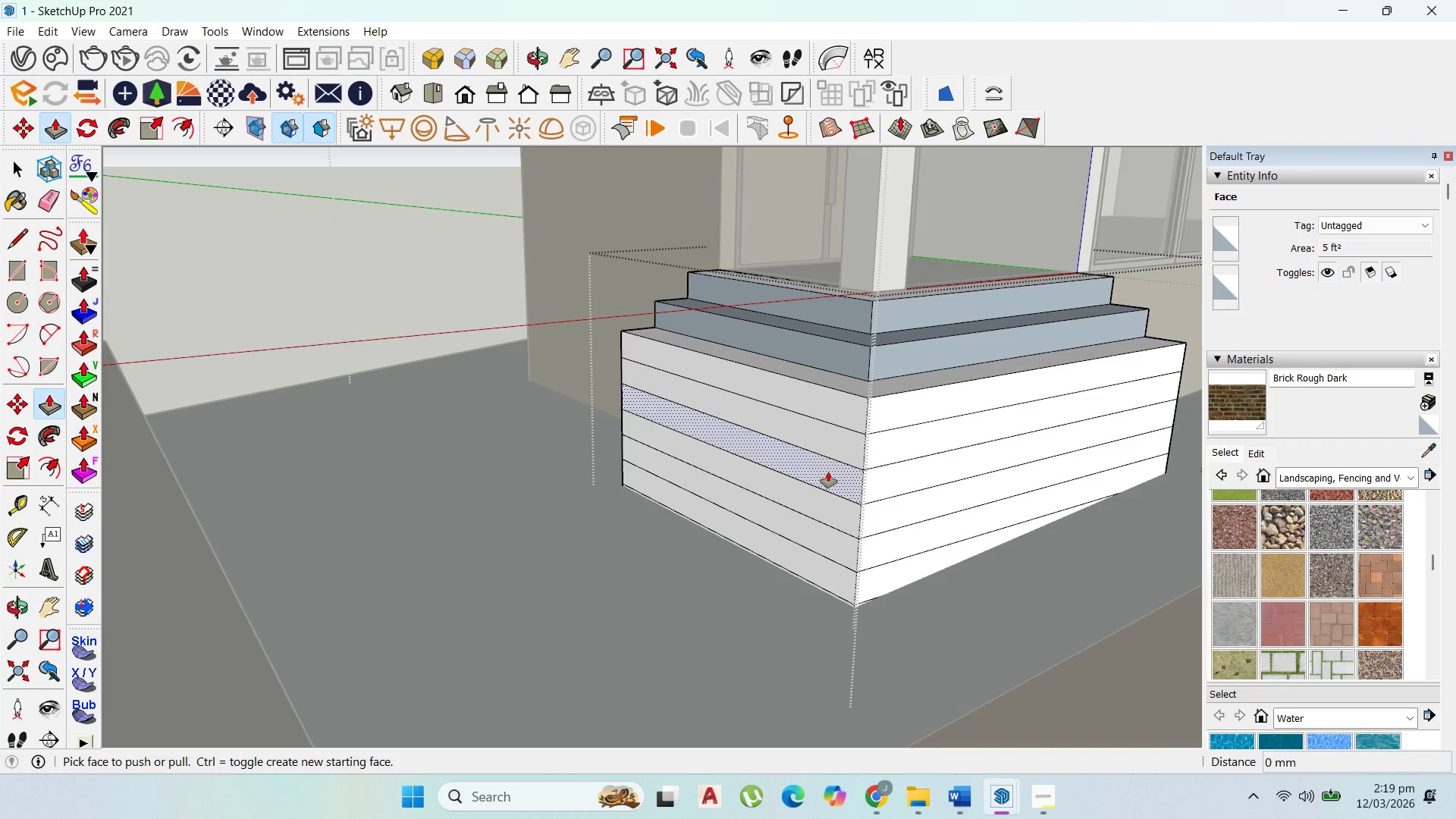 
type(300)
 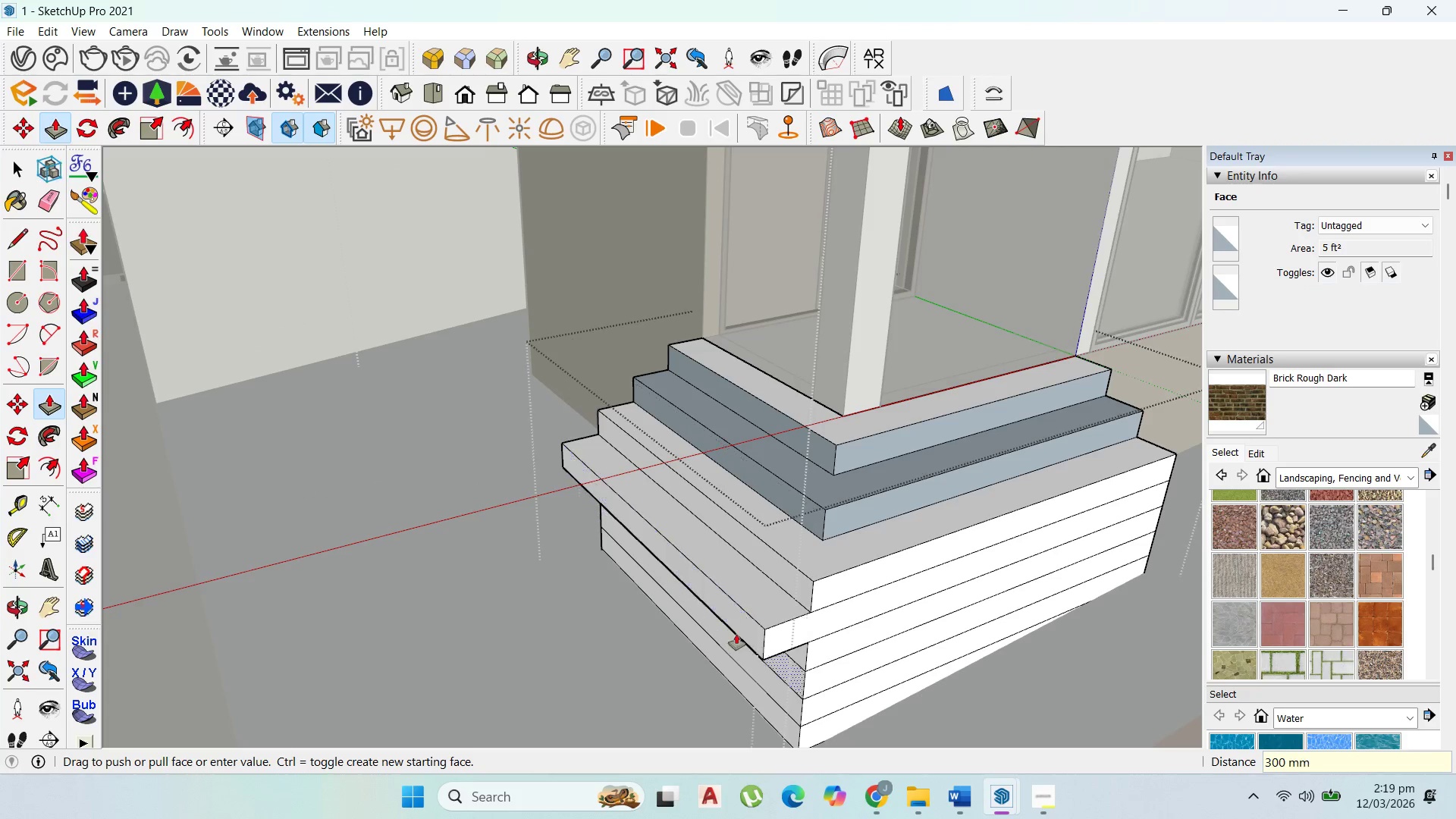 
key(Enter)
 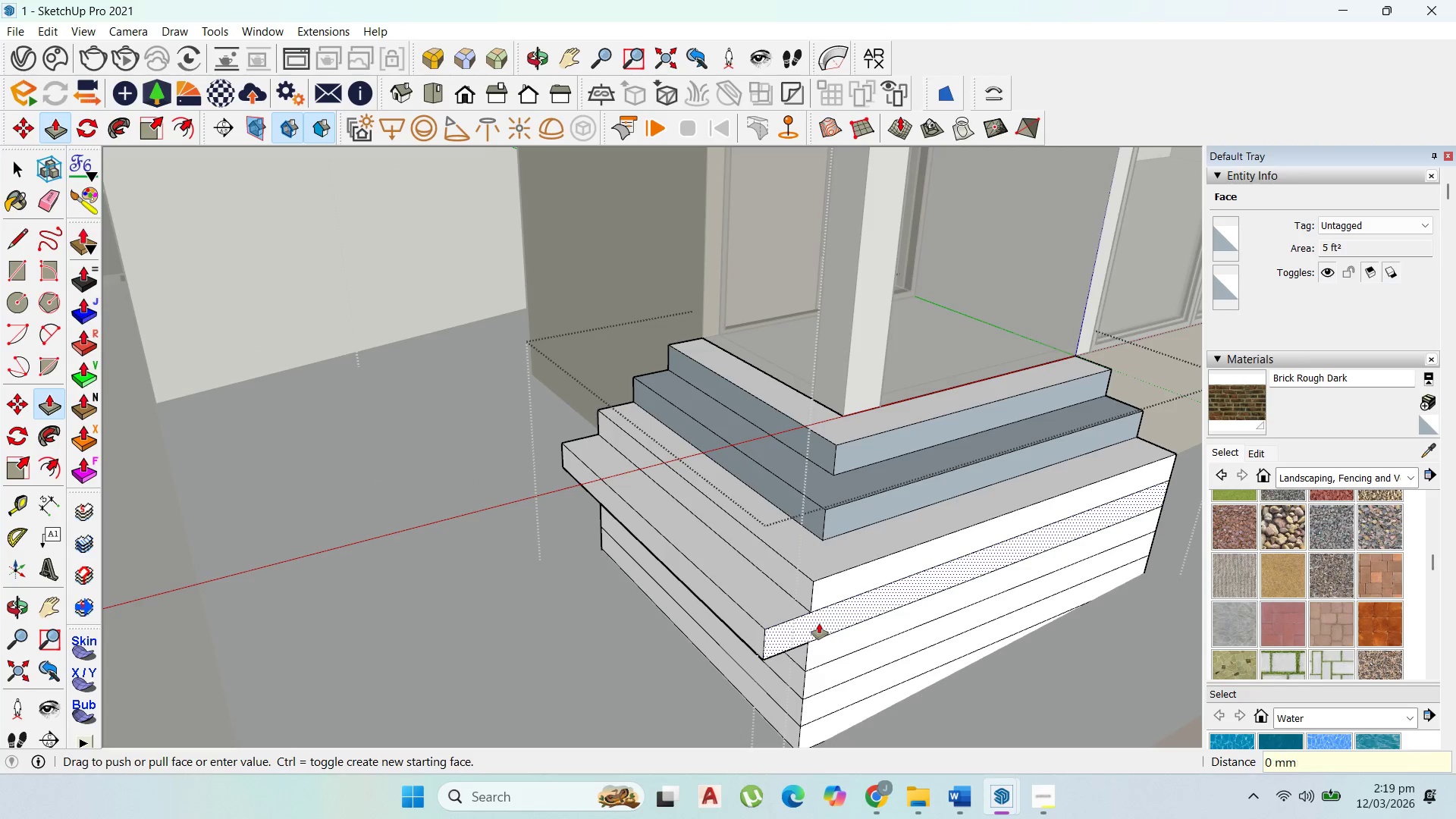 
double_click([819, 623])
 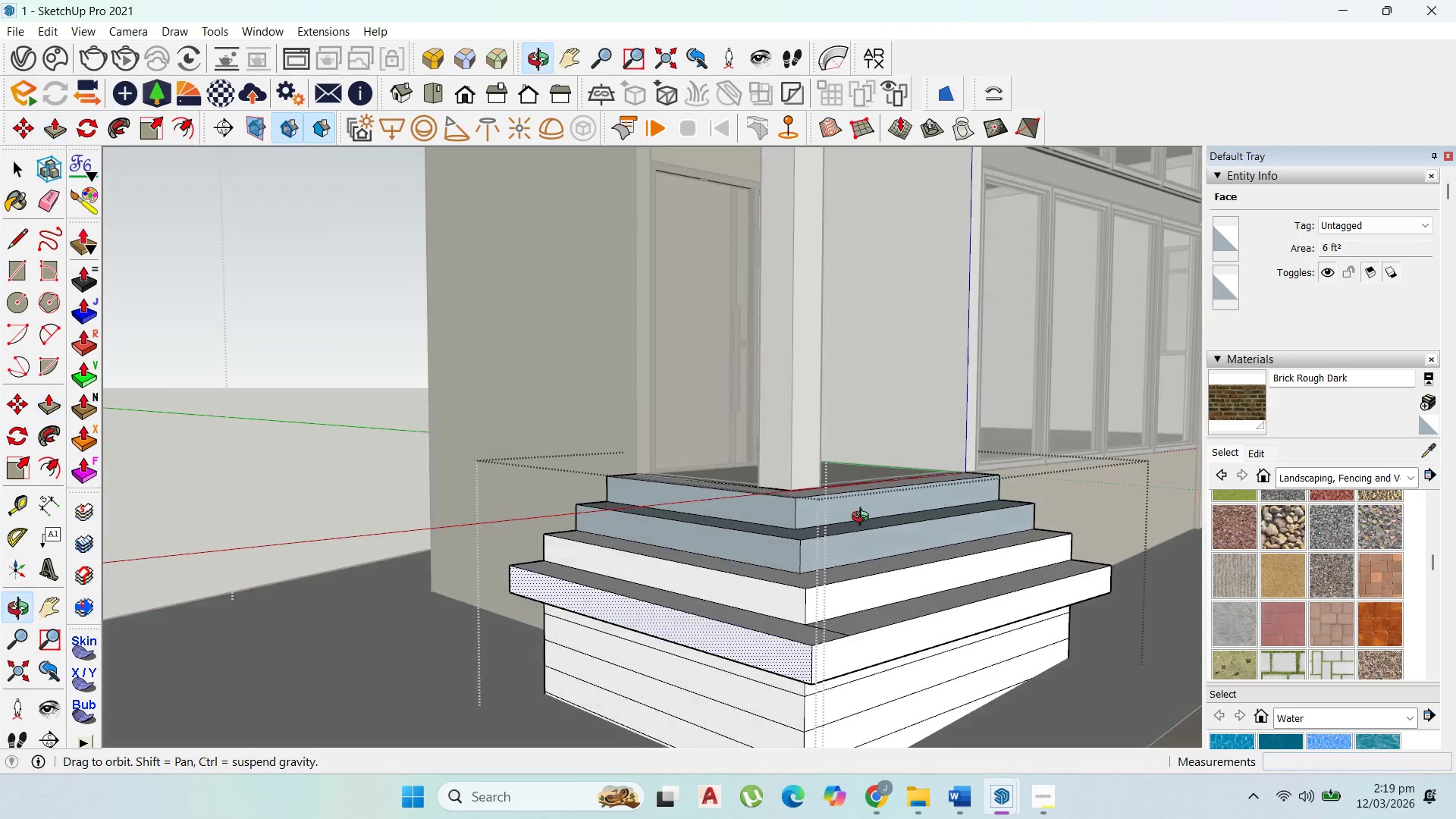 
left_click([745, 614])
 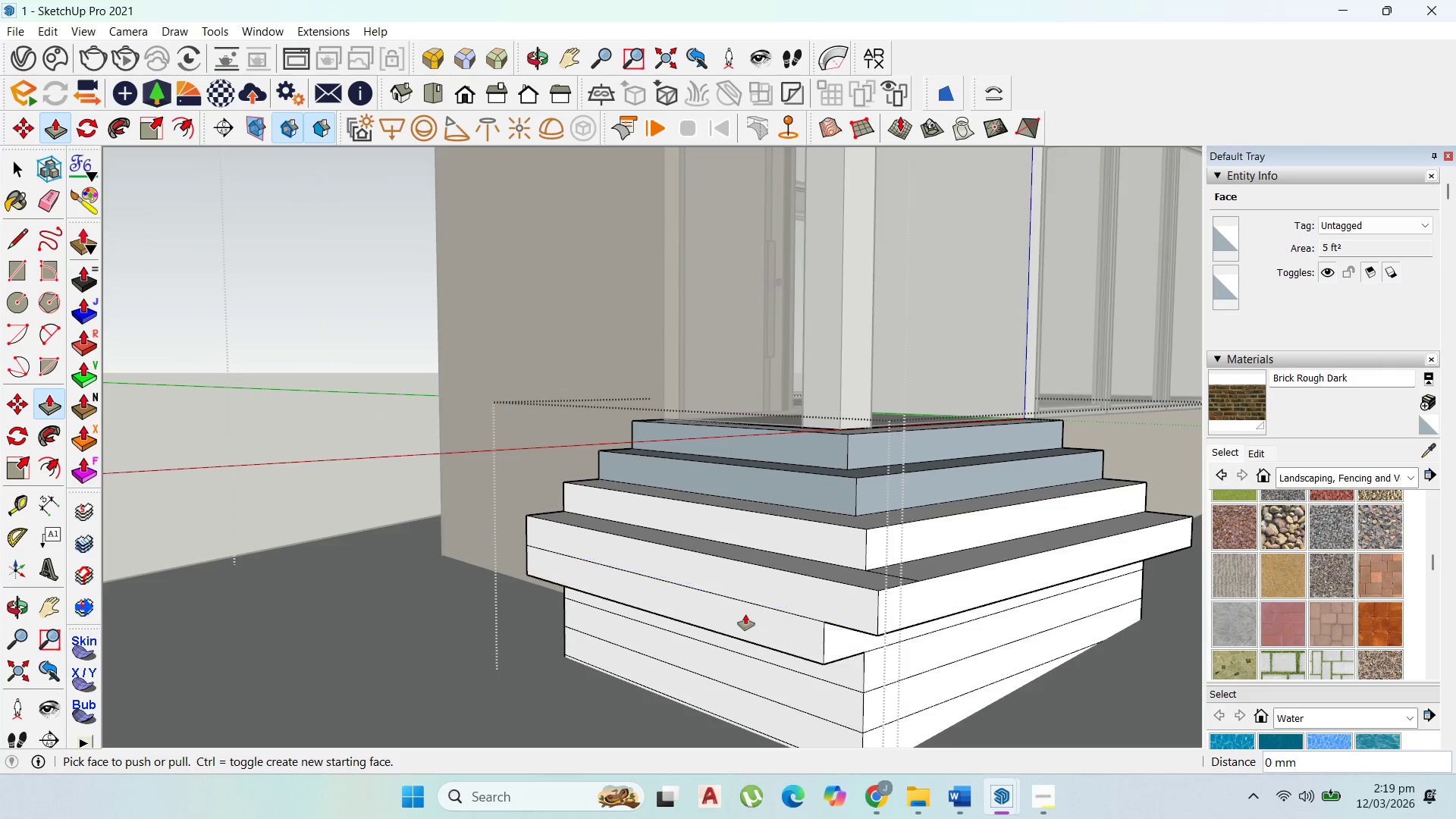 
scroll: coordinate [744, 613], scroll_direction: none, amount: 0.0
 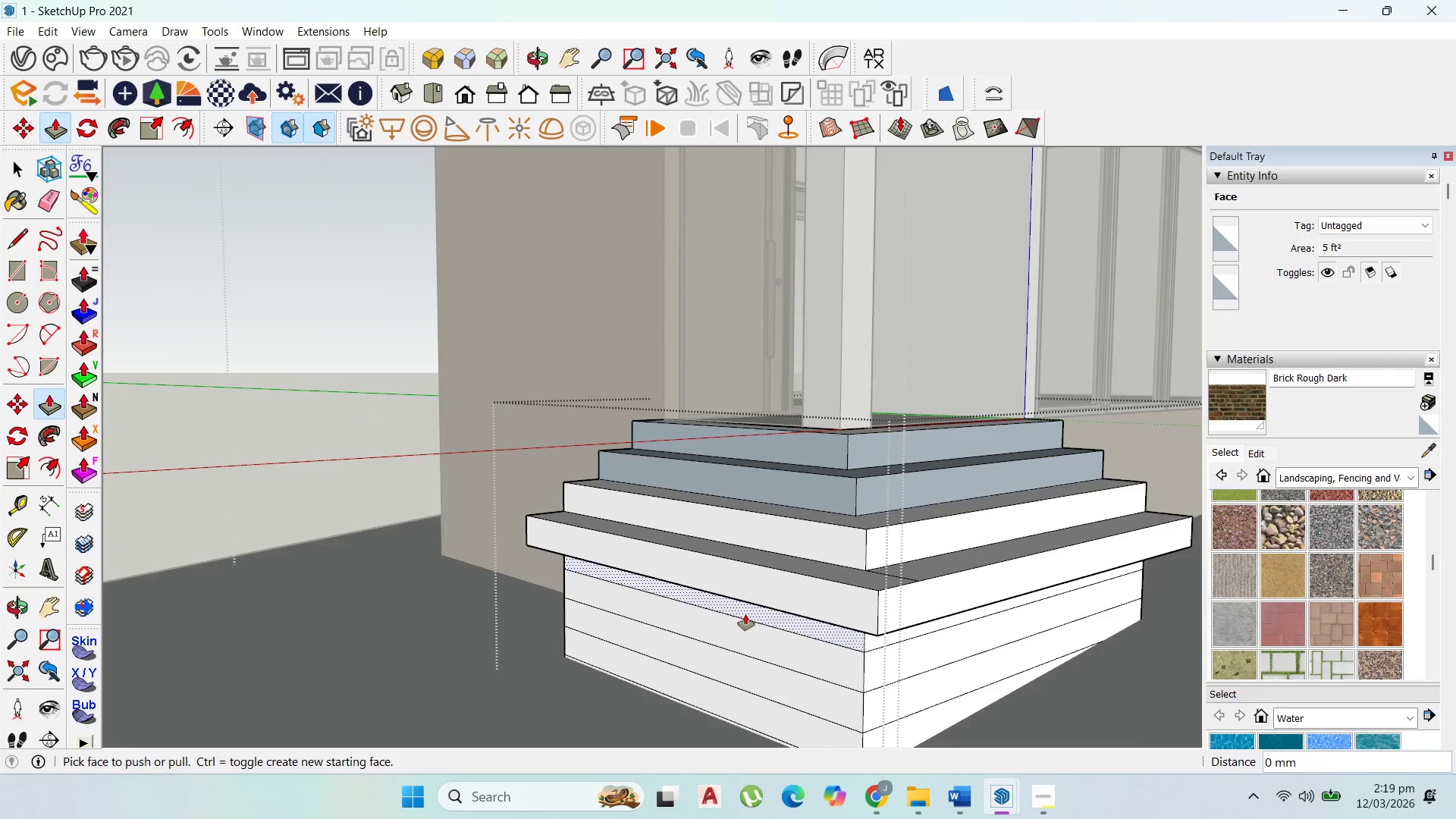 
double_click([745, 614])
 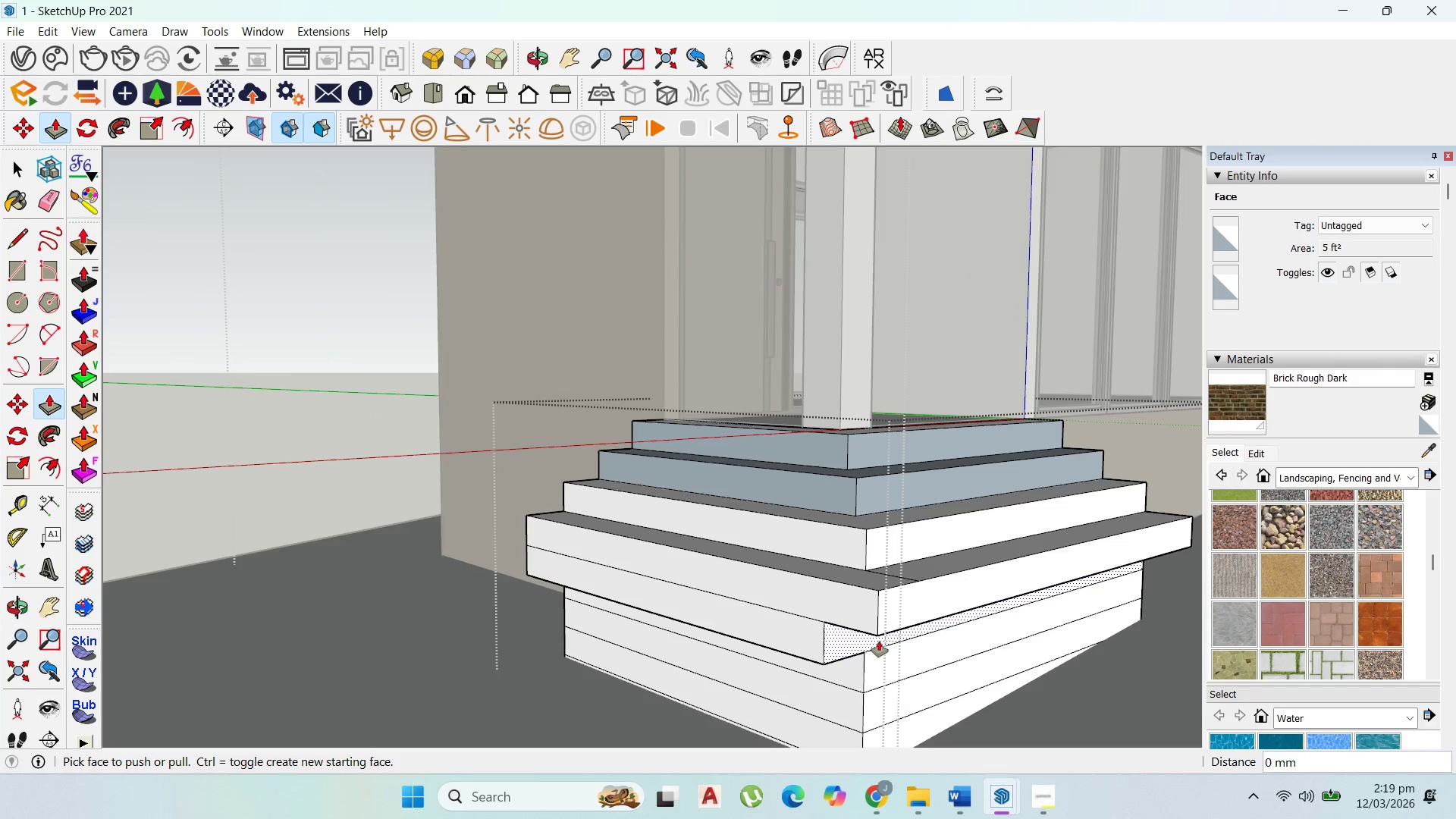 
double_click([879, 641])
 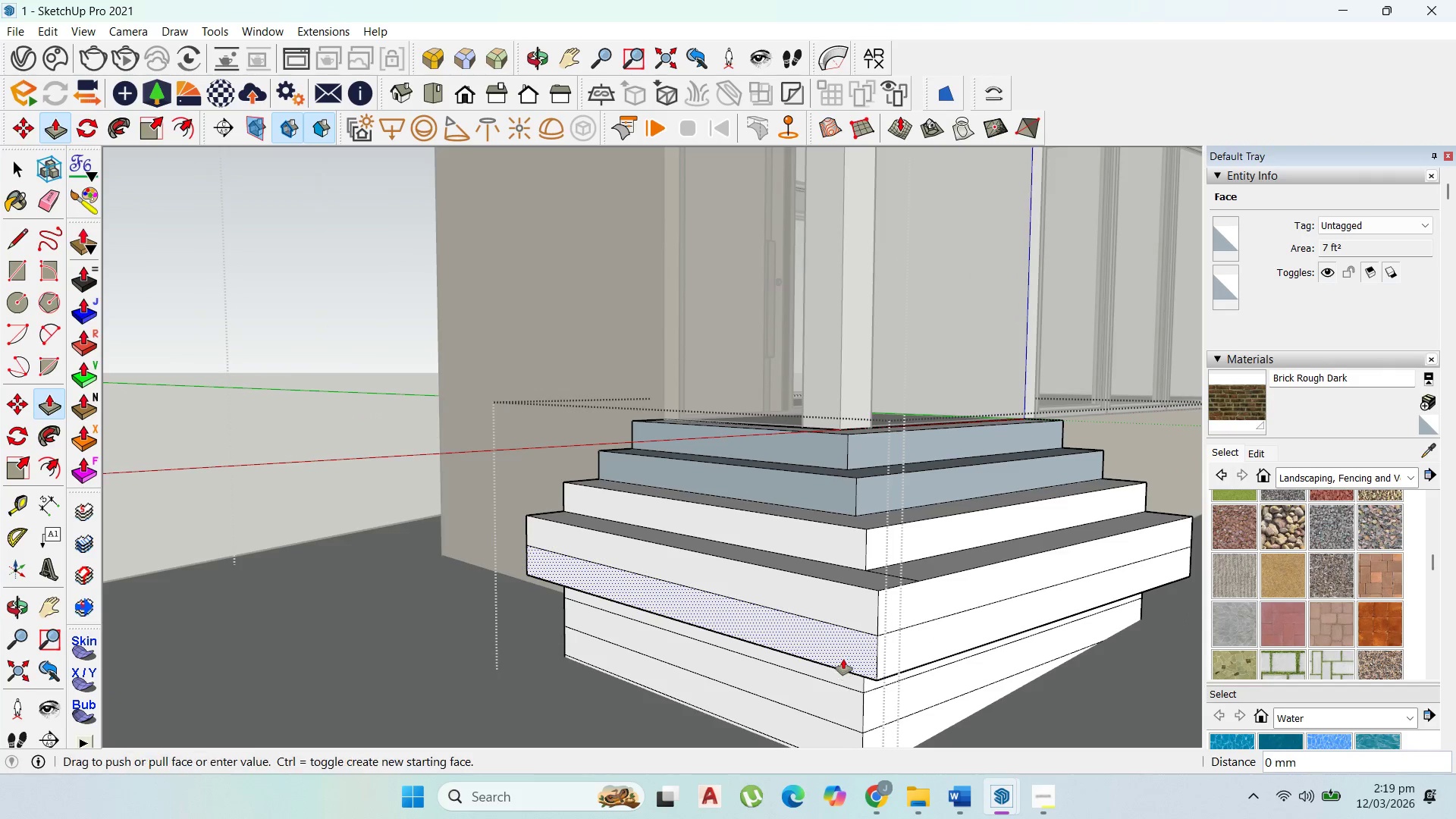 
double_click([843, 658])
 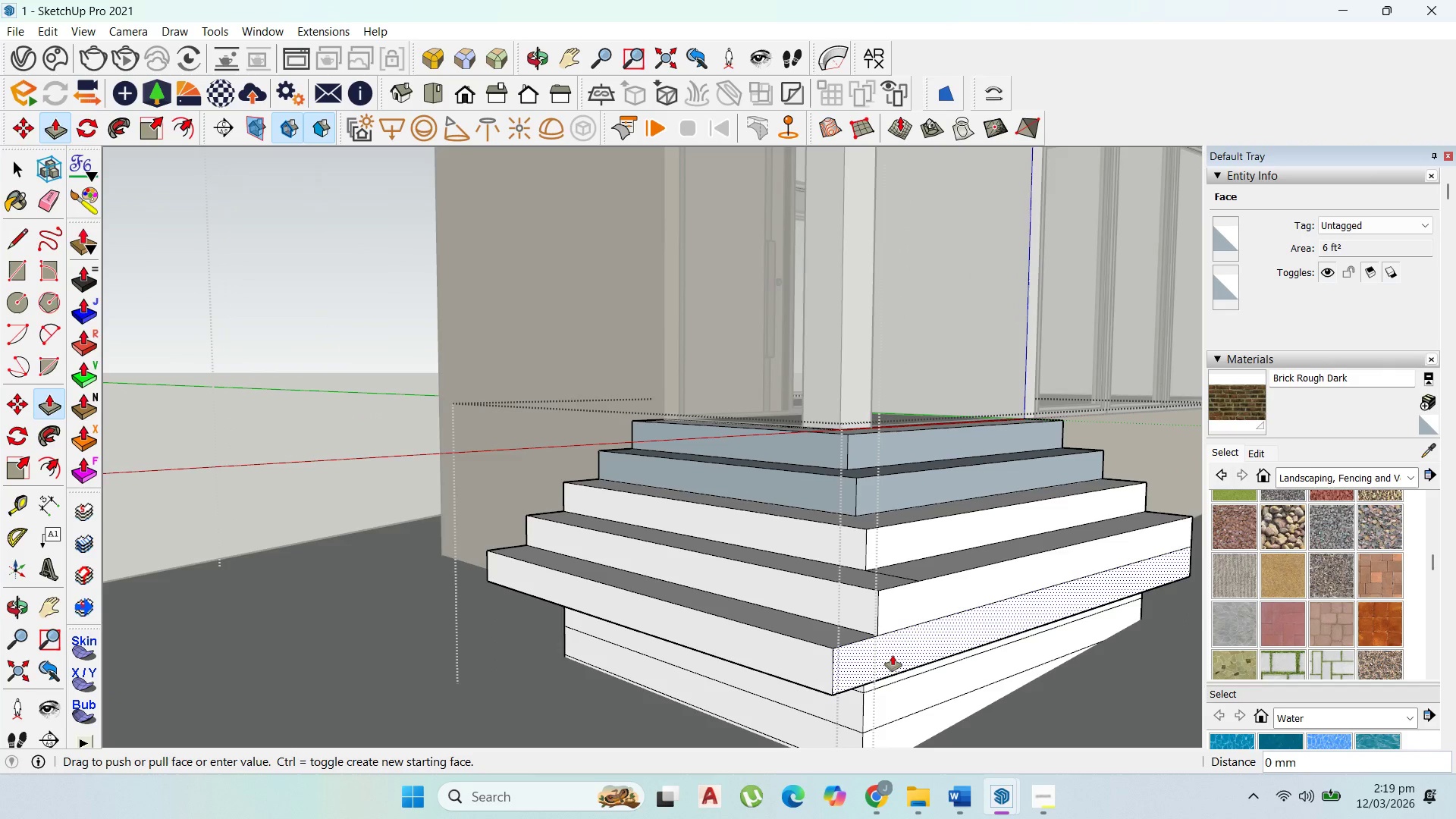 
double_click([893, 655])
 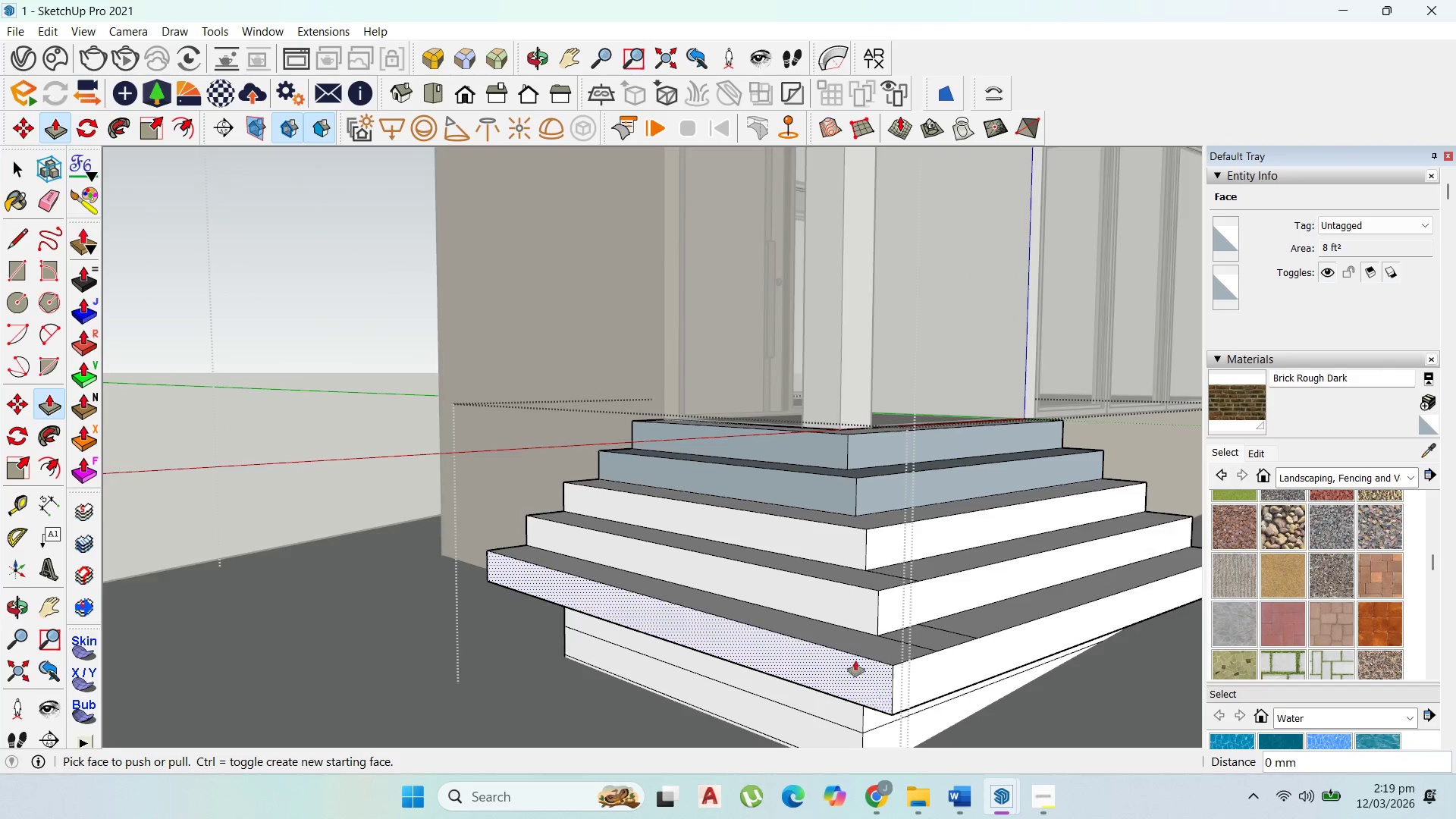 
scroll: coordinate [802, 640], scroll_direction: none, amount: 0.0
 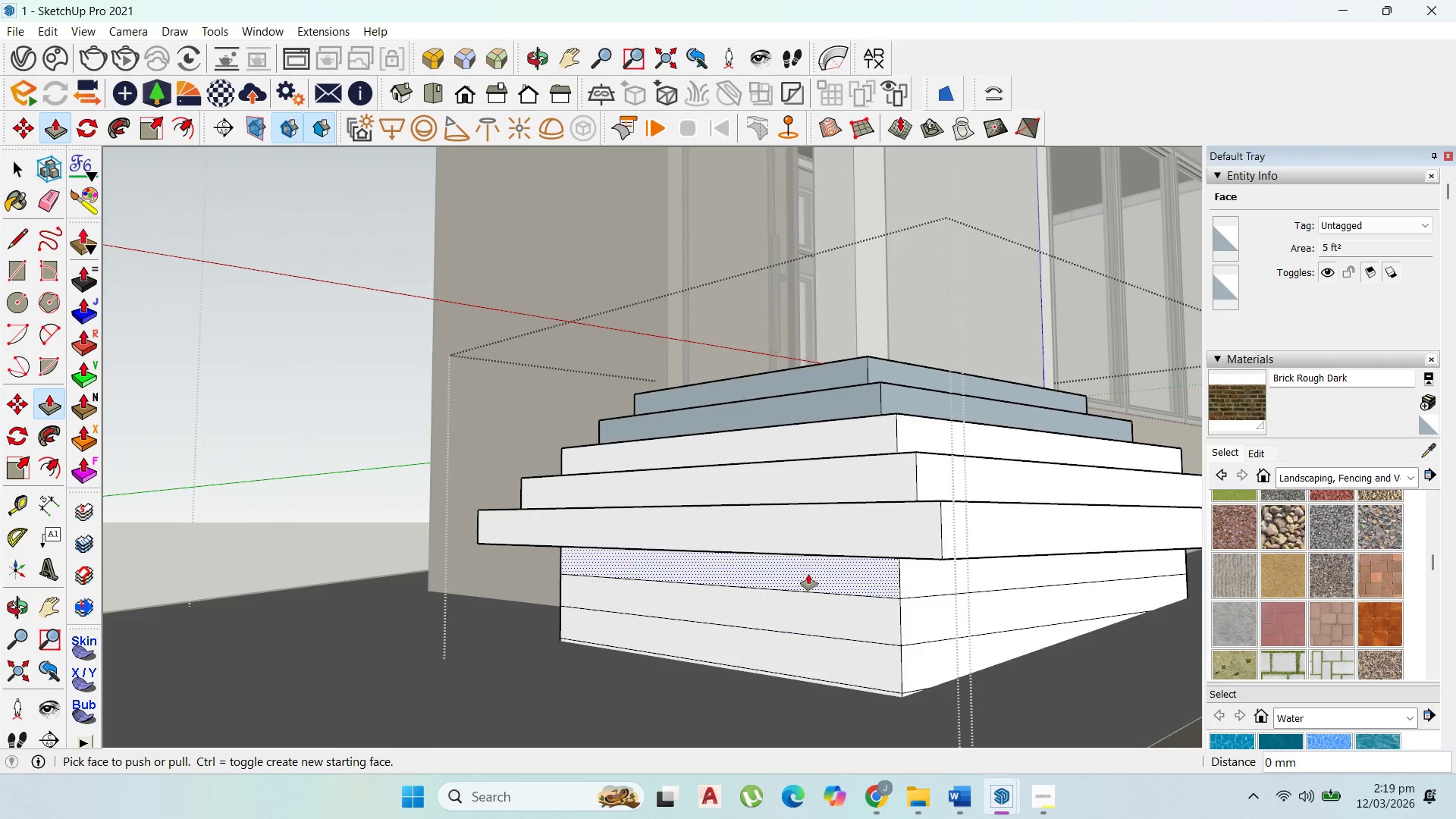 
double_click([808, 574])
 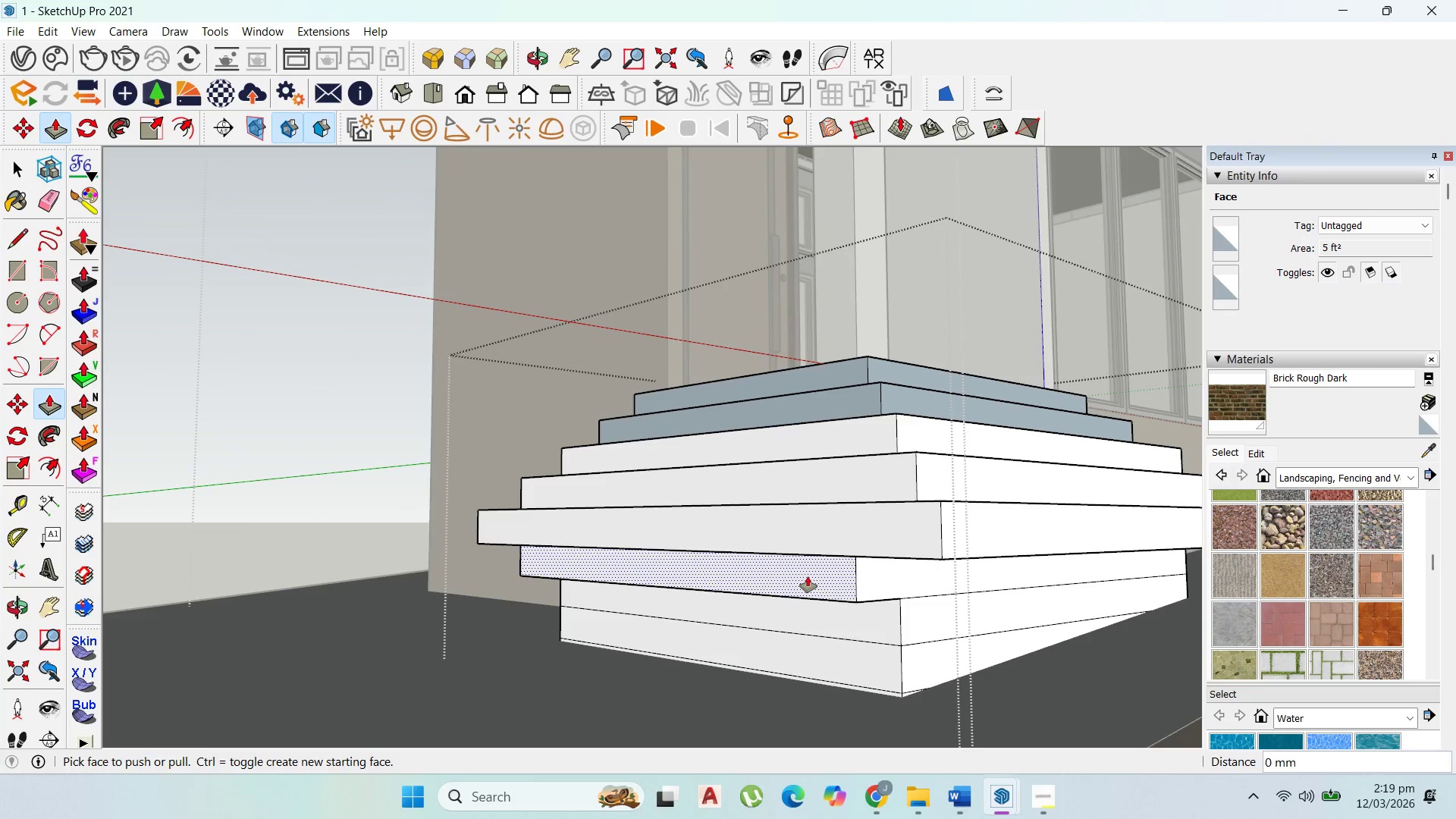 
left_click([808, 576])
 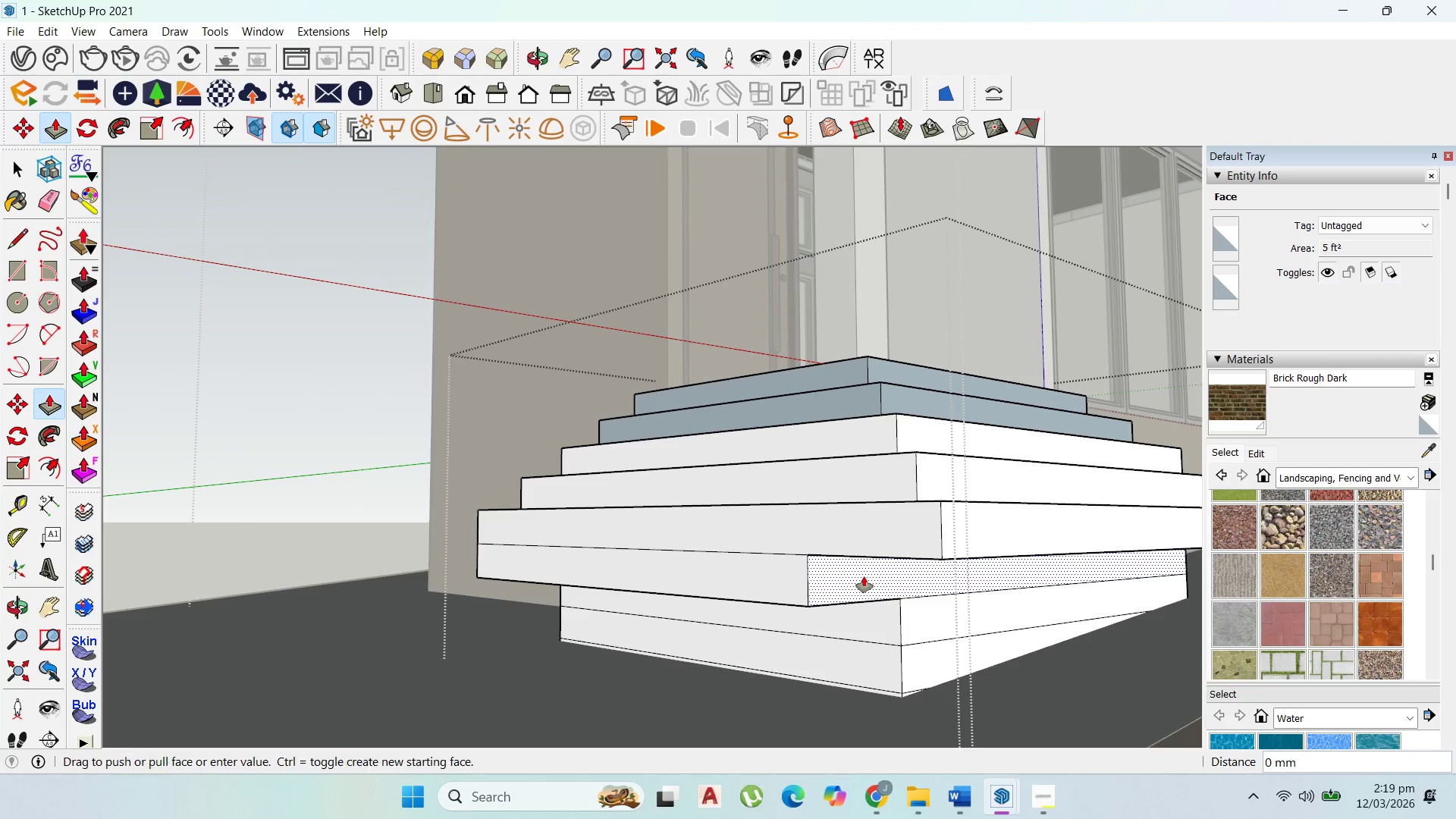 
double_click([864, 576])
 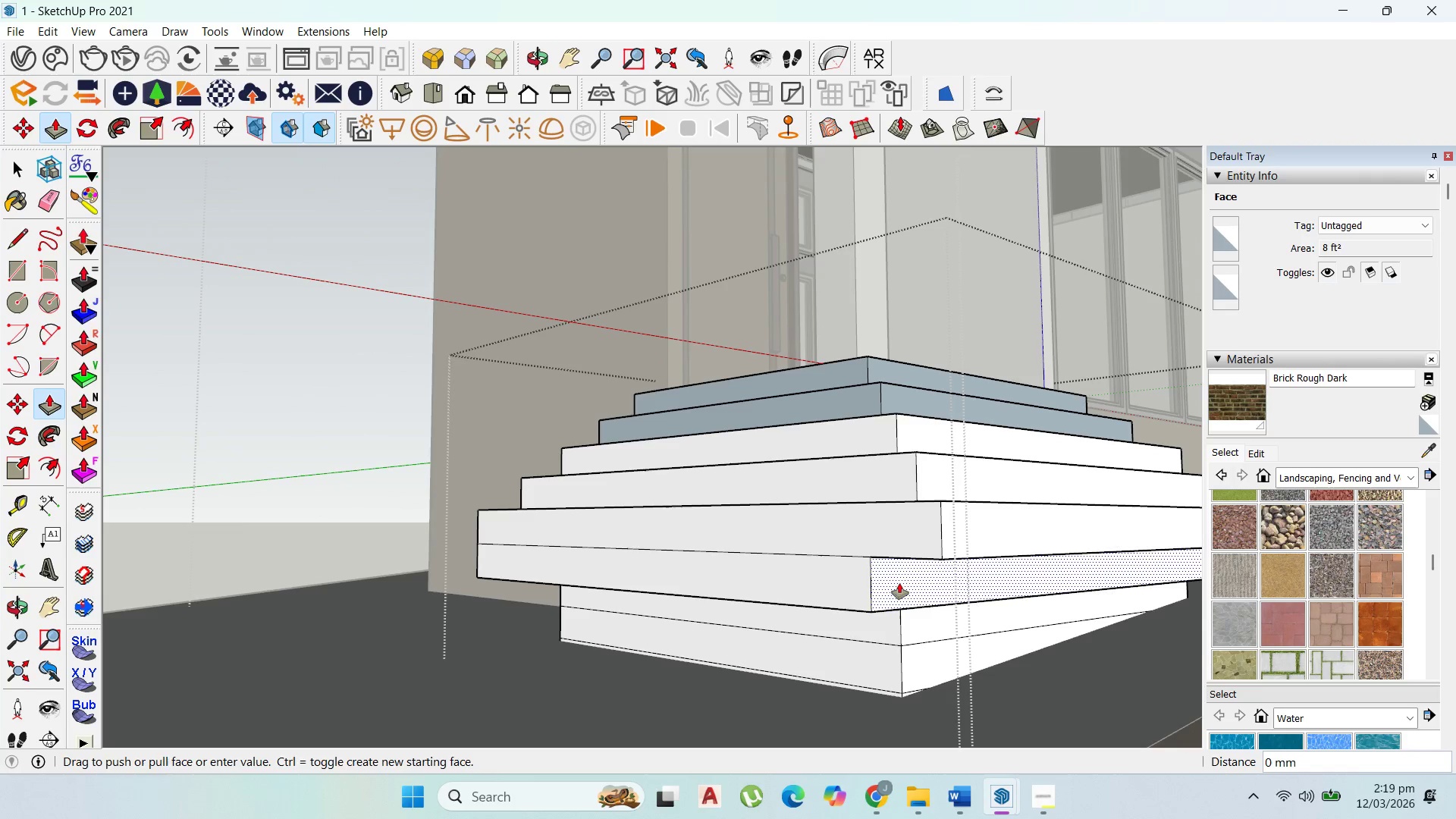 
double_click([899, 583])
 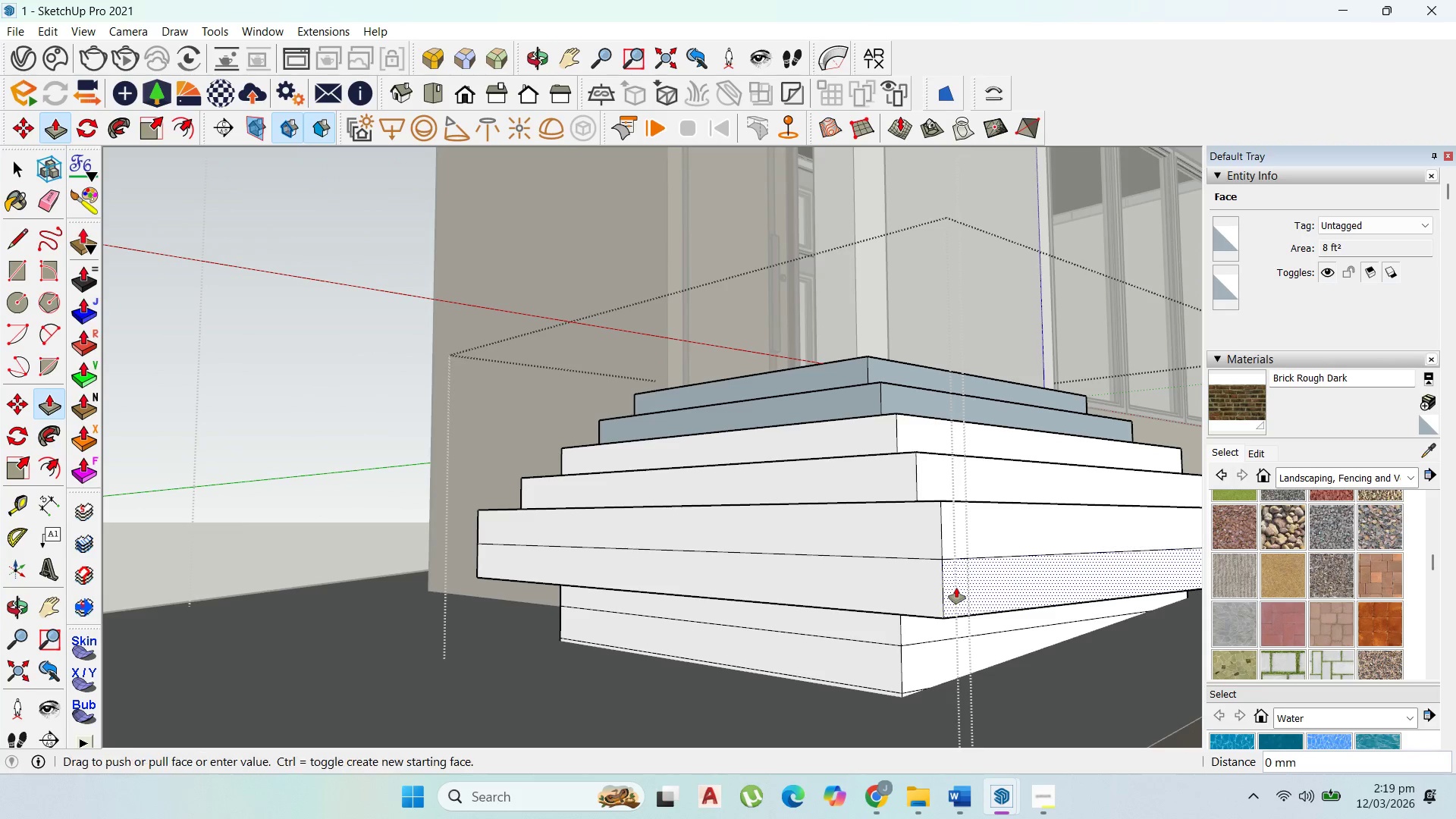 
double_click([956, 588])
 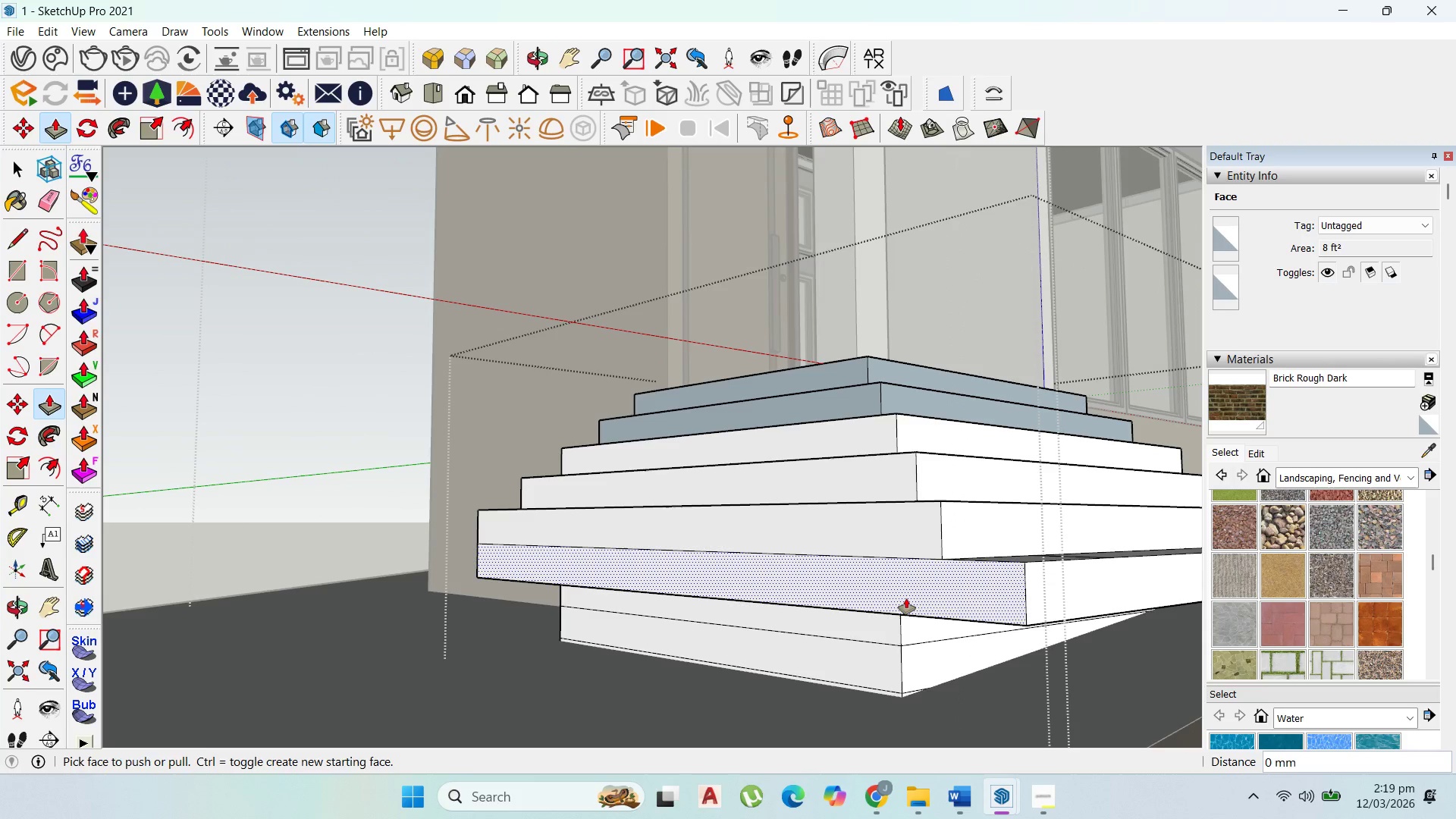 
triple_click([905, 597])
 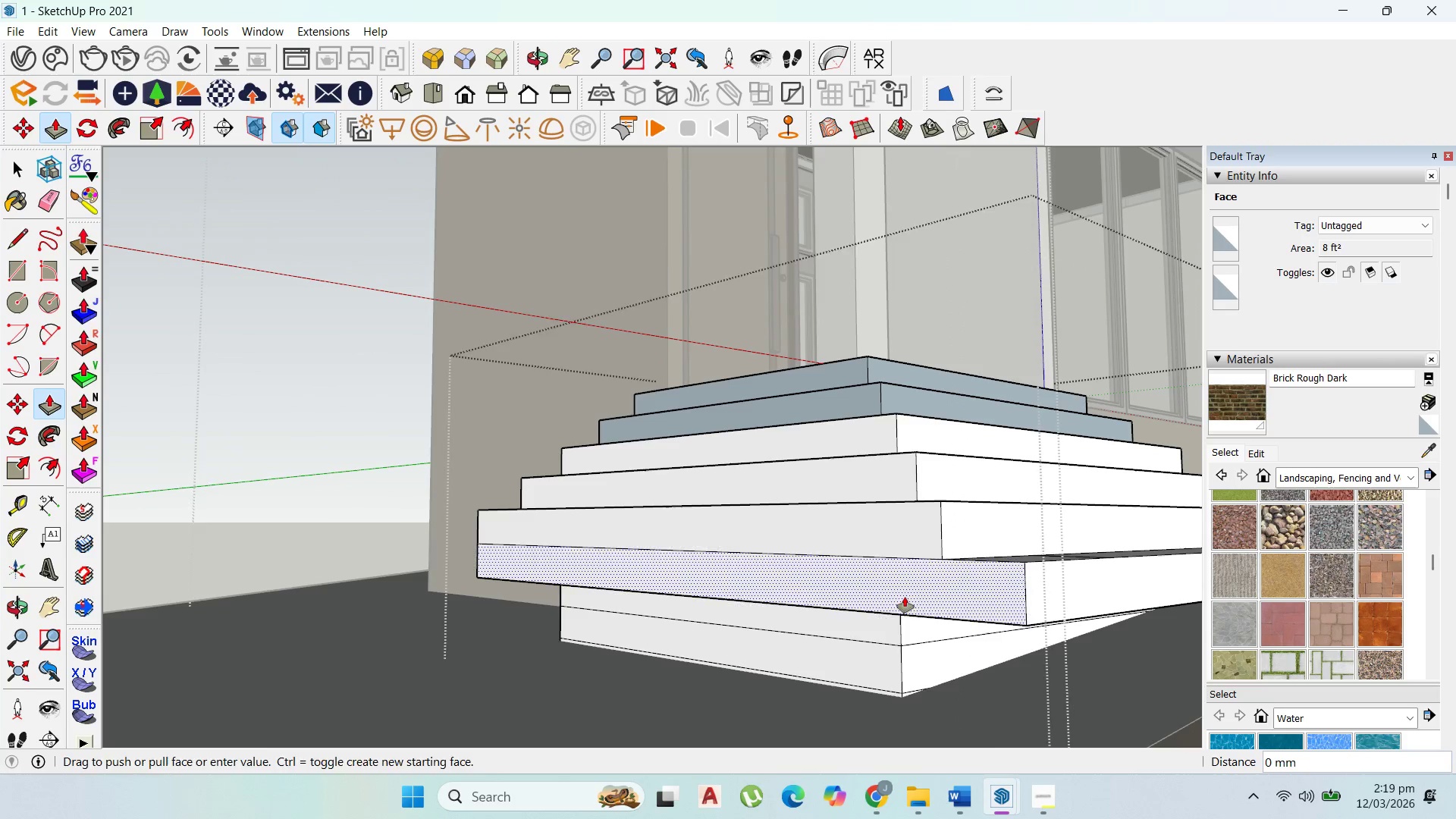 
triple_click([905, 597])
 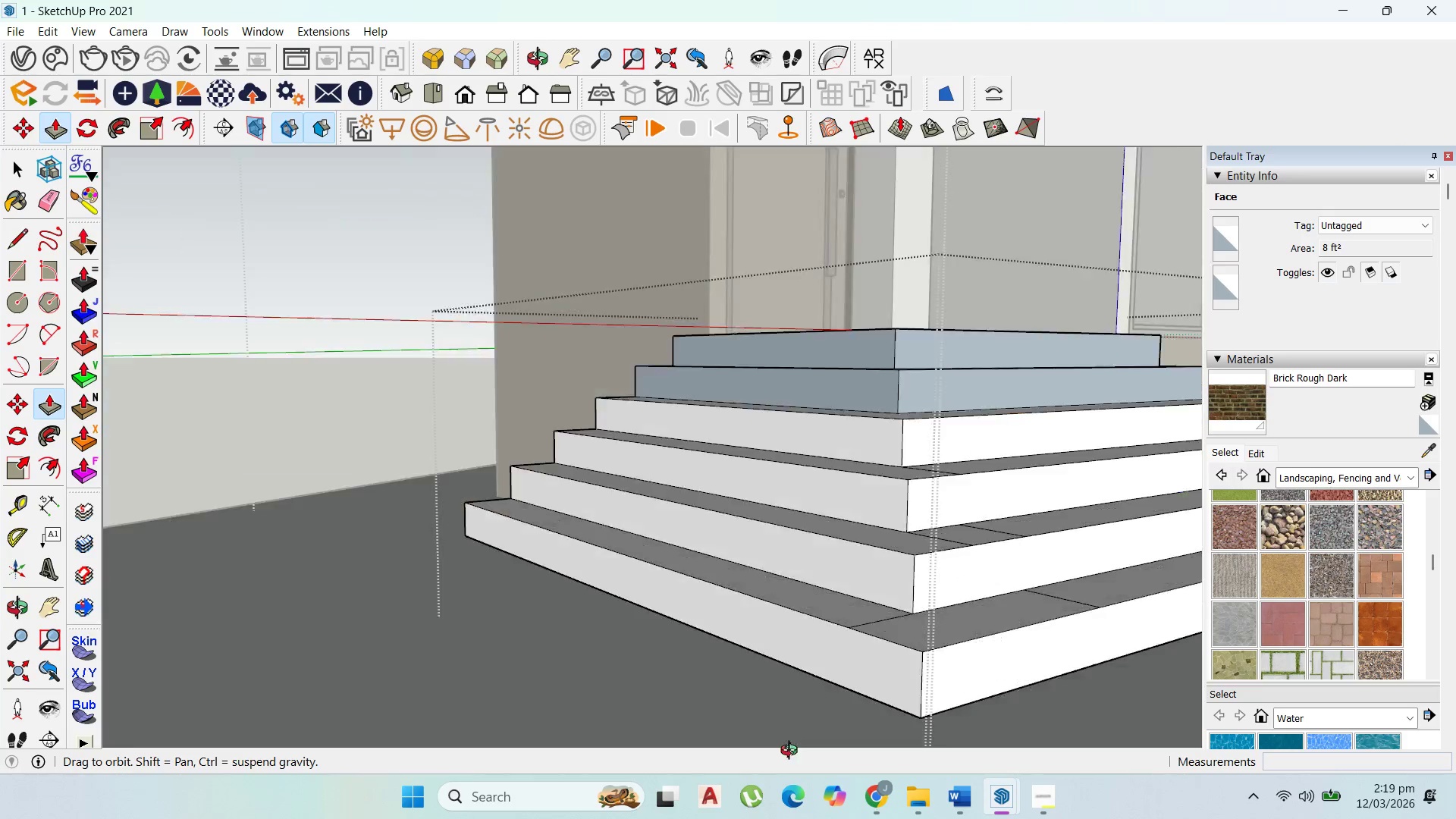 
scroll: coordinate [773, 616], scroll_direction: down, amount: 1.0
 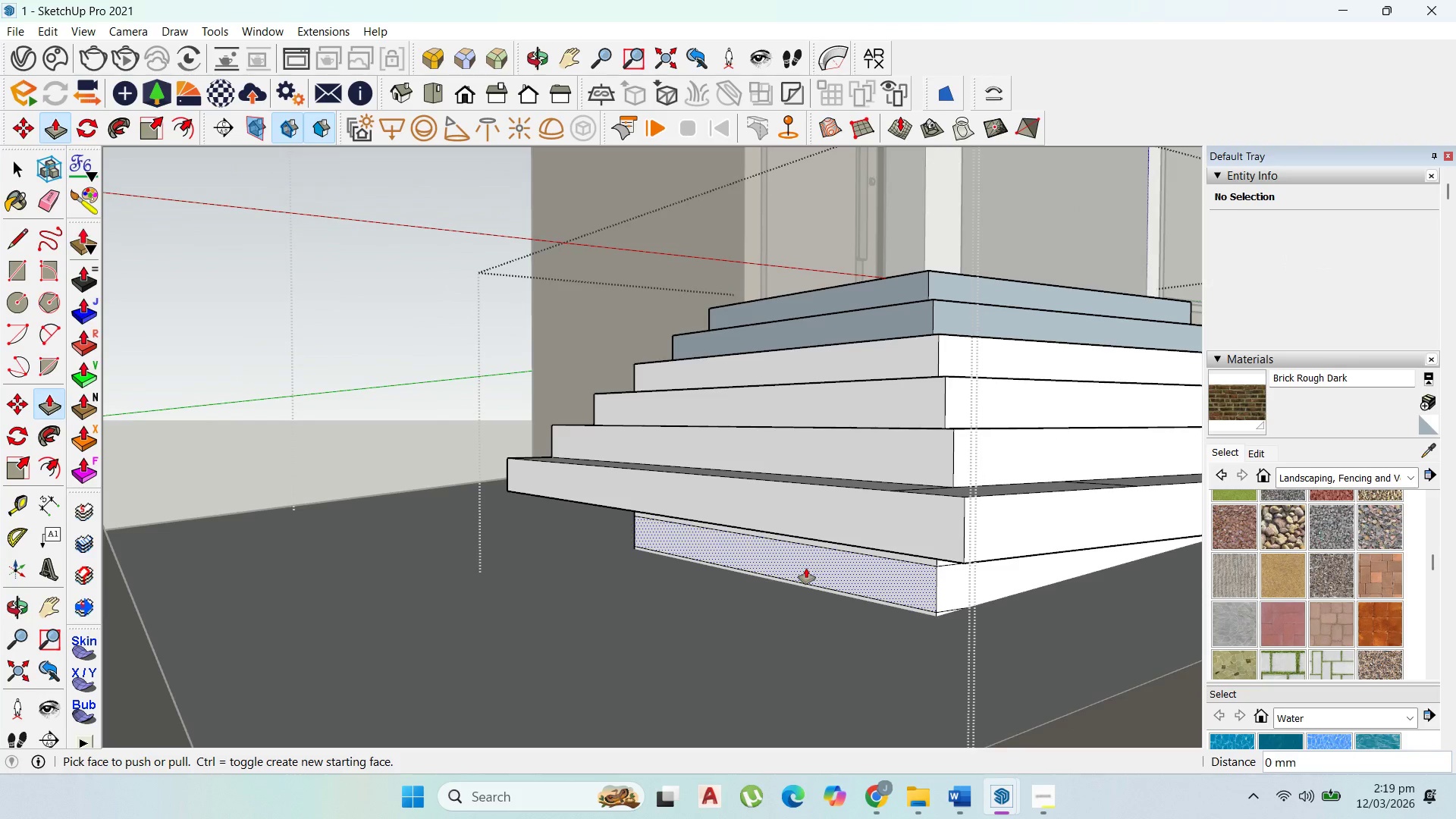 
scroll: coordinate [824, 536], scroll_direction: up, amount: 1.0
 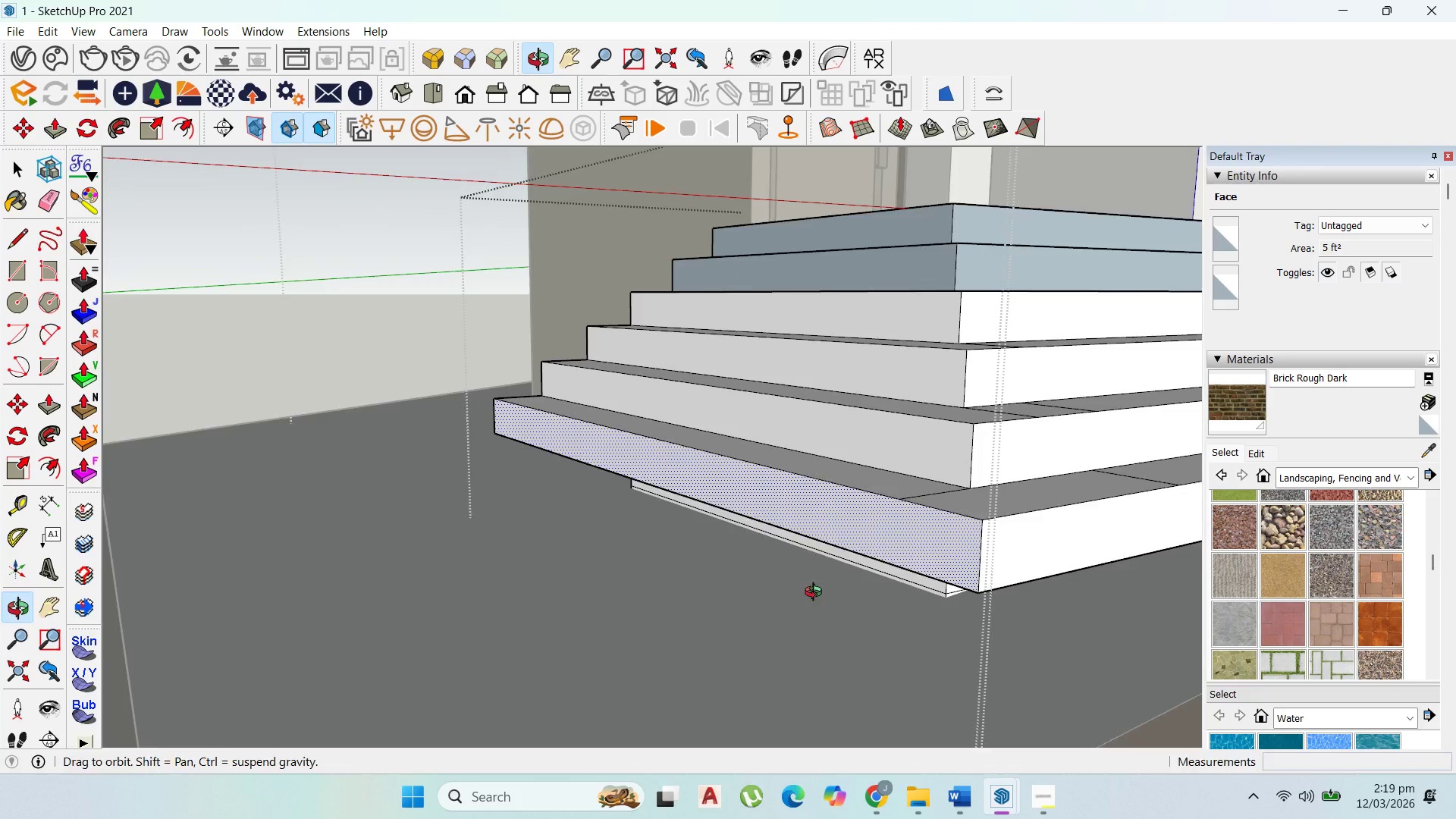 
scroll: coordinate [789, 482], scroll_direction: down, amount: 26.0
 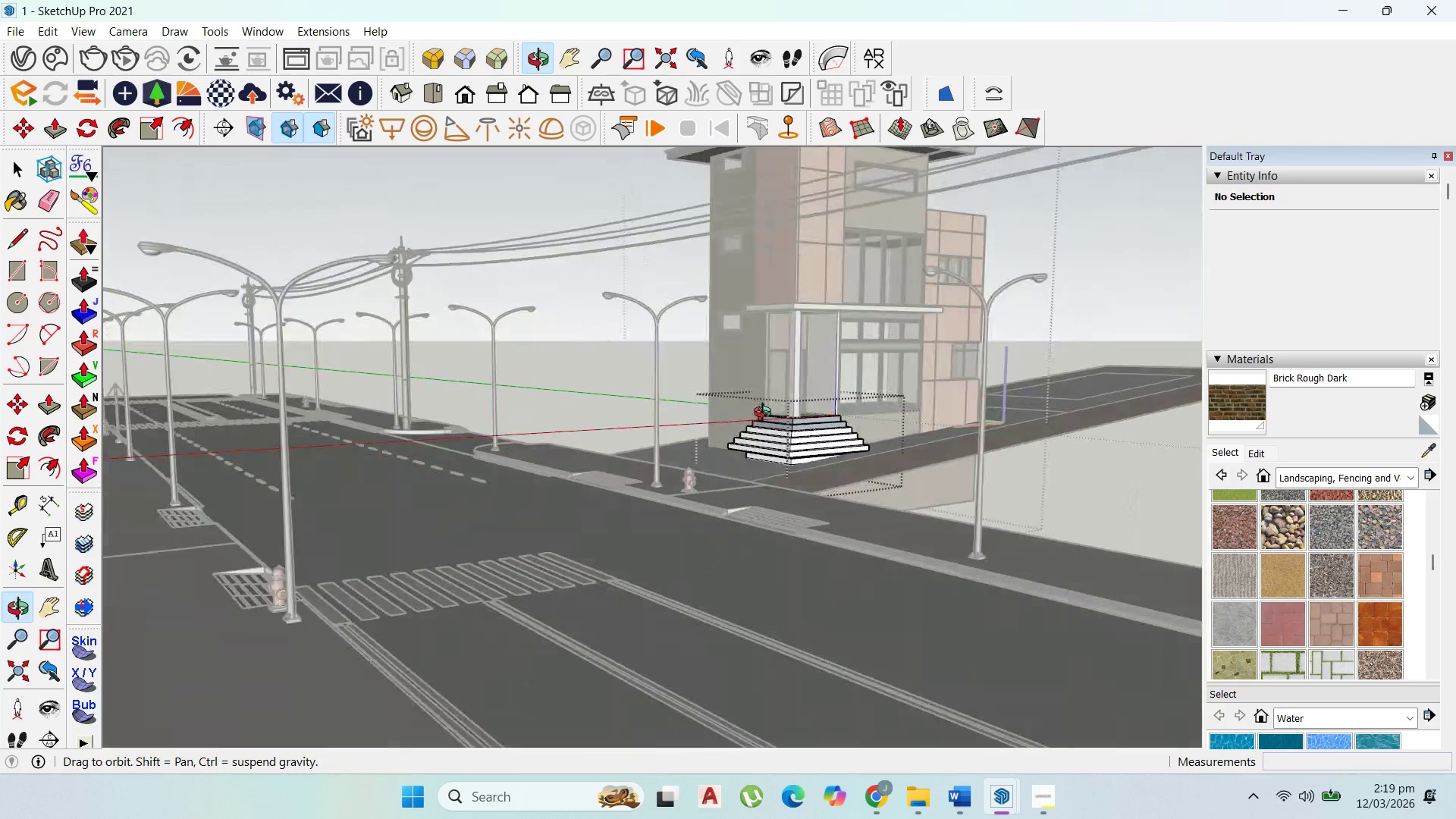 
scroll: coordinate [773, 514], scroll_direction: up, amount: 21.0
 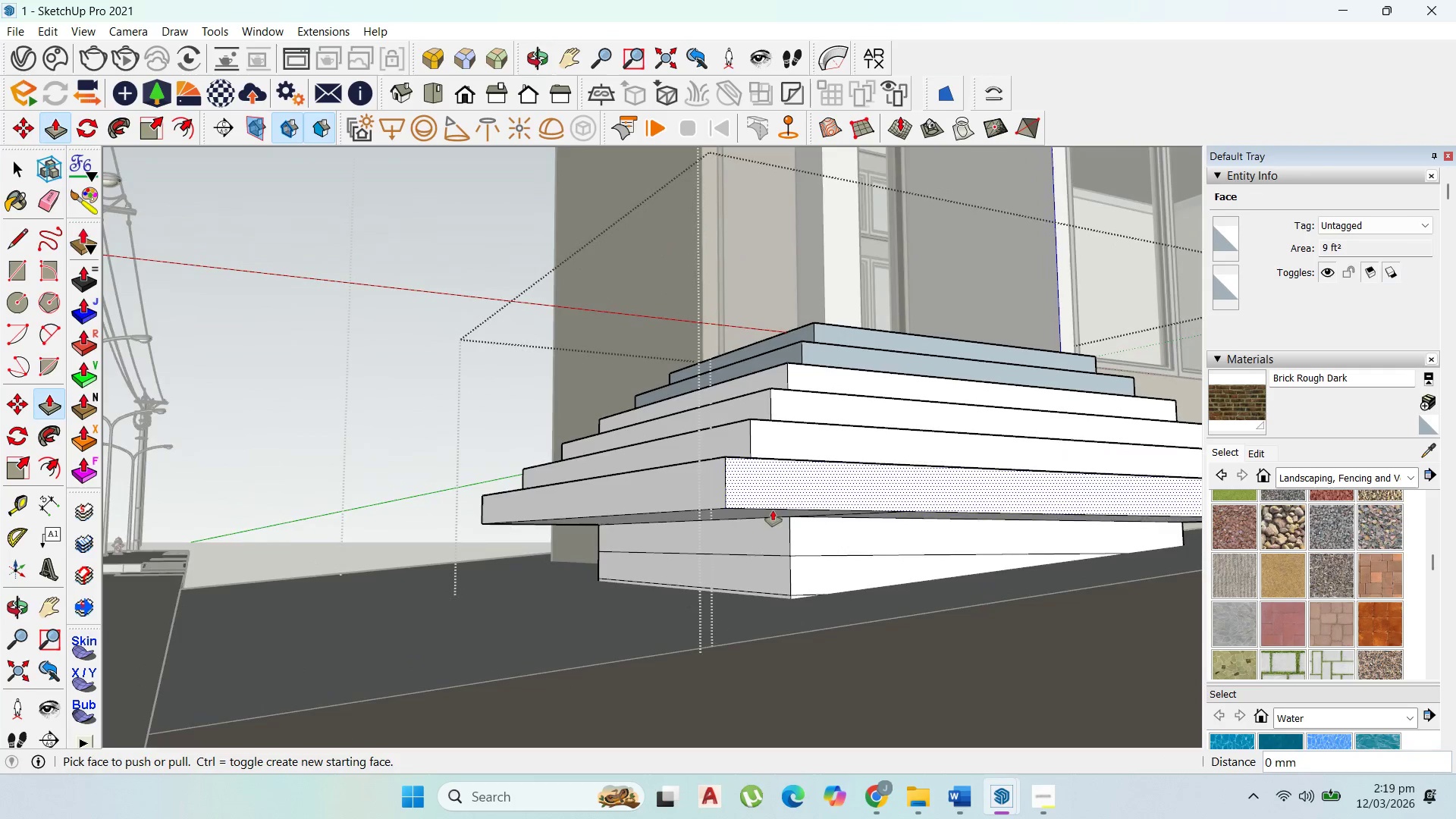 
double_click([759, 543])
 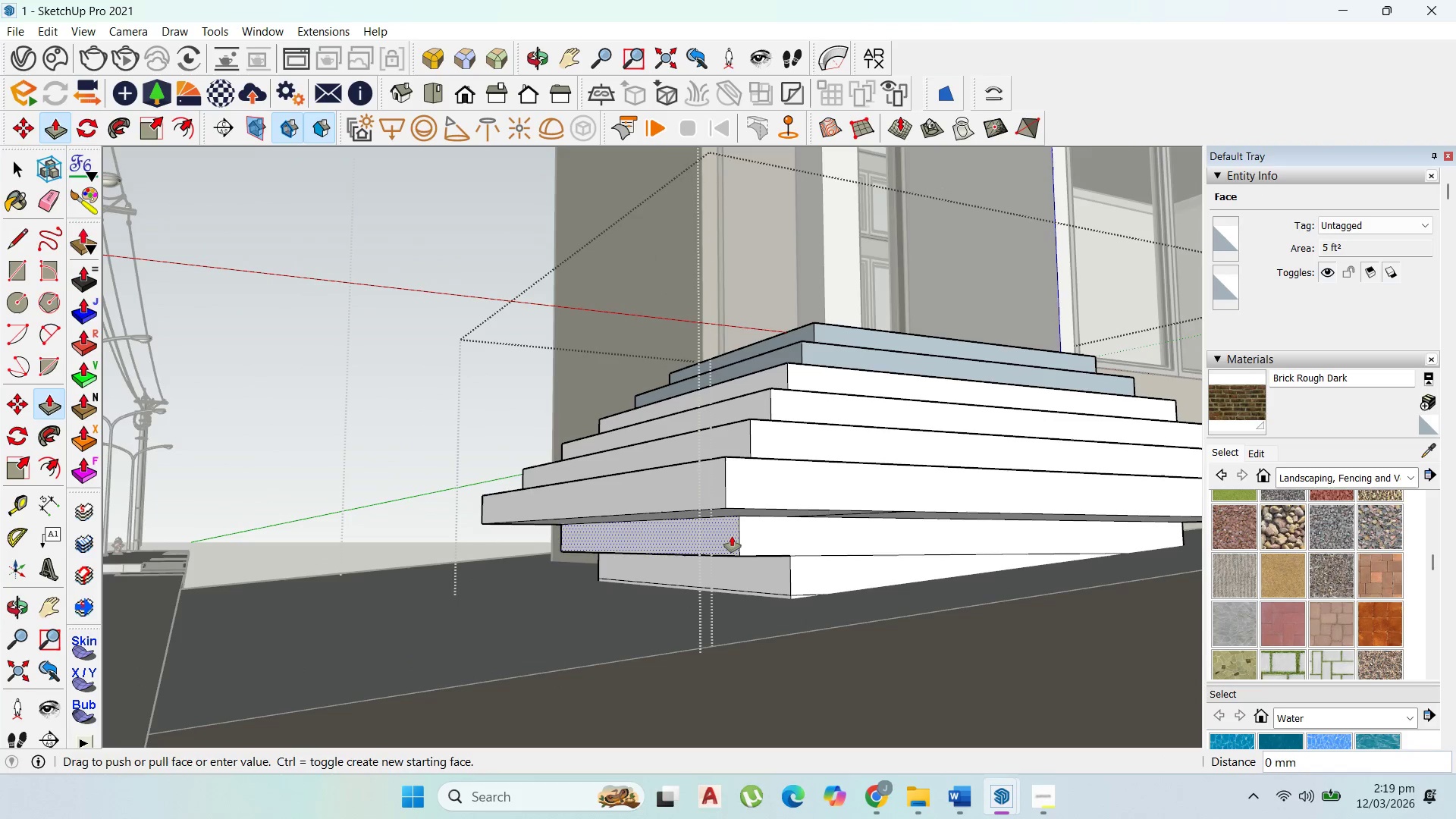 
double_click([732, 536])
 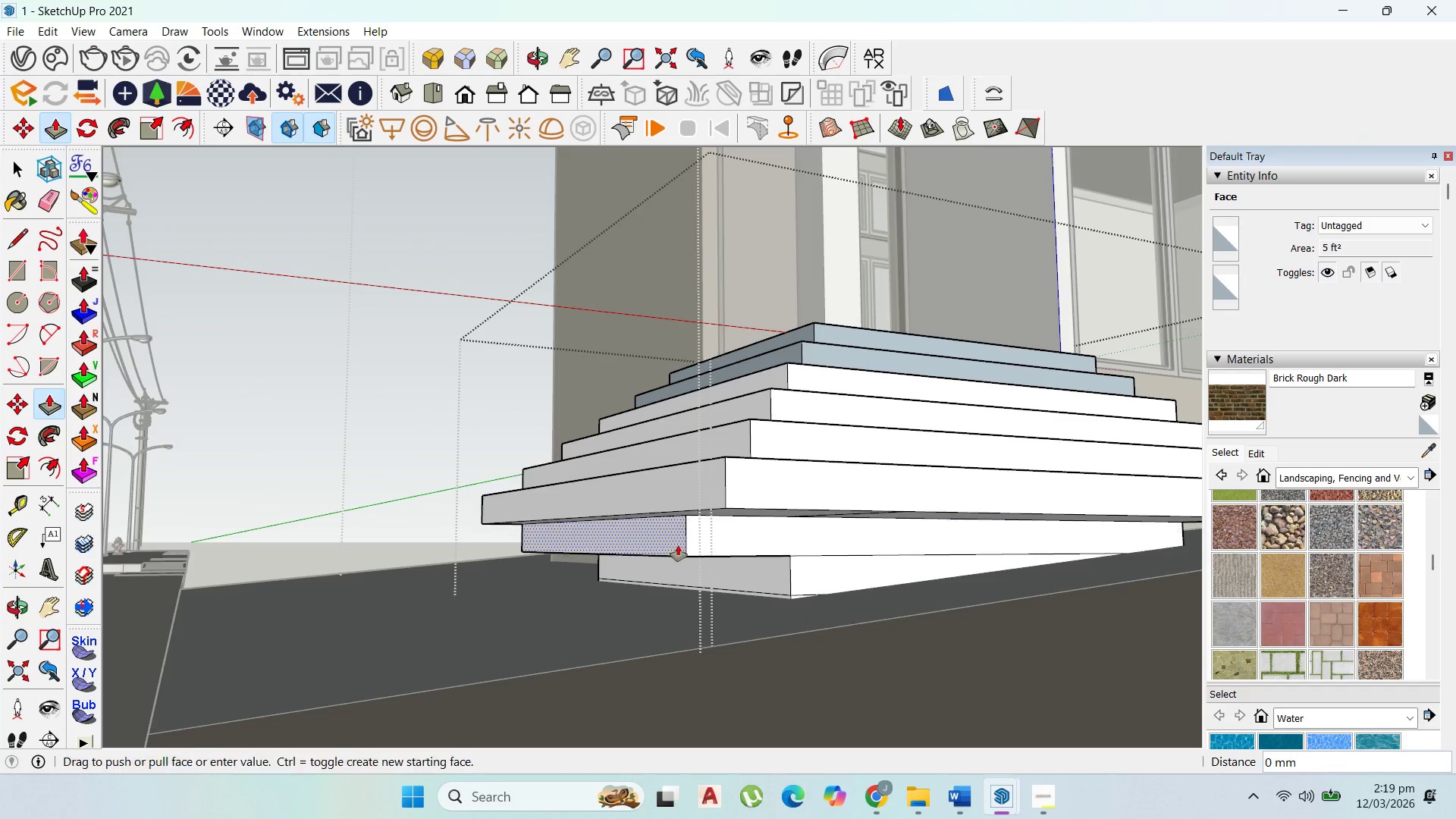 
double_click([678, 545])
 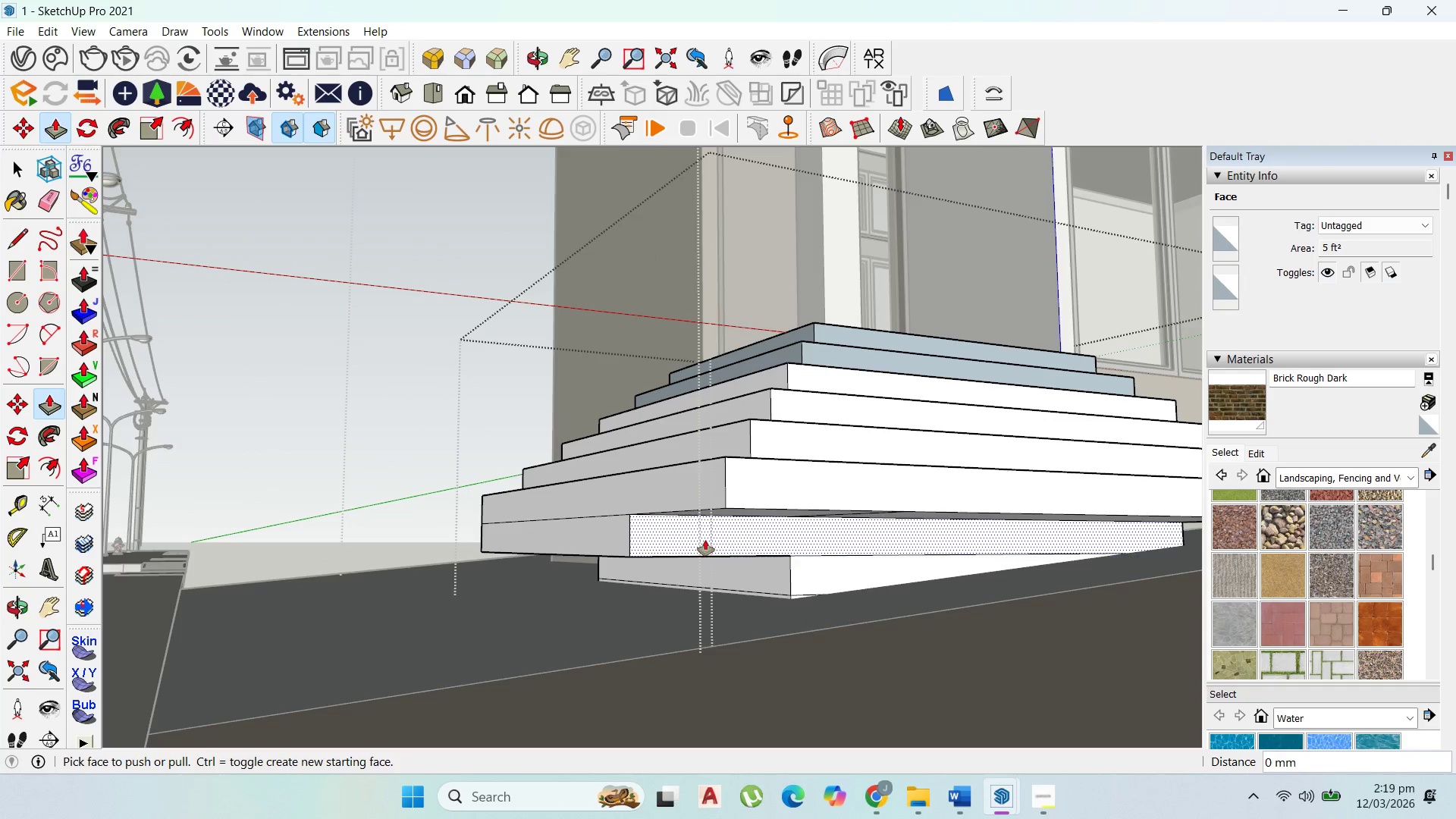 
double_click([705, 540])
 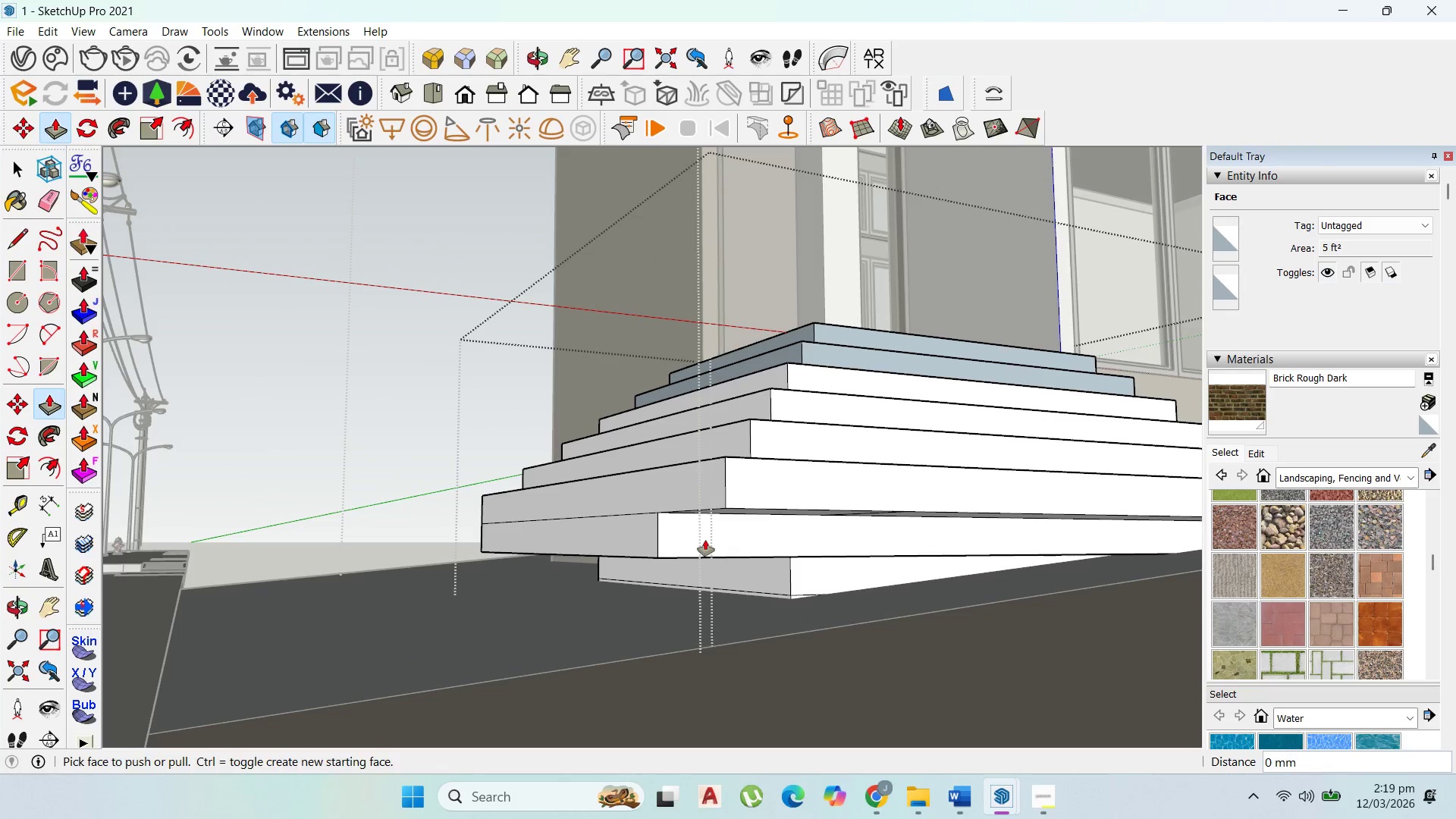 
triple_click([705, 540])
 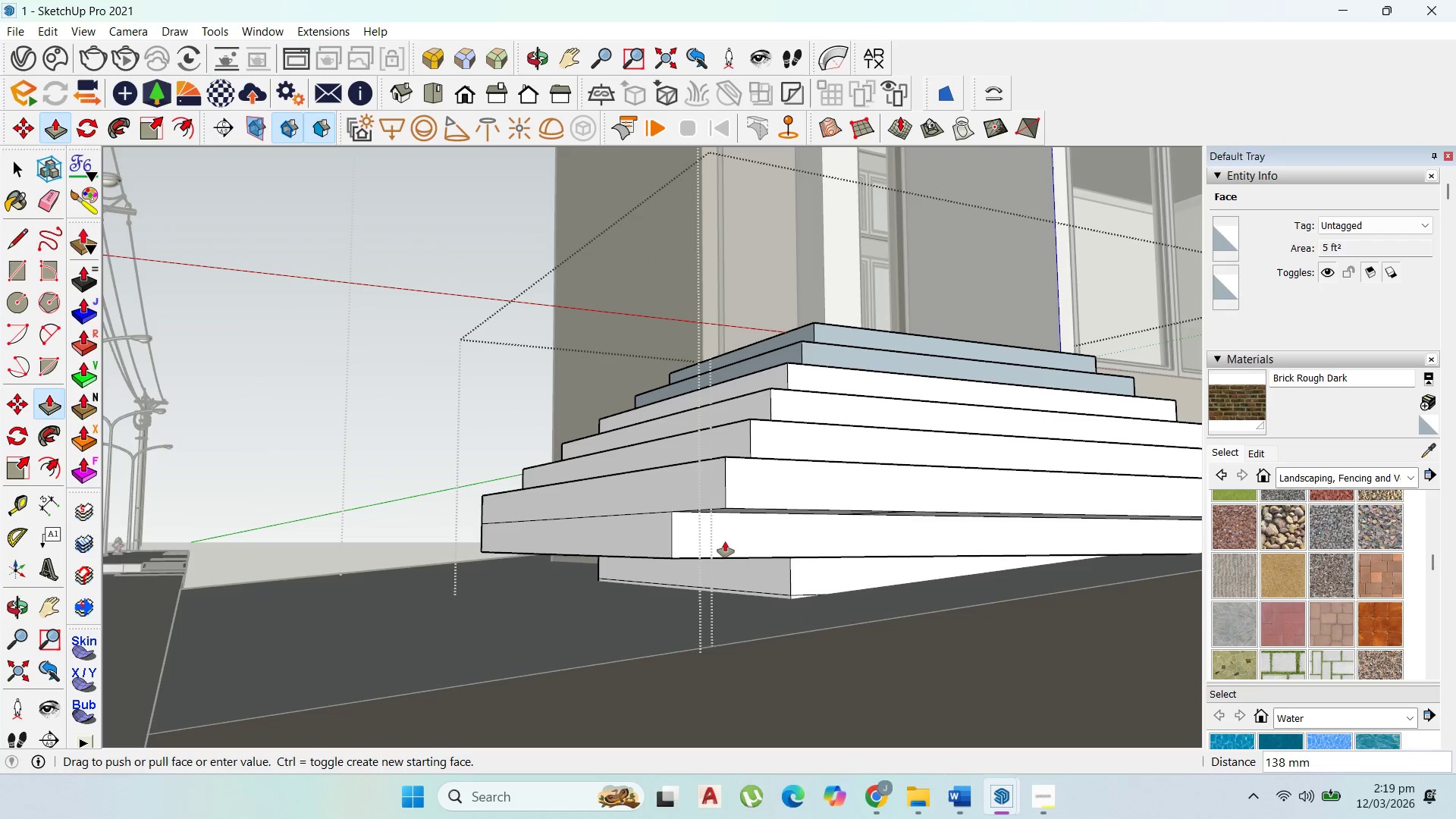 
triple_click([726, 541])
 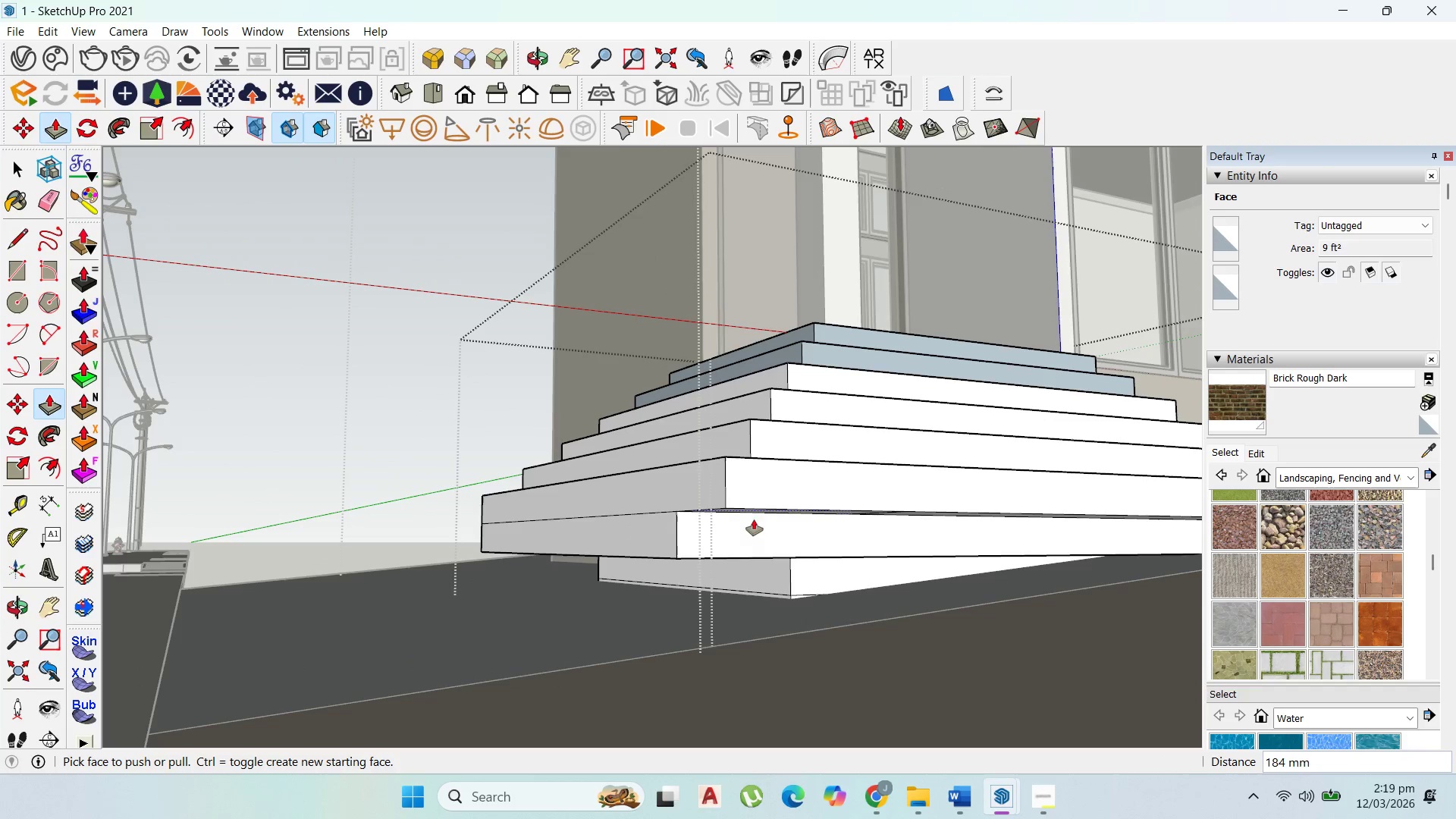 
left_click_drag(start_coordinate=[742, 541], to_coordinate=[787, 474])
 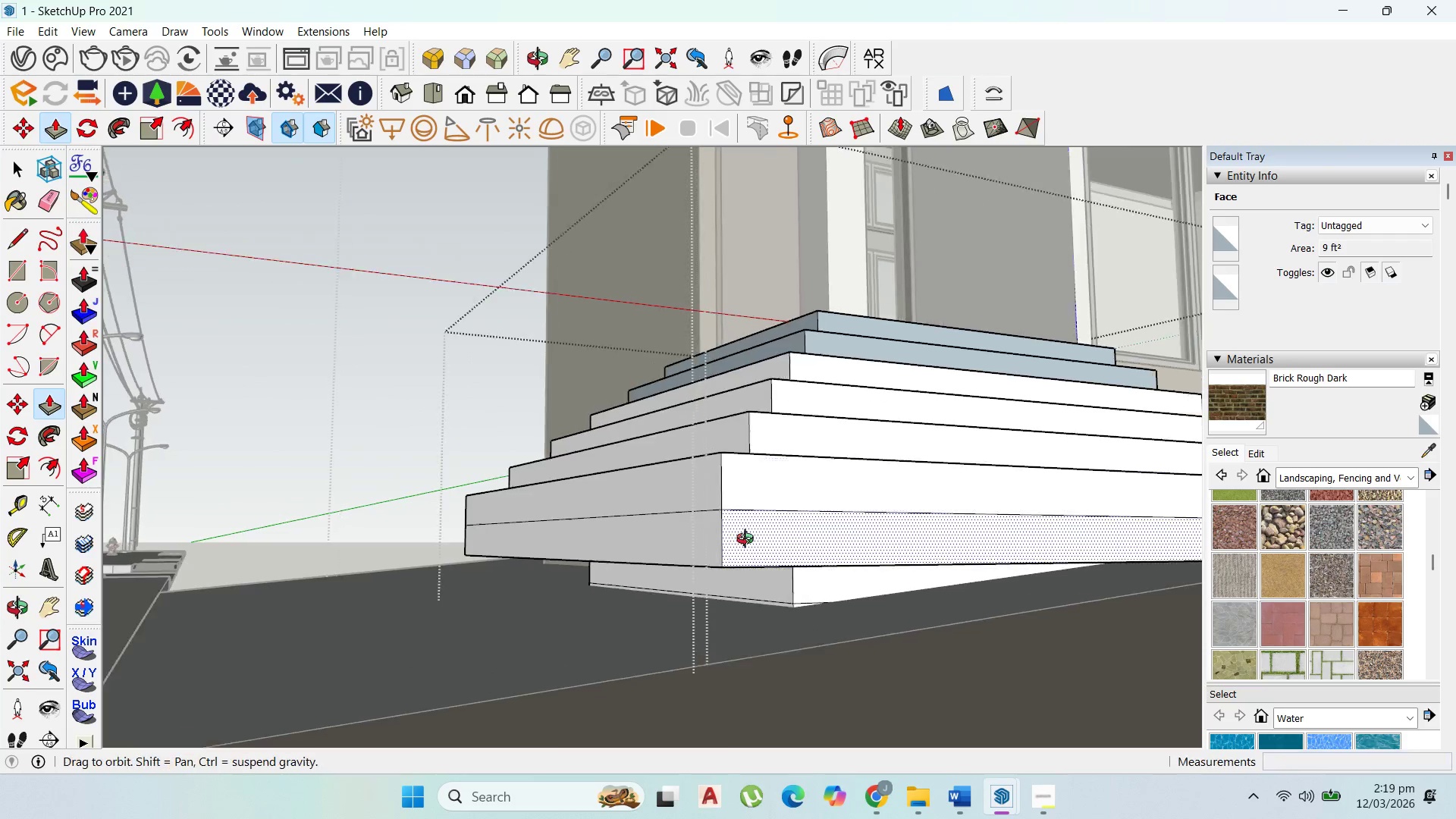 
scroll: coordinate [761, 497], scroll_direction: up, amount: 1.0
 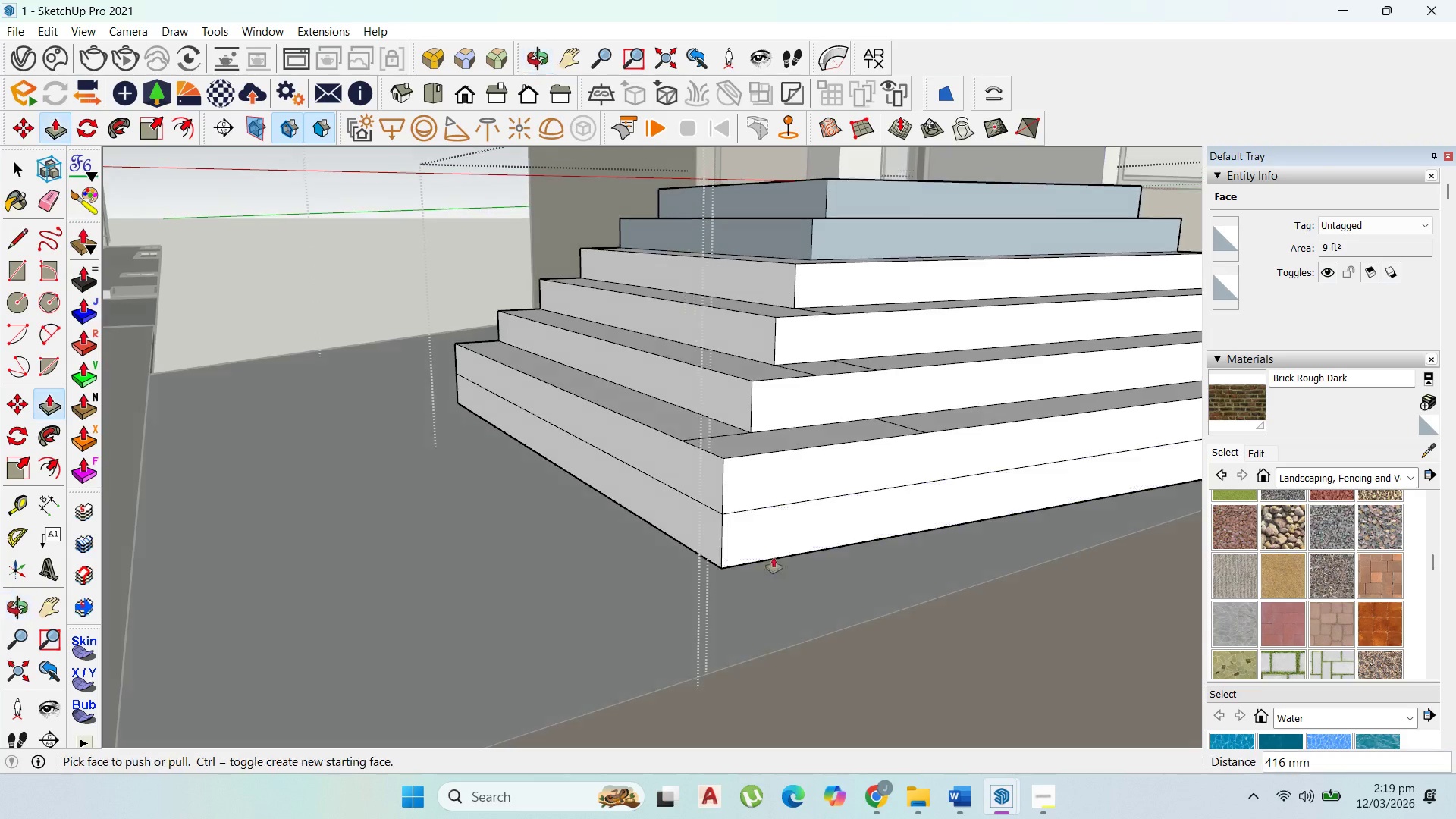 
scroll: coordinate [787, 446], scroll_direction: down, amount: 4.0
 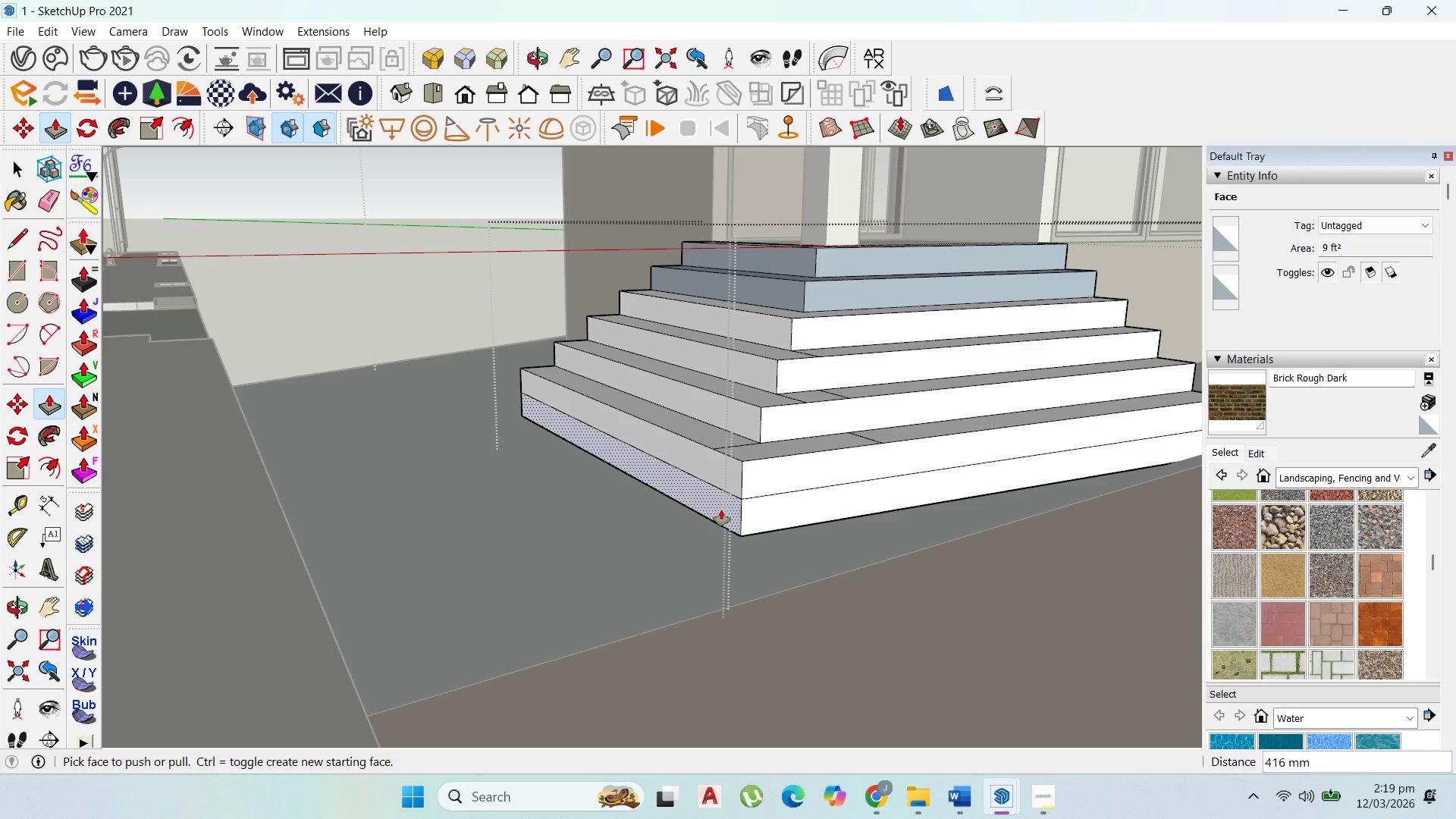 
left_click_drag(start_coordinate=[721, 510], to_coordinate=[676, 525])
 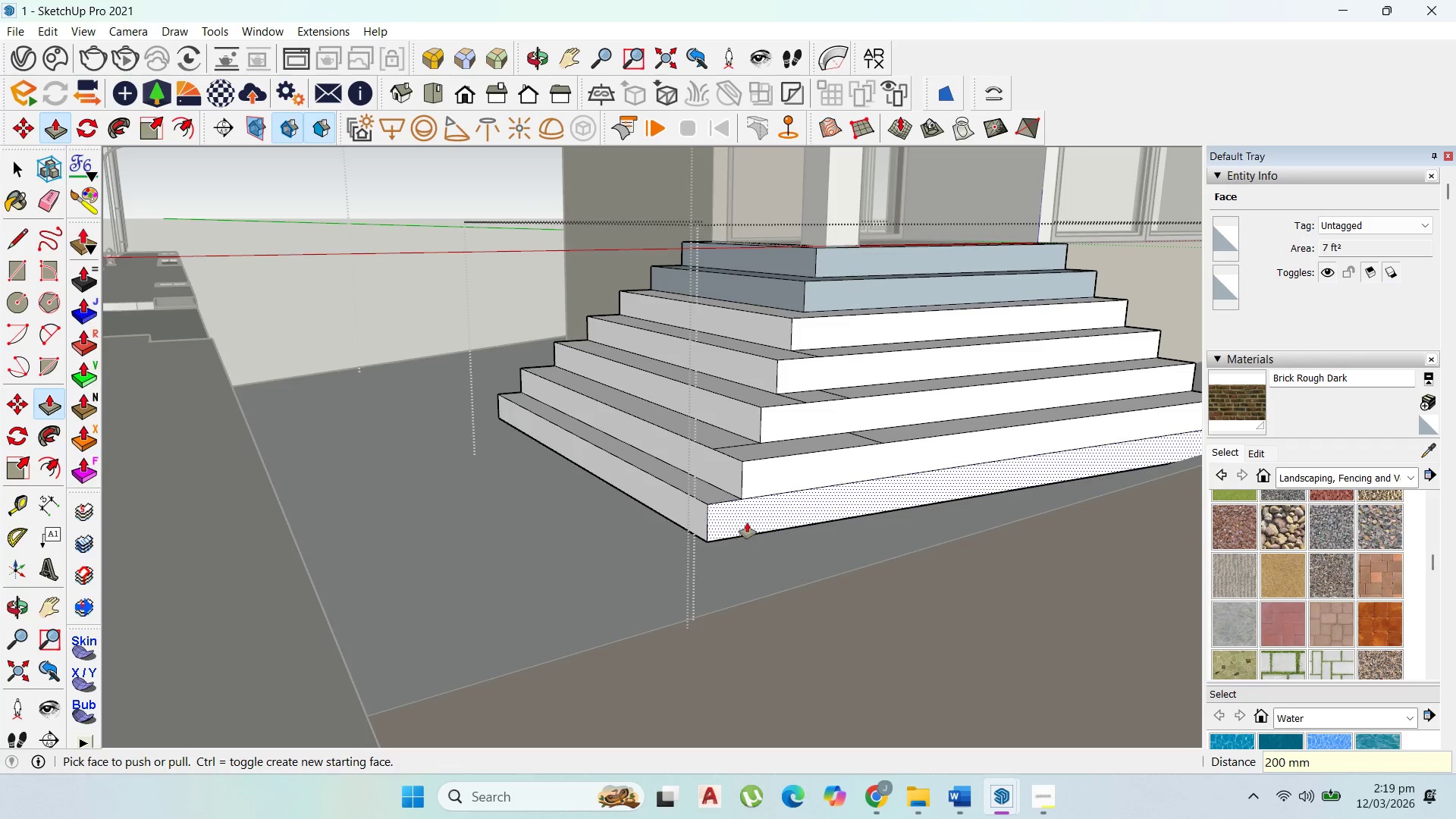 
type(200)
 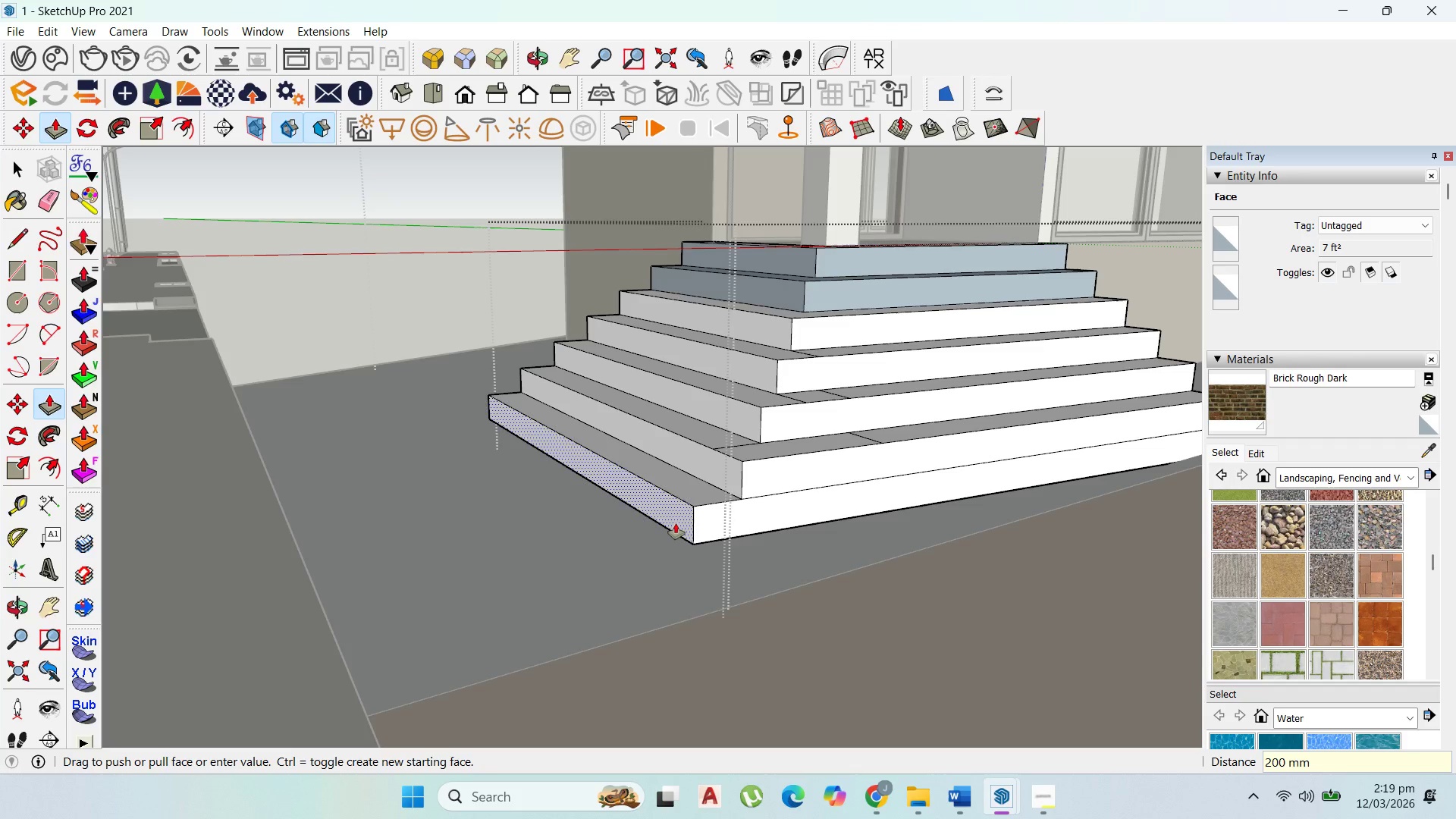 
key(Enter)
 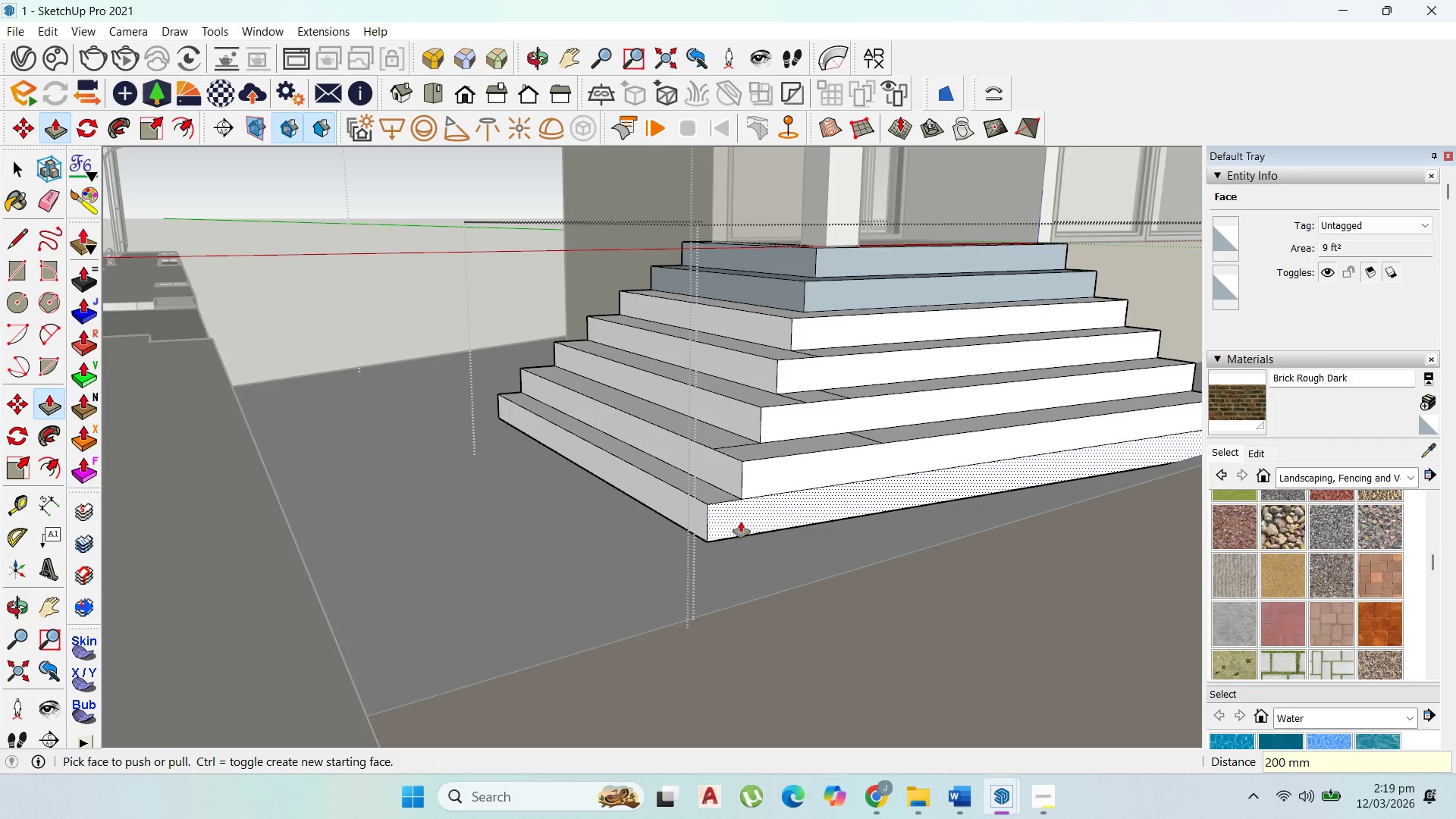 
key(Control+Z)
 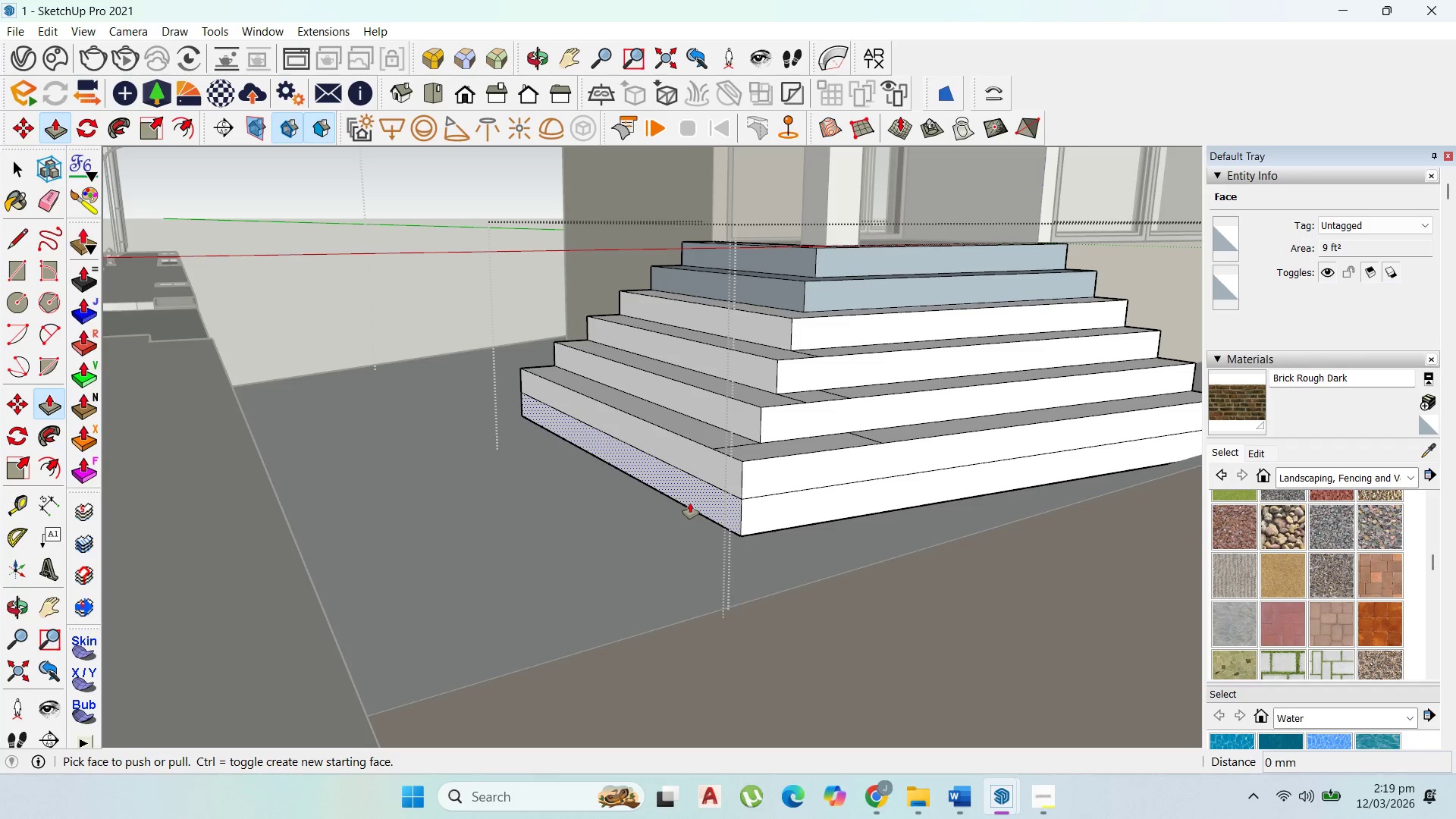 
left_click_drag(start_coordinate=[689, 500], to_coordinate=[620, 526])
 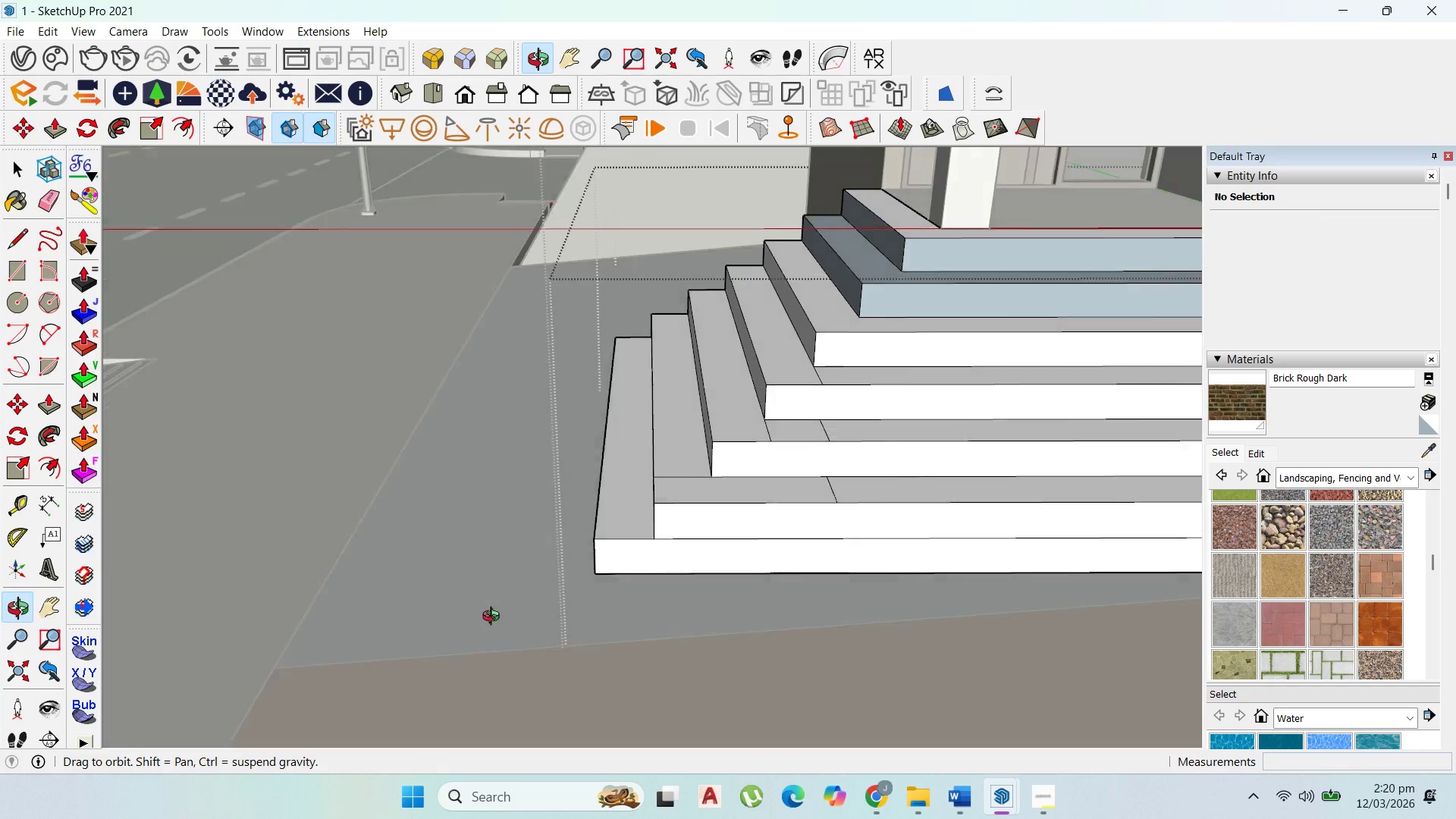 
type(300)
 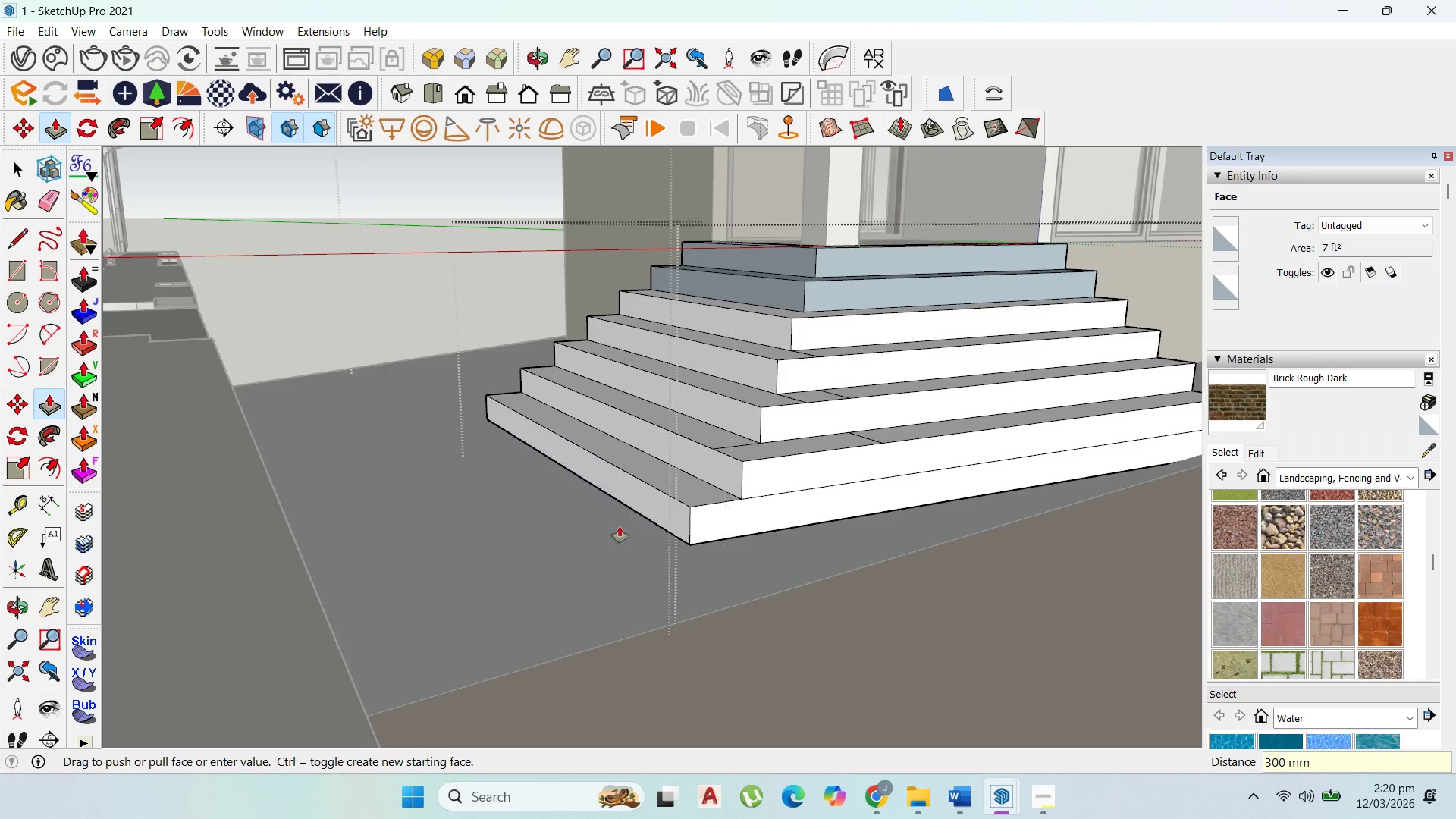 
key(Enter)
 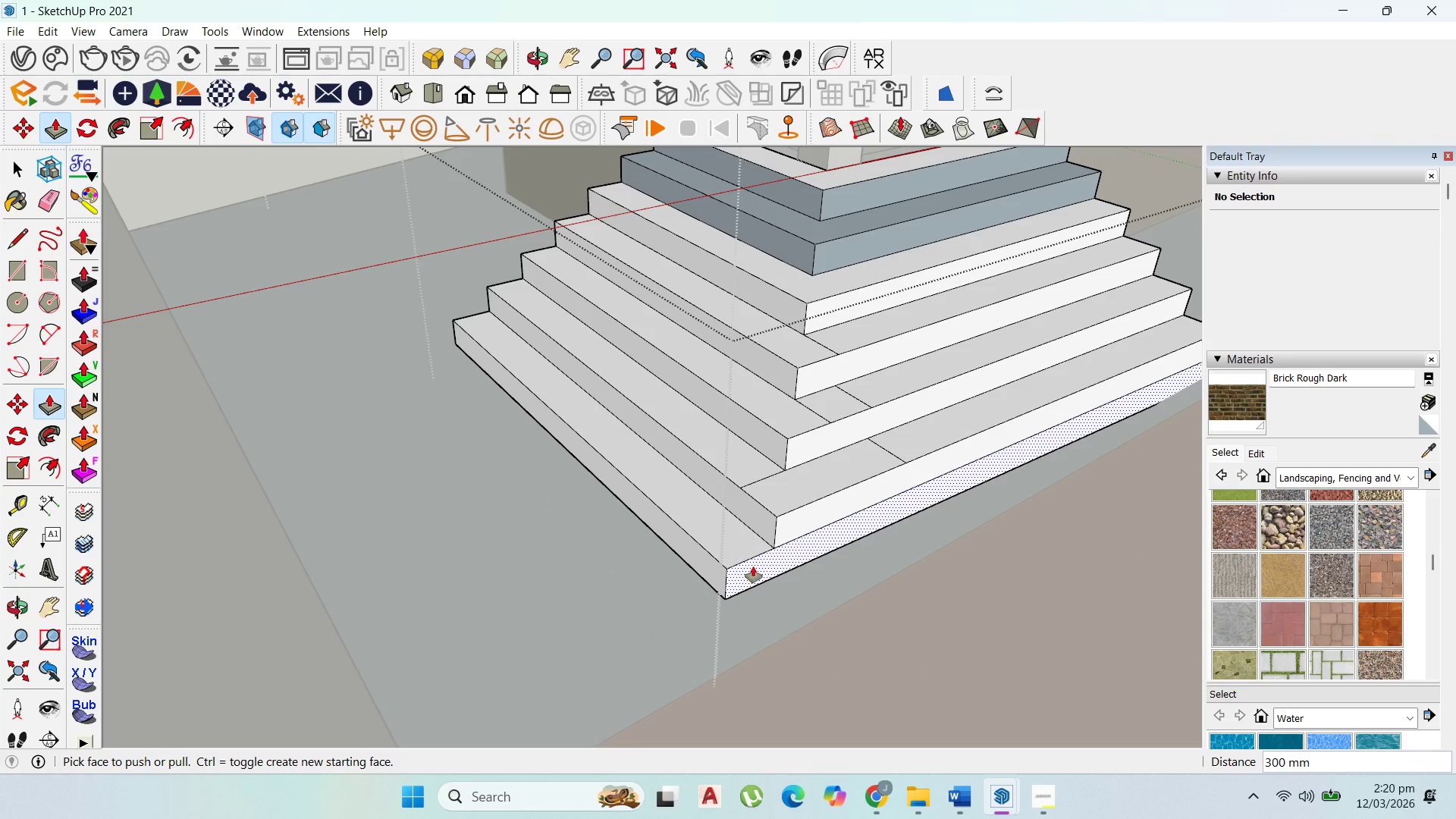 
double_click([765, 569])
 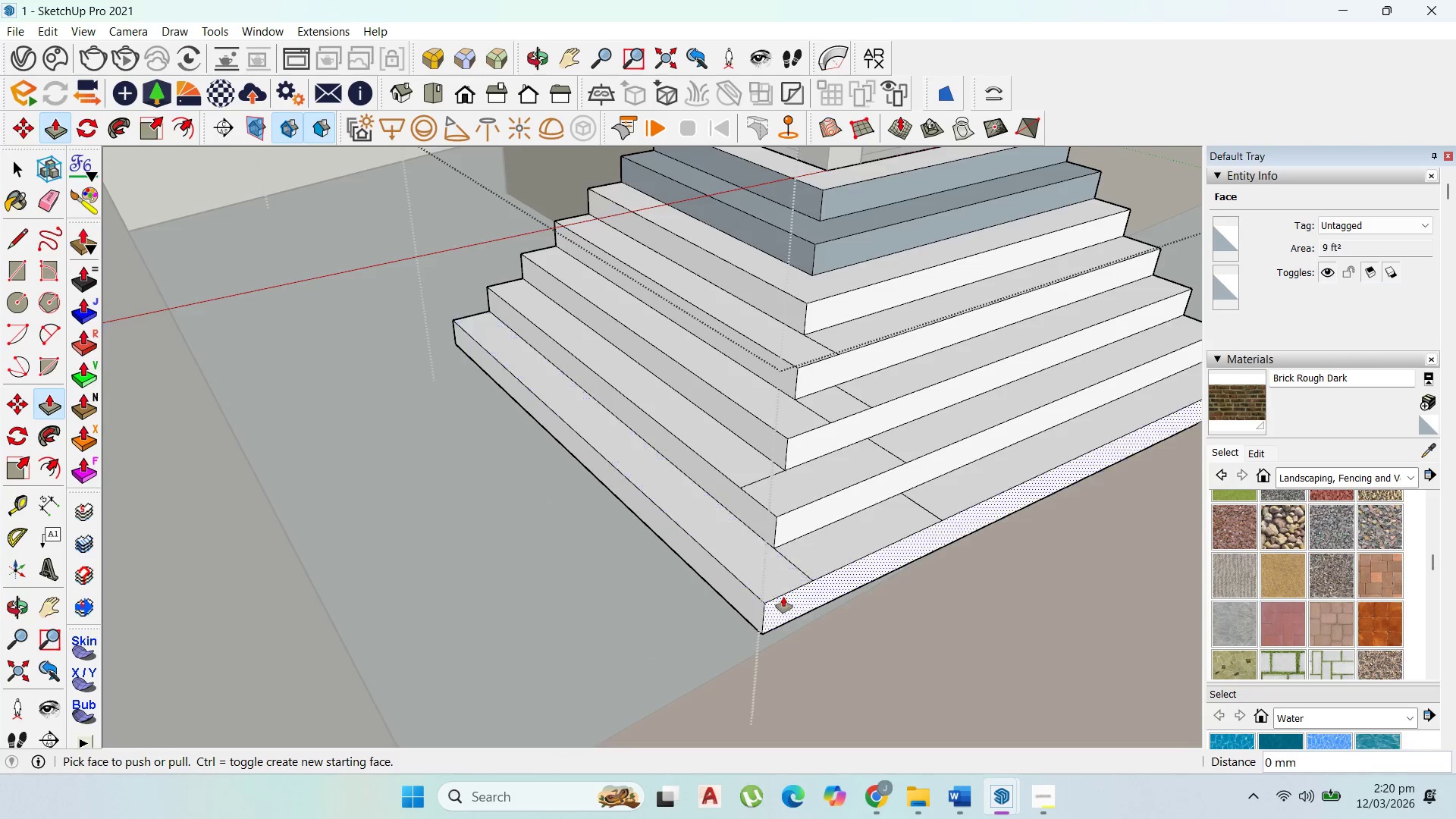 
scroll: coordinate [789, 597], scroll_direction: down, amount: 6.0
 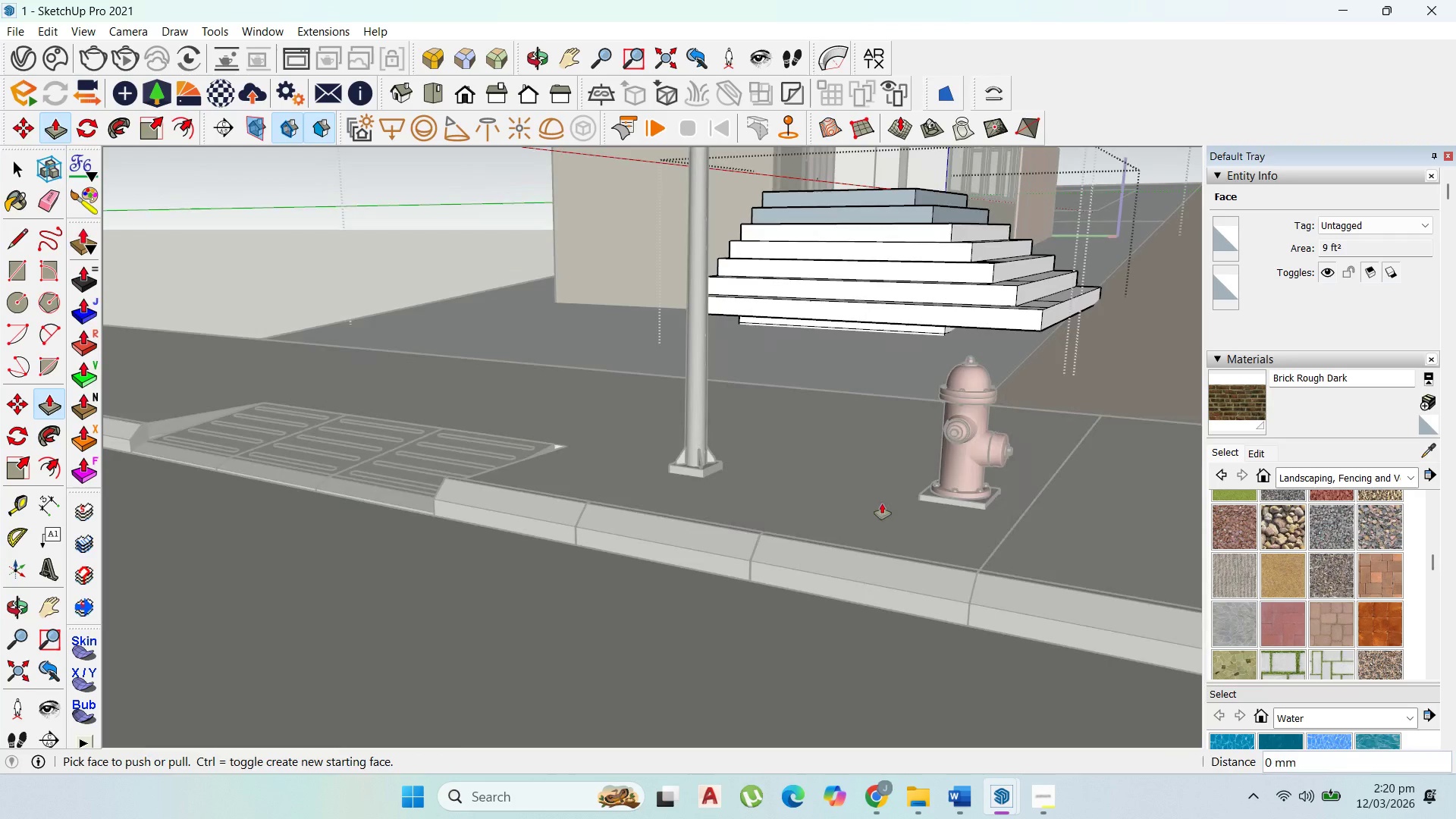 
key(Control+Z)
 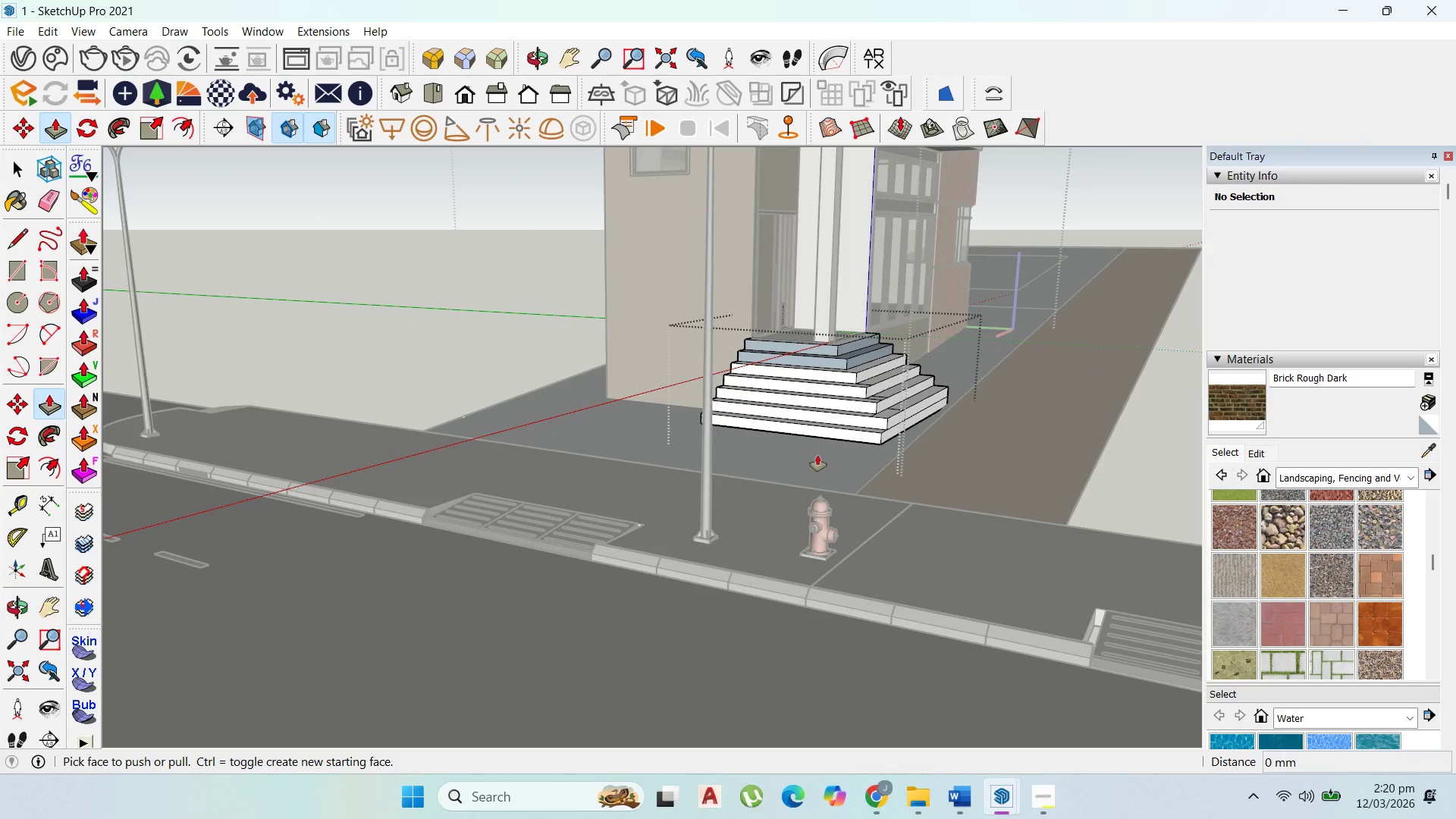 
scroll: coordinate [843, 480], scroll_direction: down, amount: 11.0
 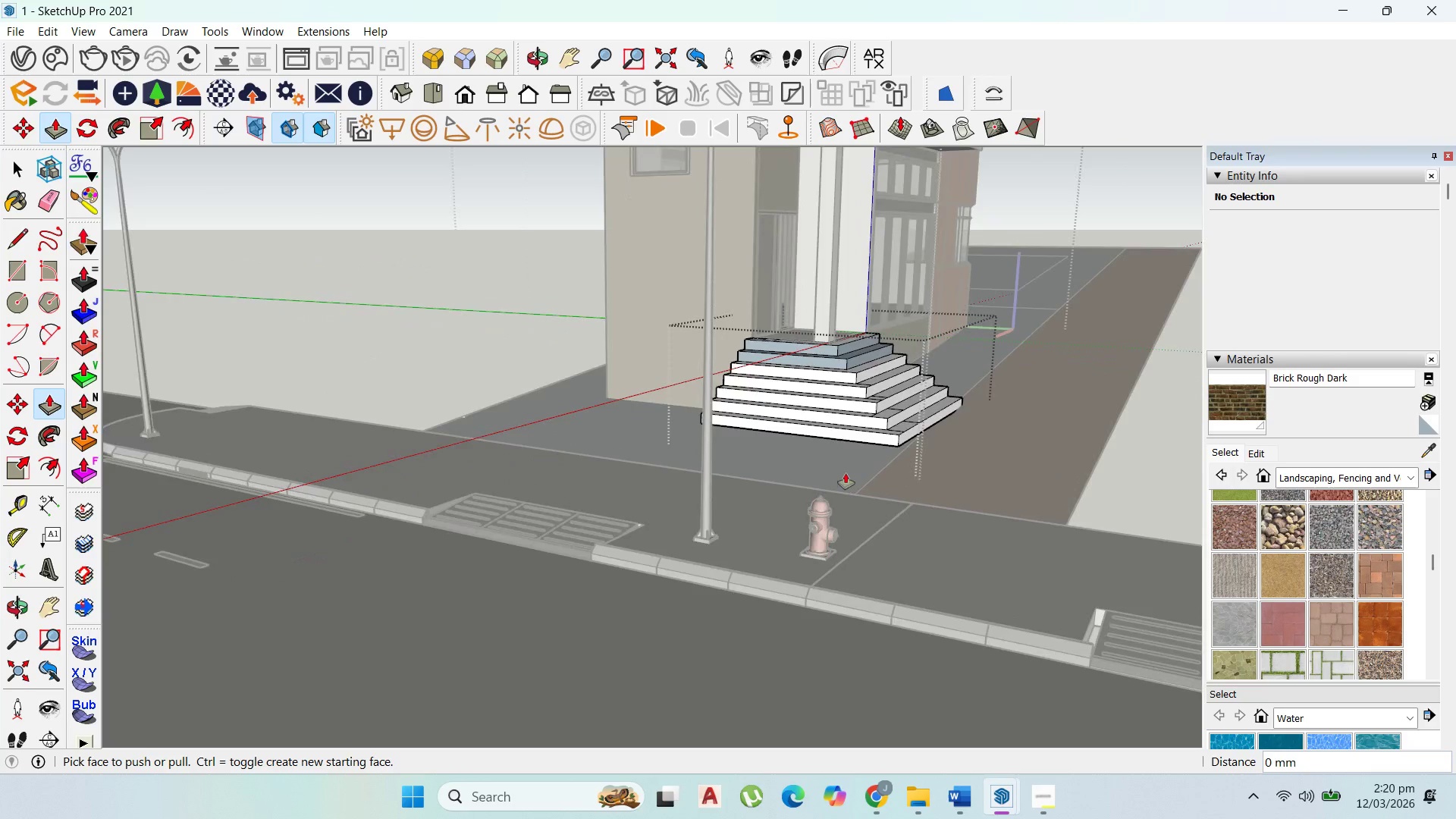 
key(Control+Z)
 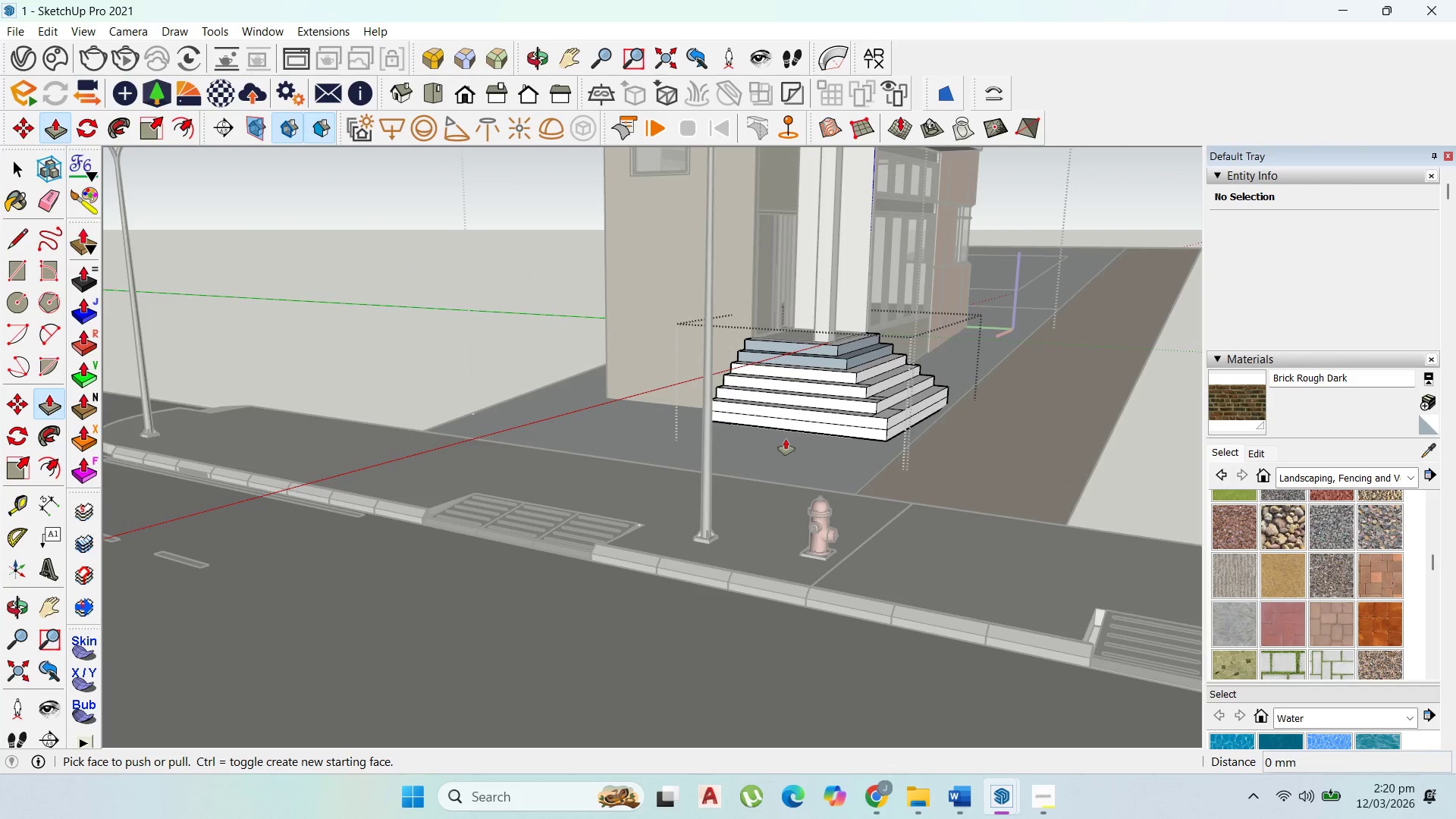 
key(Control+Z)
 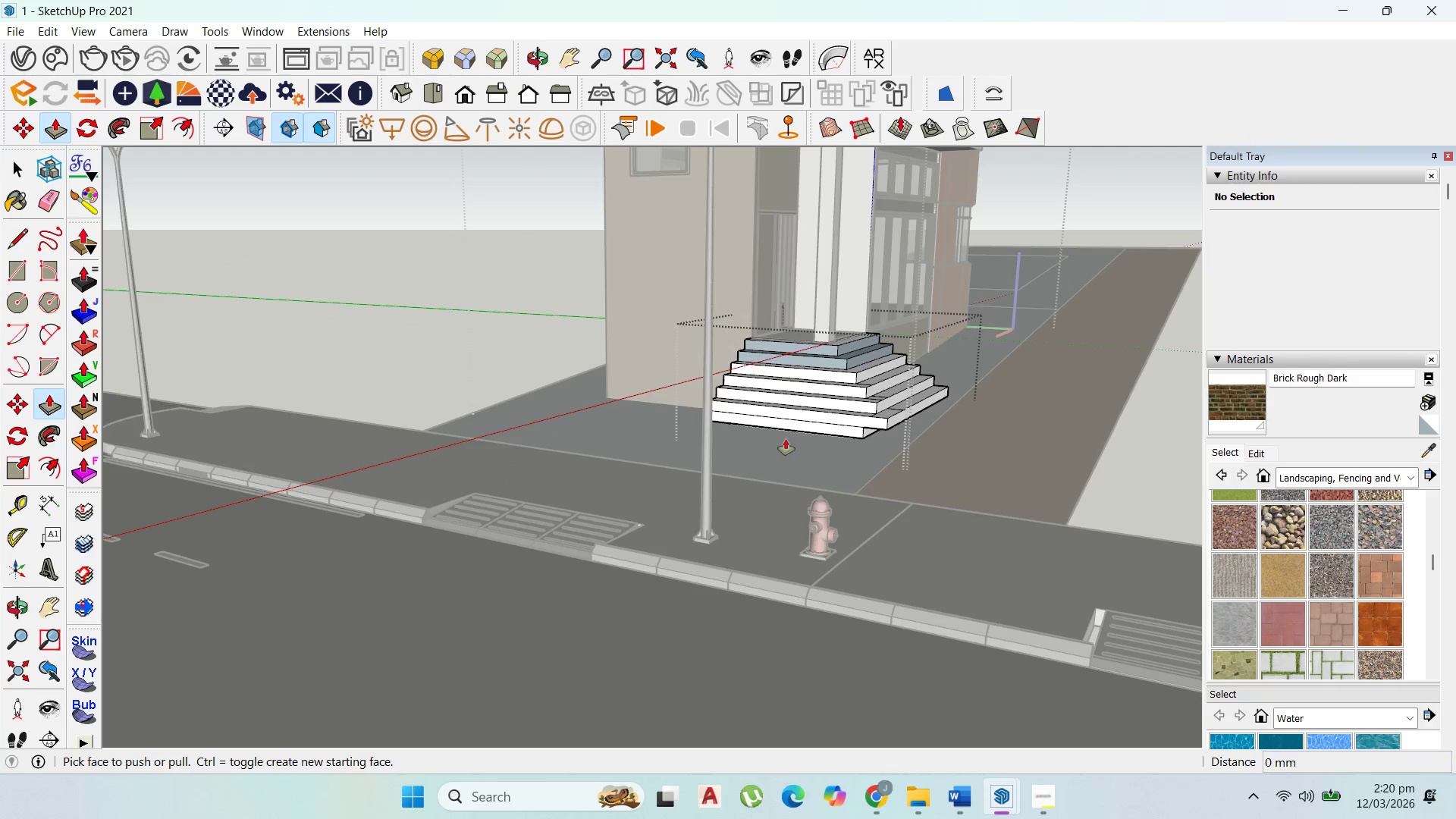 
key(Control+Z)
 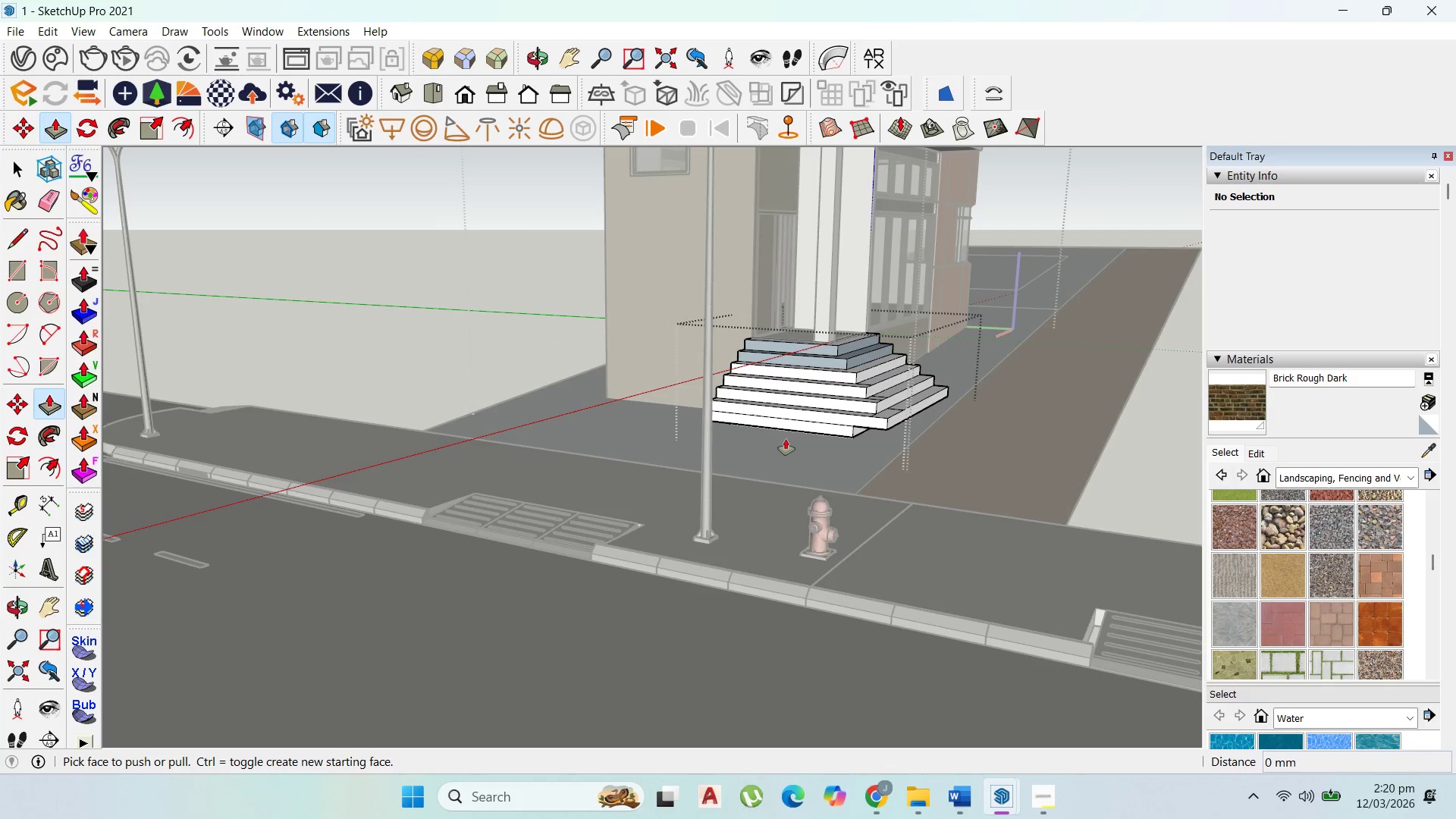 
key(Control+Z)
 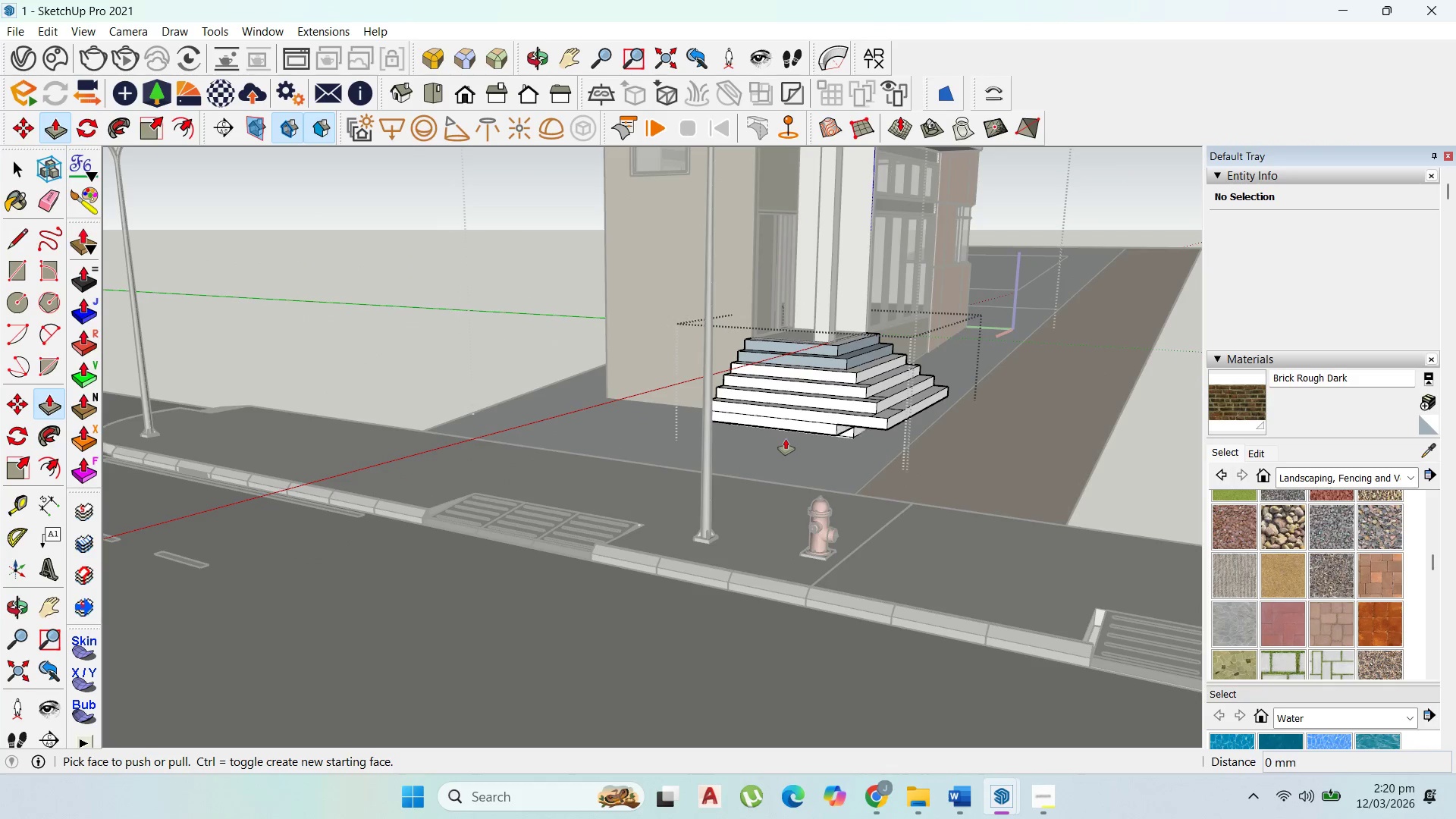 
key(Control+Z)
 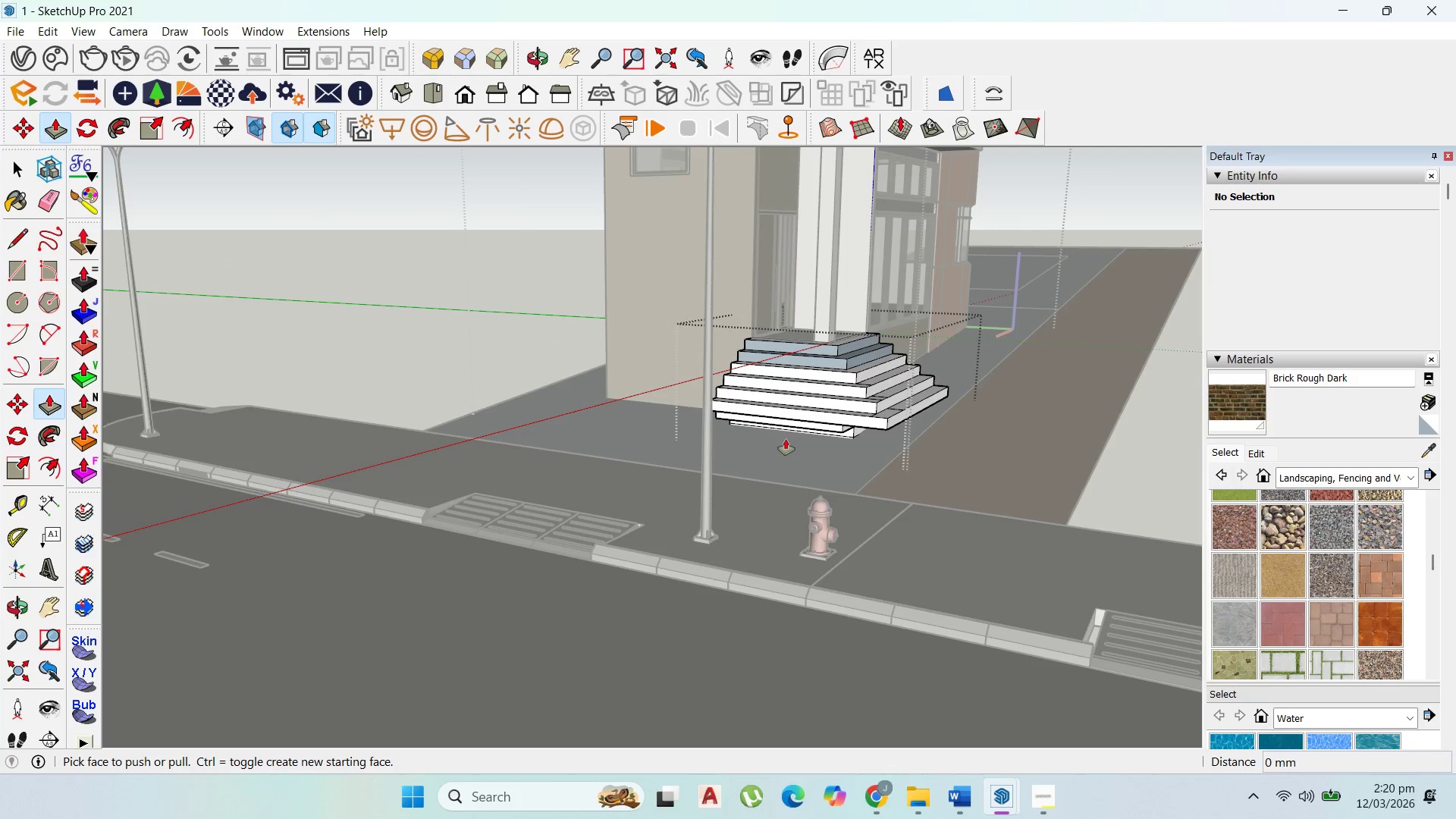 
key(Control+Z)
 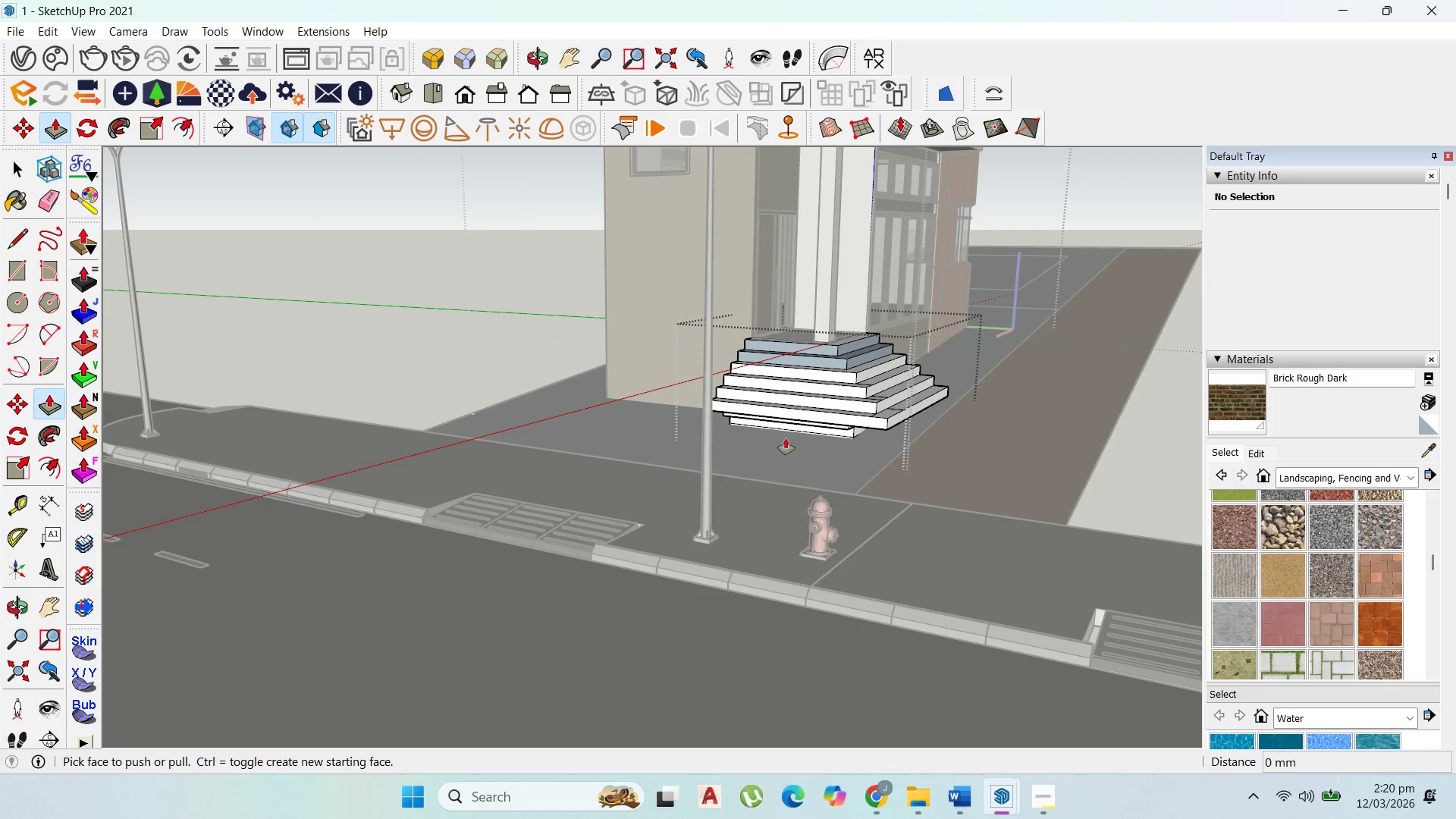 
key(Control+Z)
 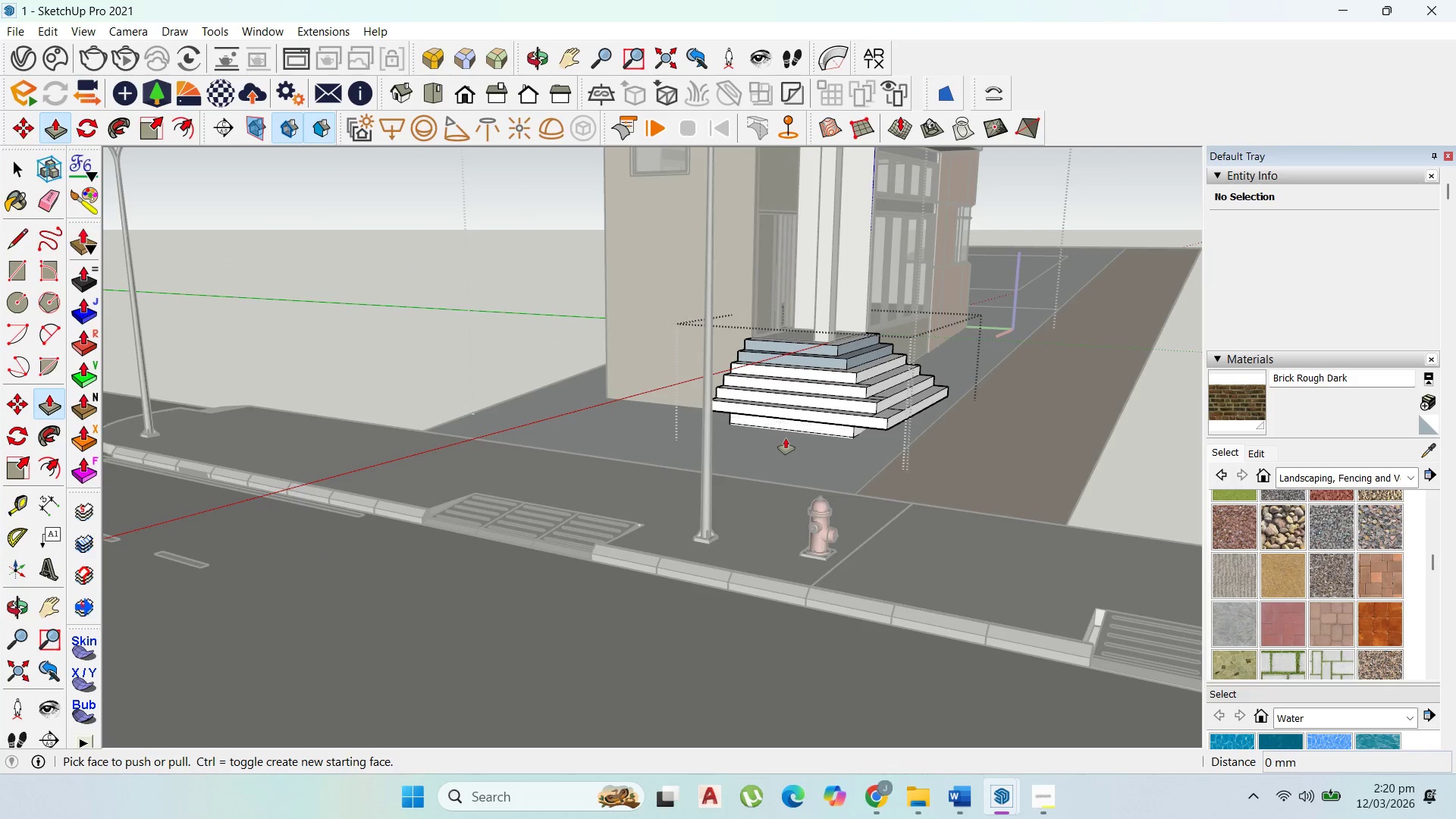 
key(Control+Z)
 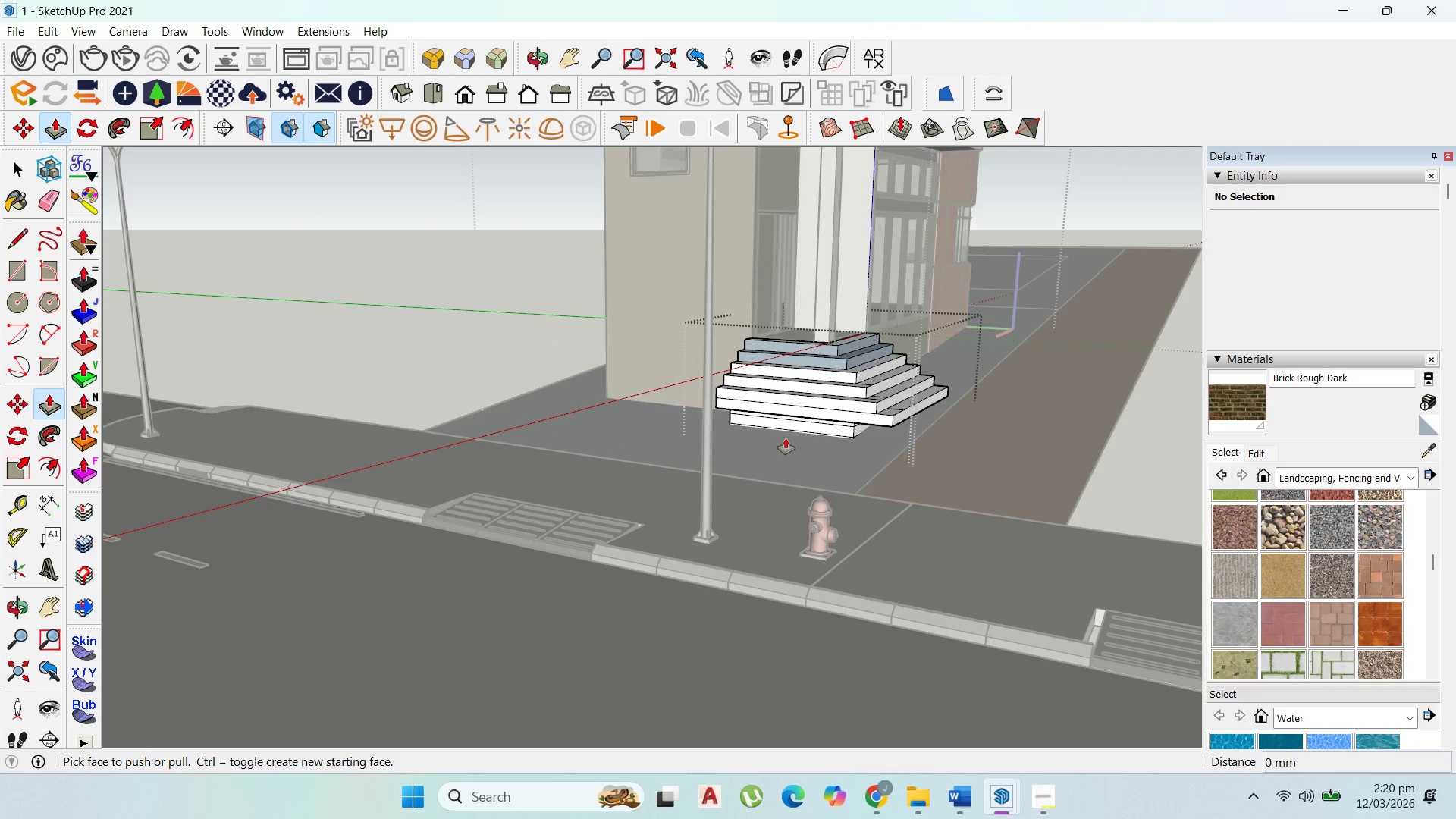 
key(Control+Z)
 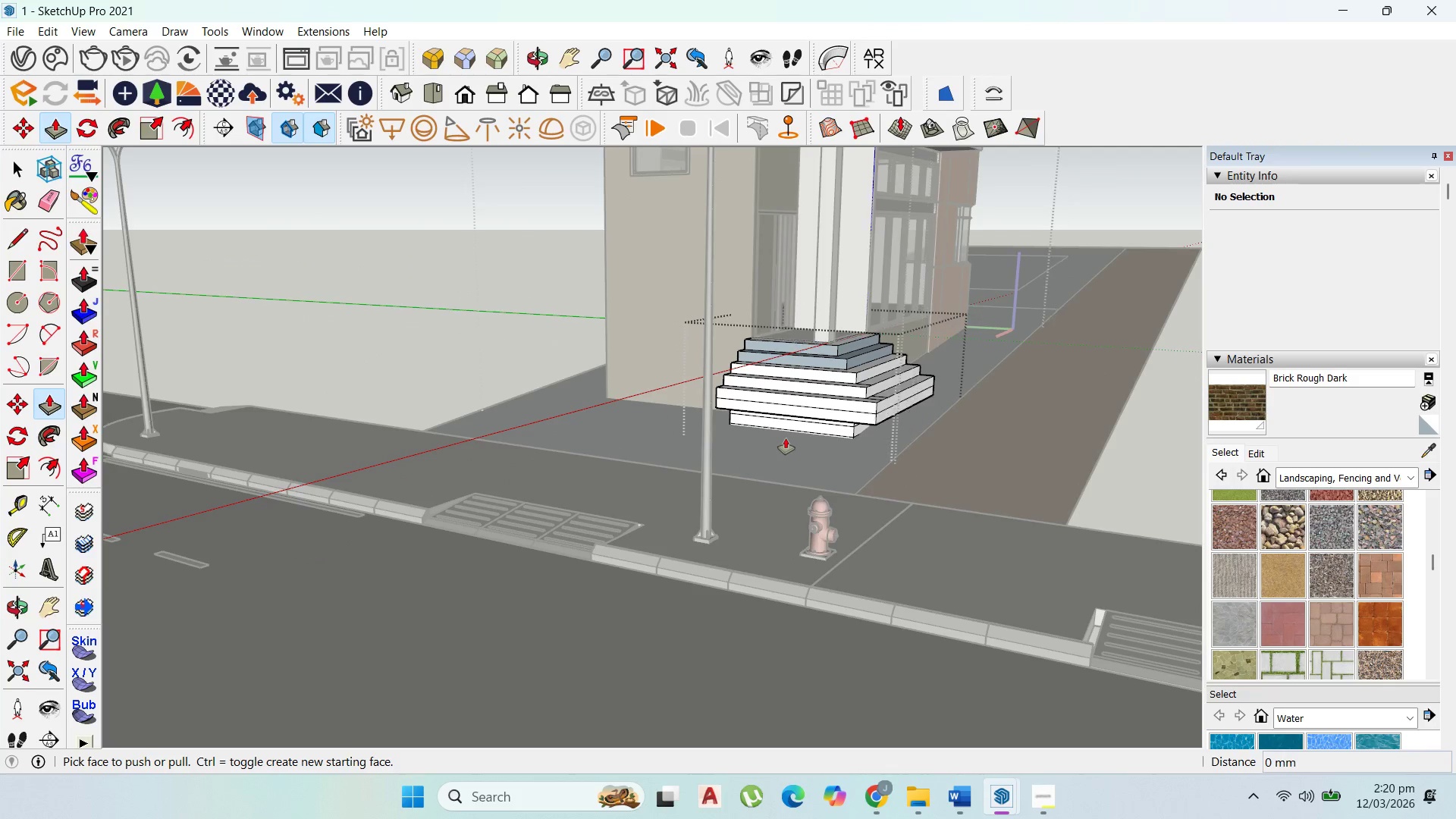 
key(Control+Z)
 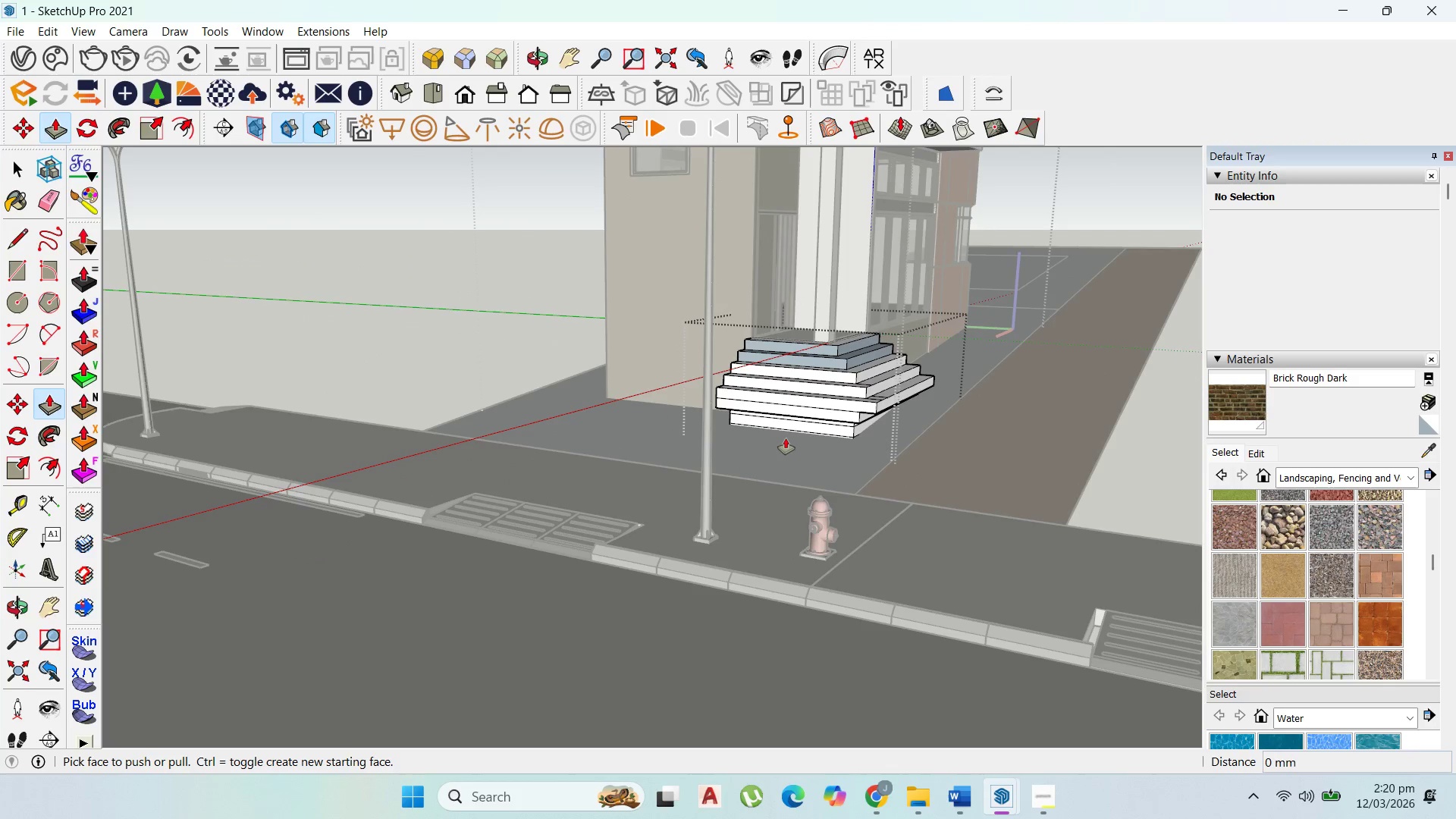 
key(Control+Z)
 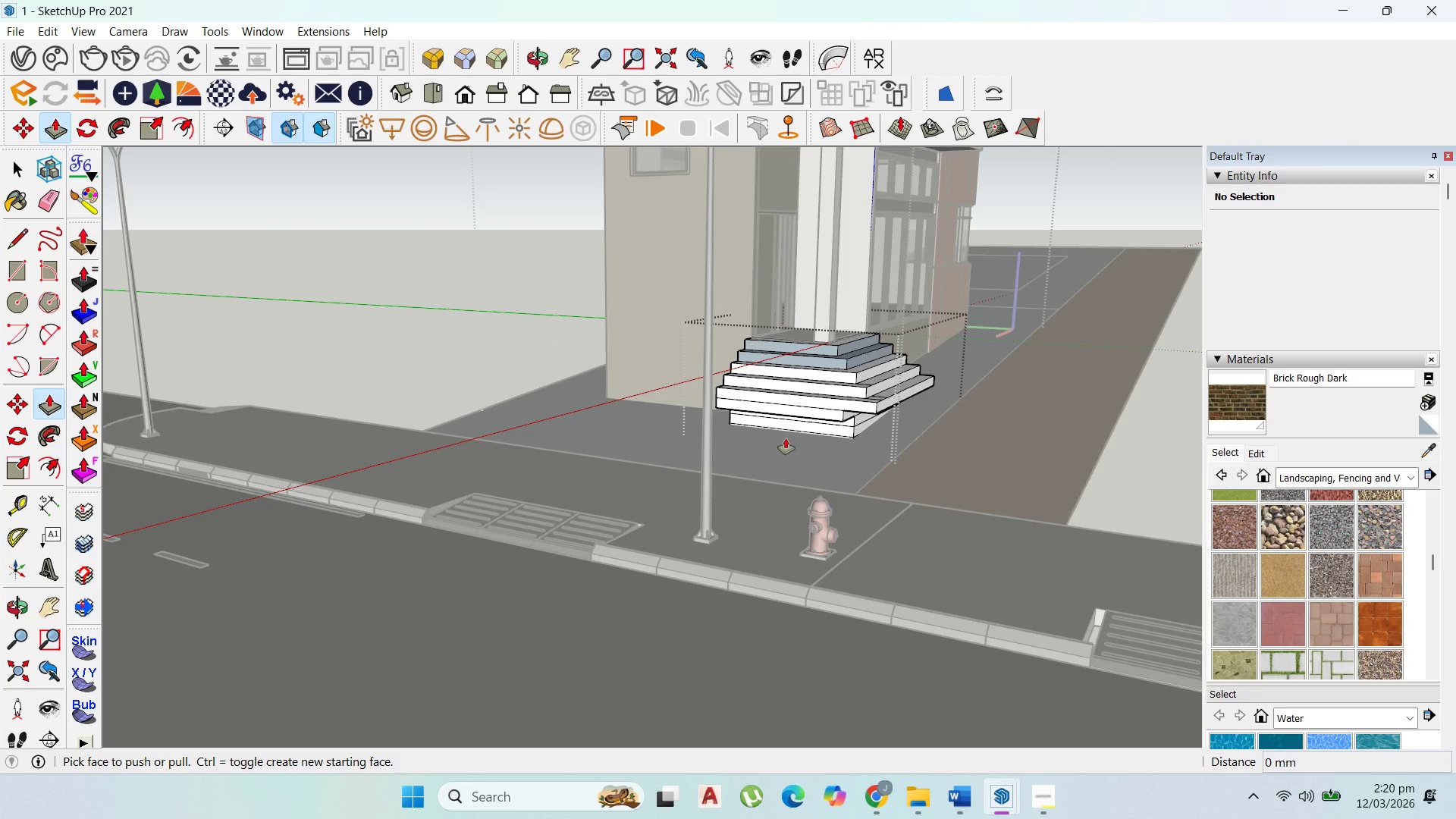 
key(Control+Z)
 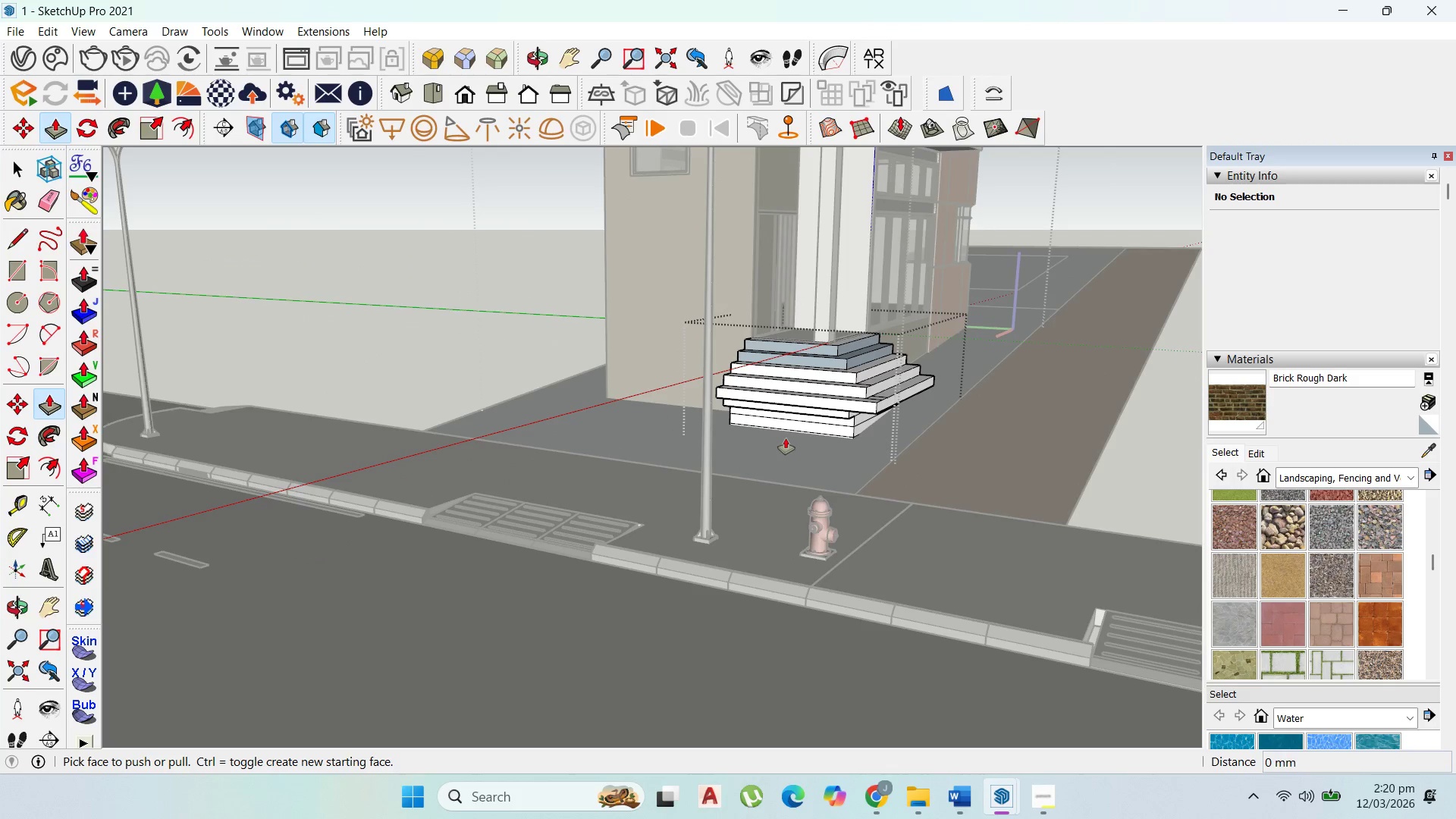 
key(Control+Z)
 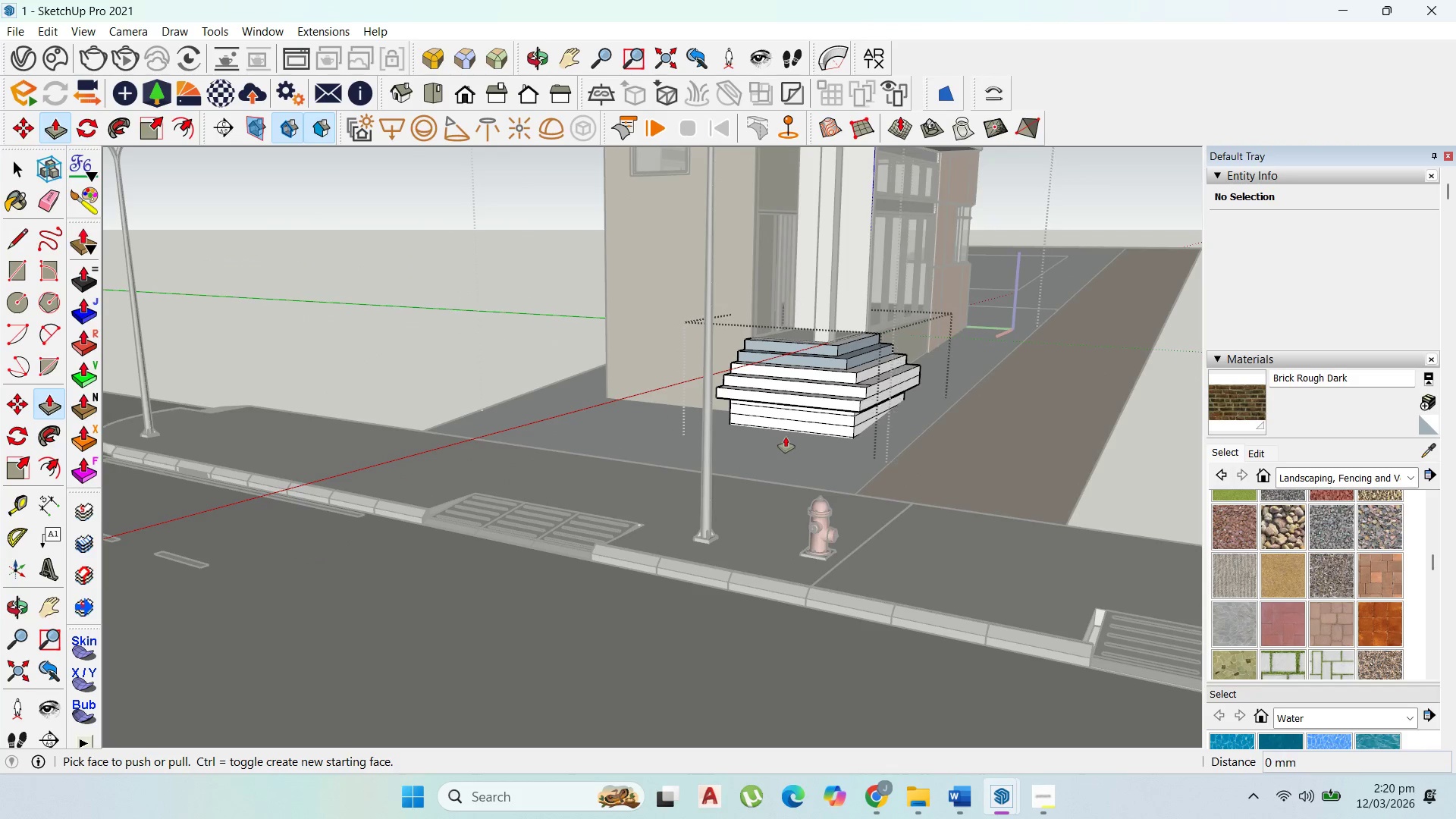 
key(Control+Z)
 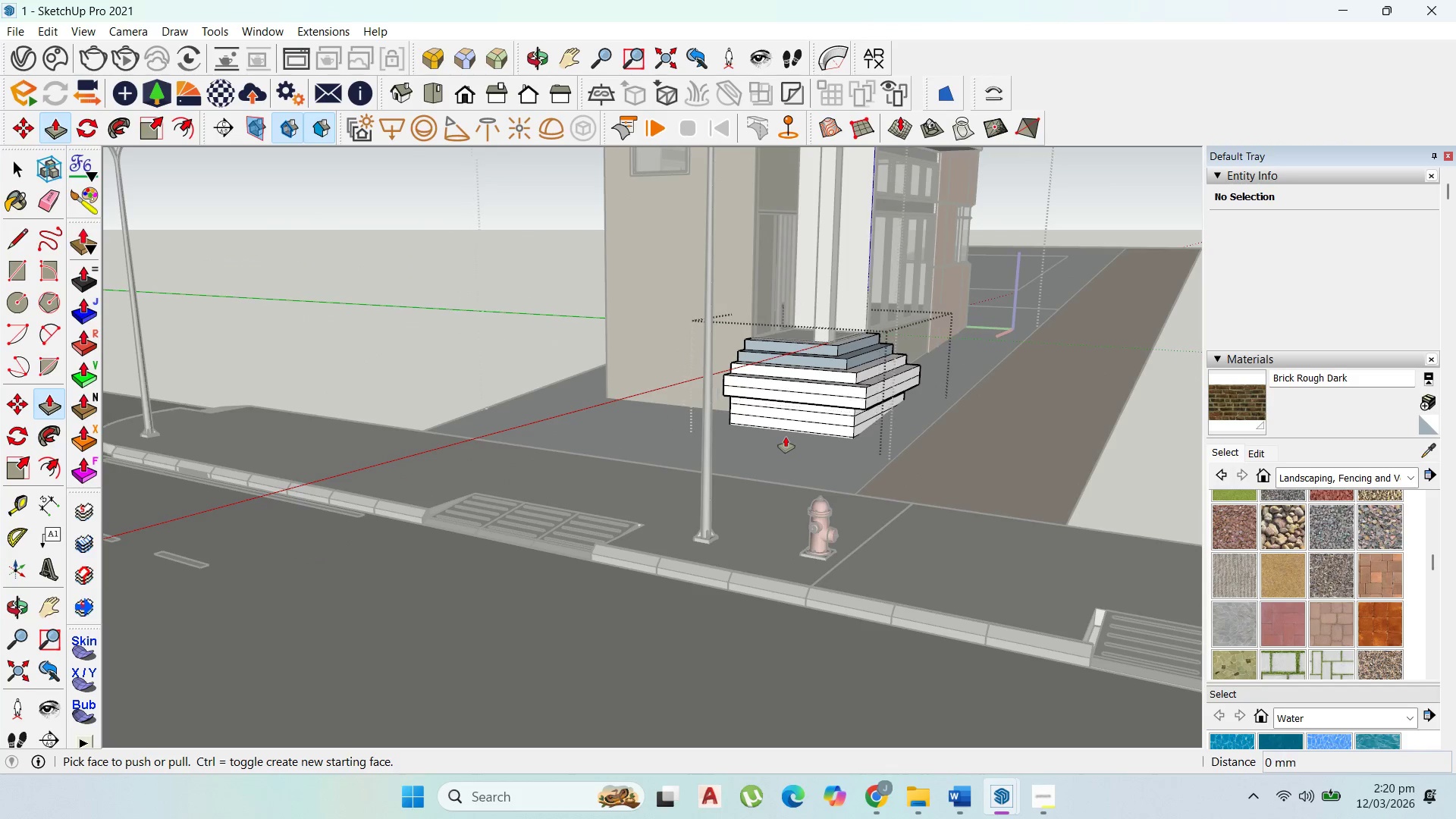 
key(Control+Z)
 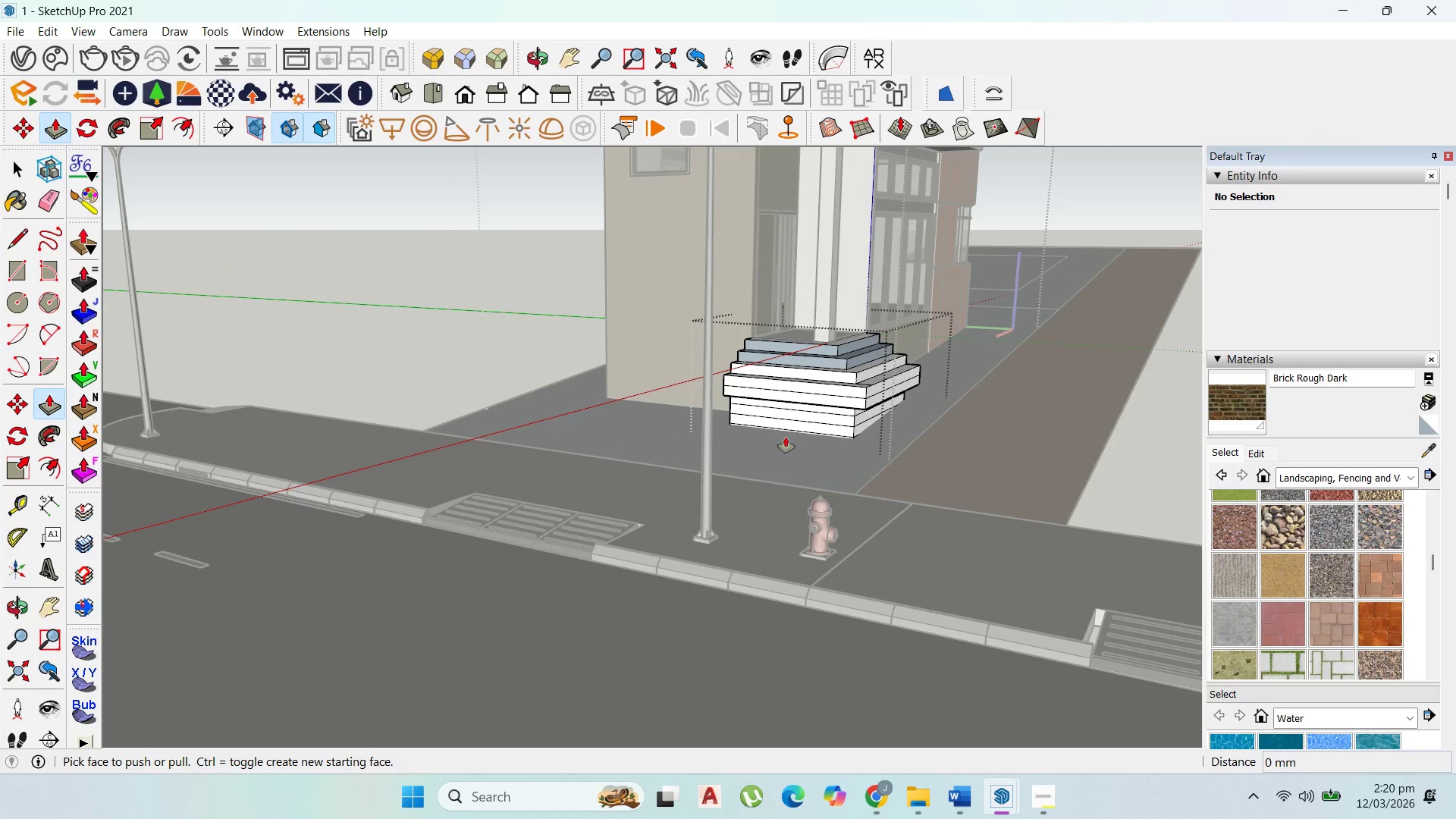 
key(Control+Z)
 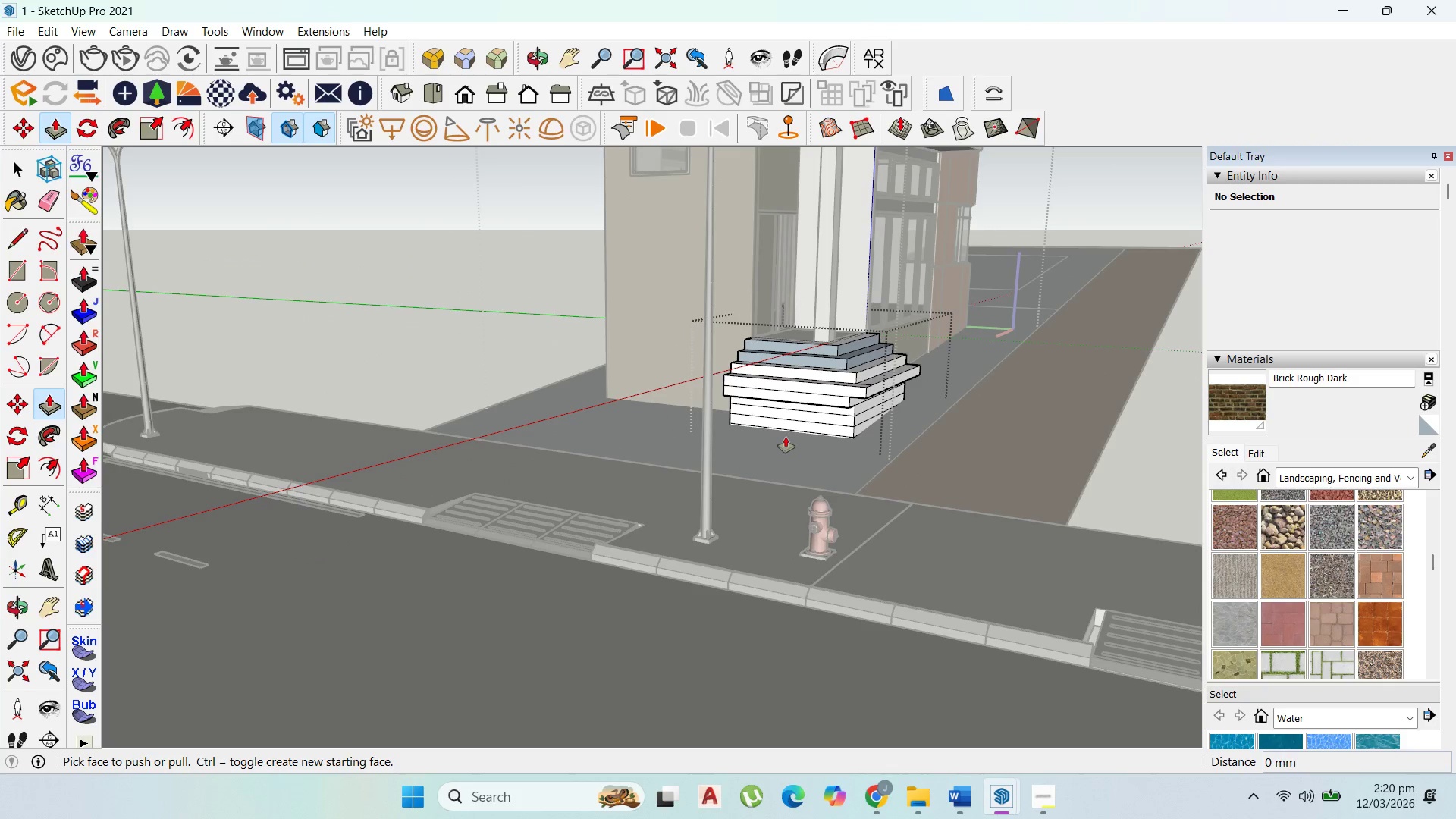 
key(Control+Z)
 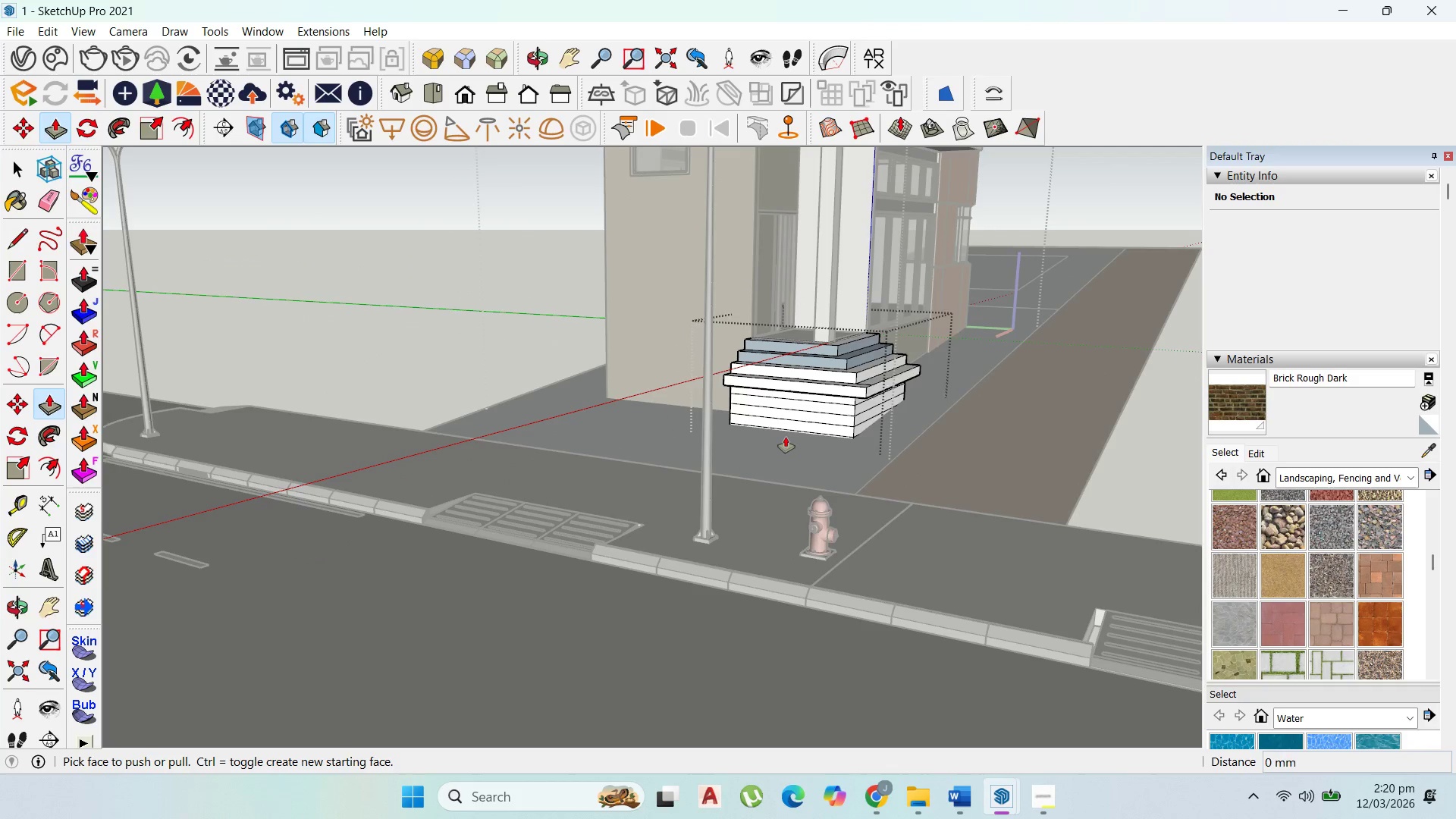 
key(Control+Z)
 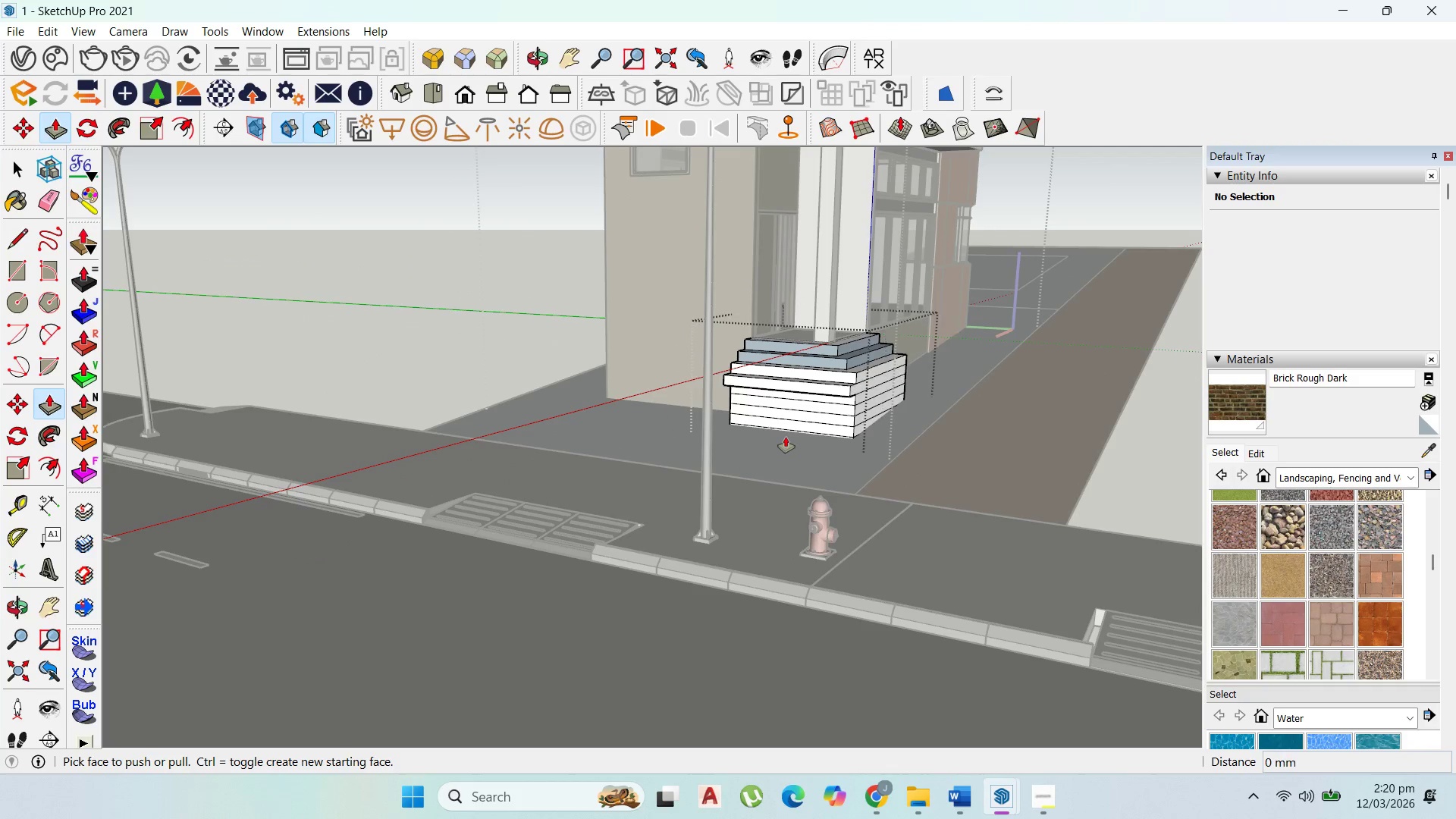 
key(Control+Z)
 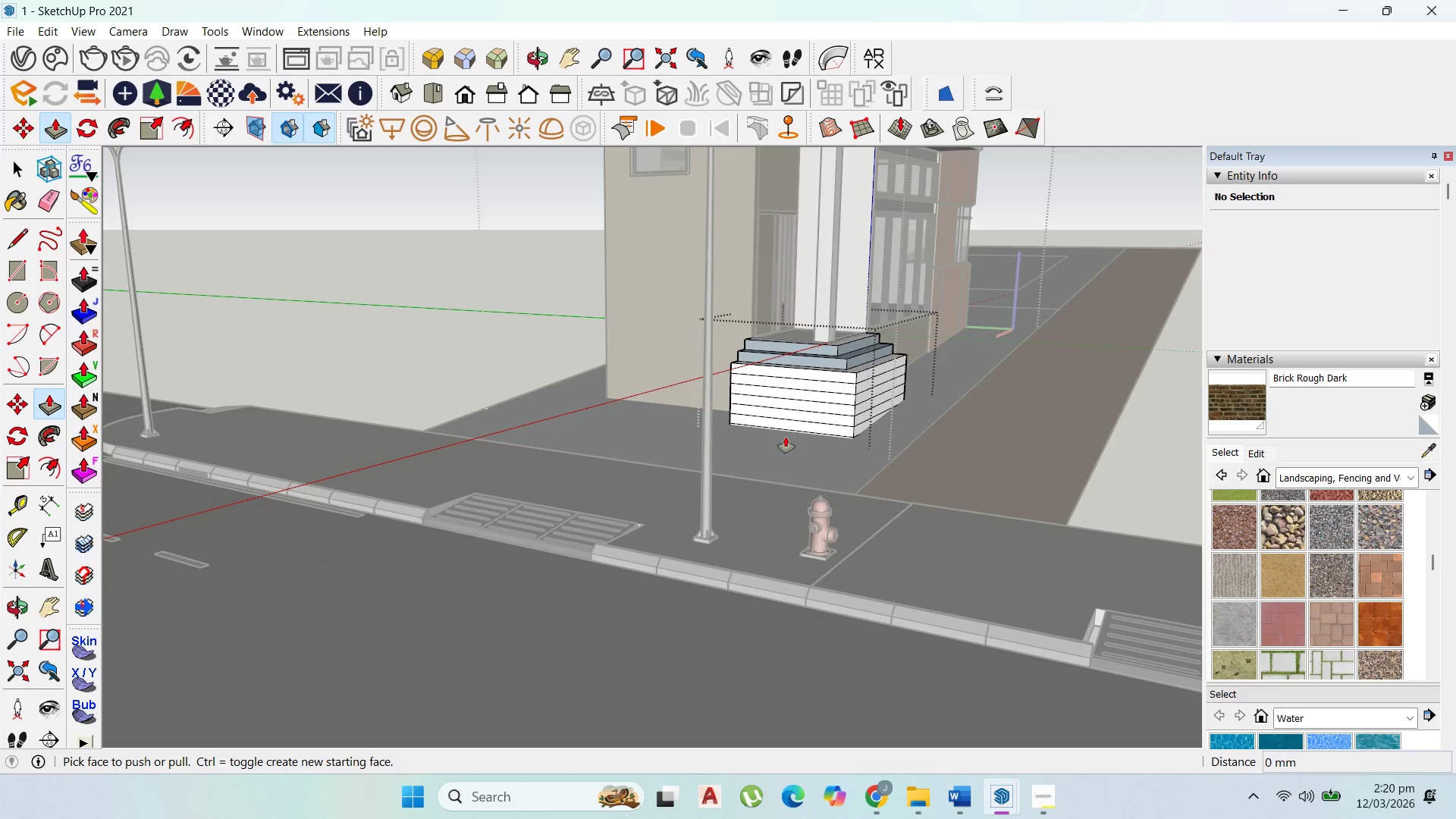 
key(Control+Z)
 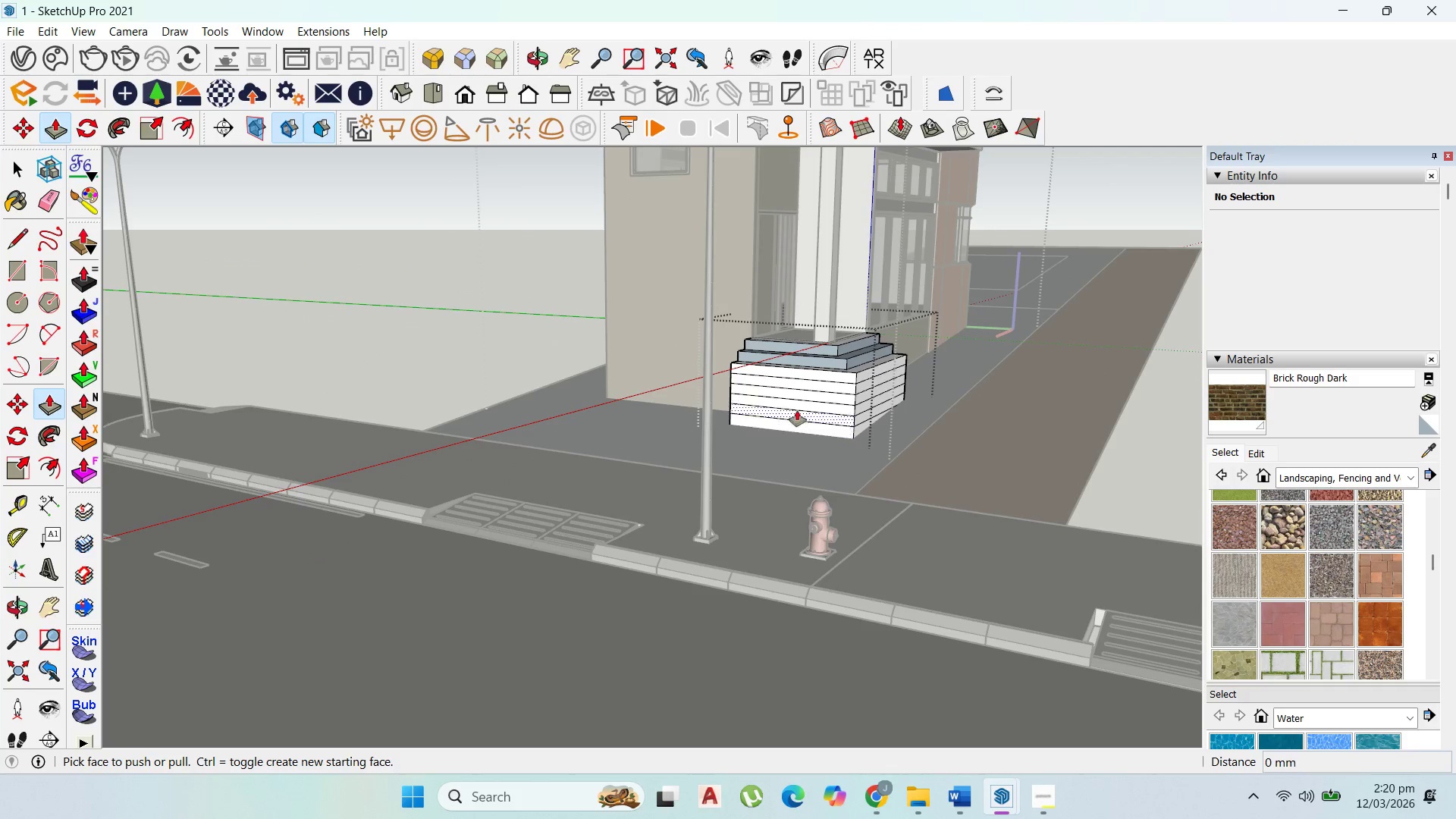 
scroll: coordinate [858, 370], scroll_direction: up, amount: 9.0
 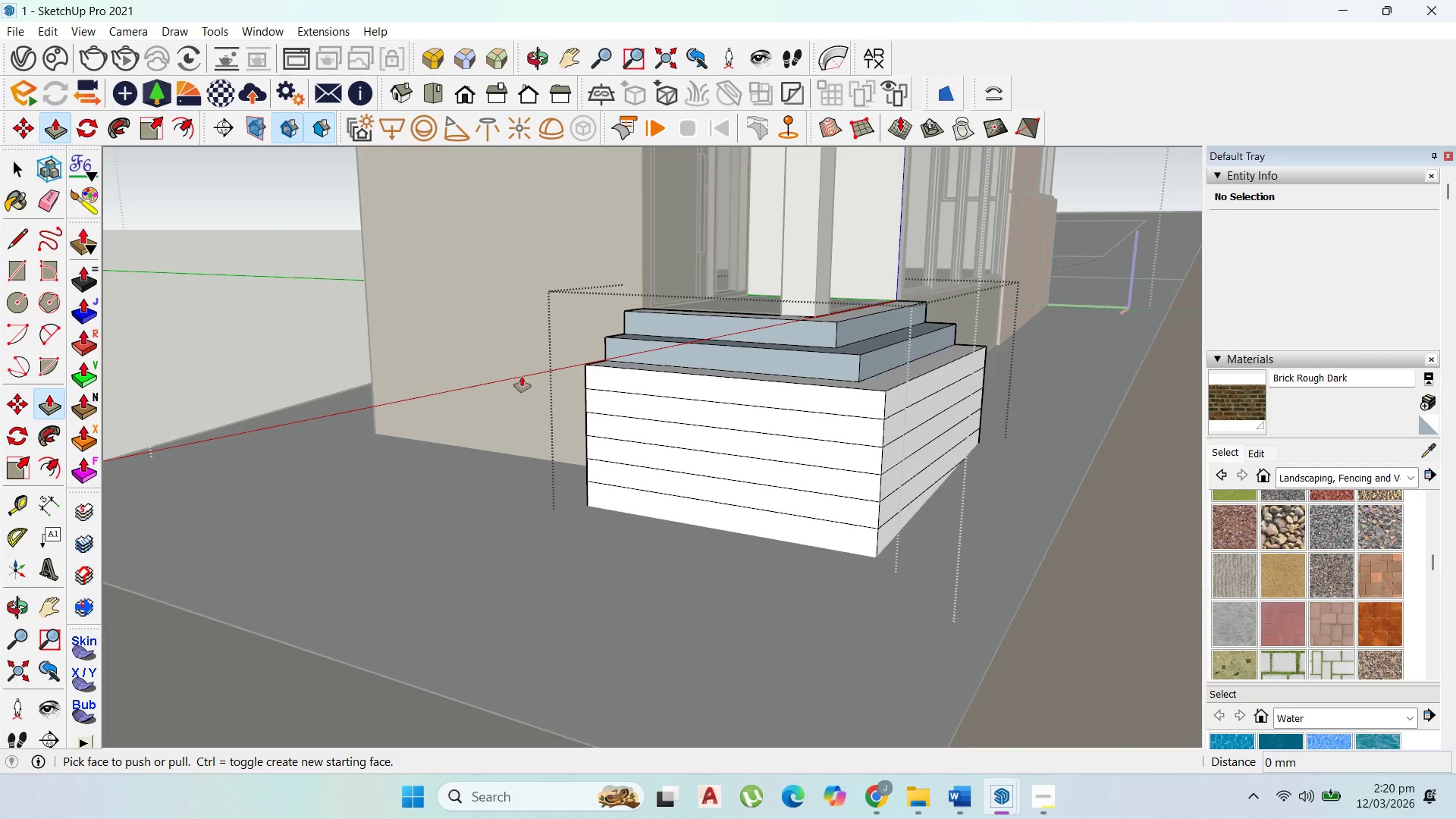 
key(Control+ControlLeft)
 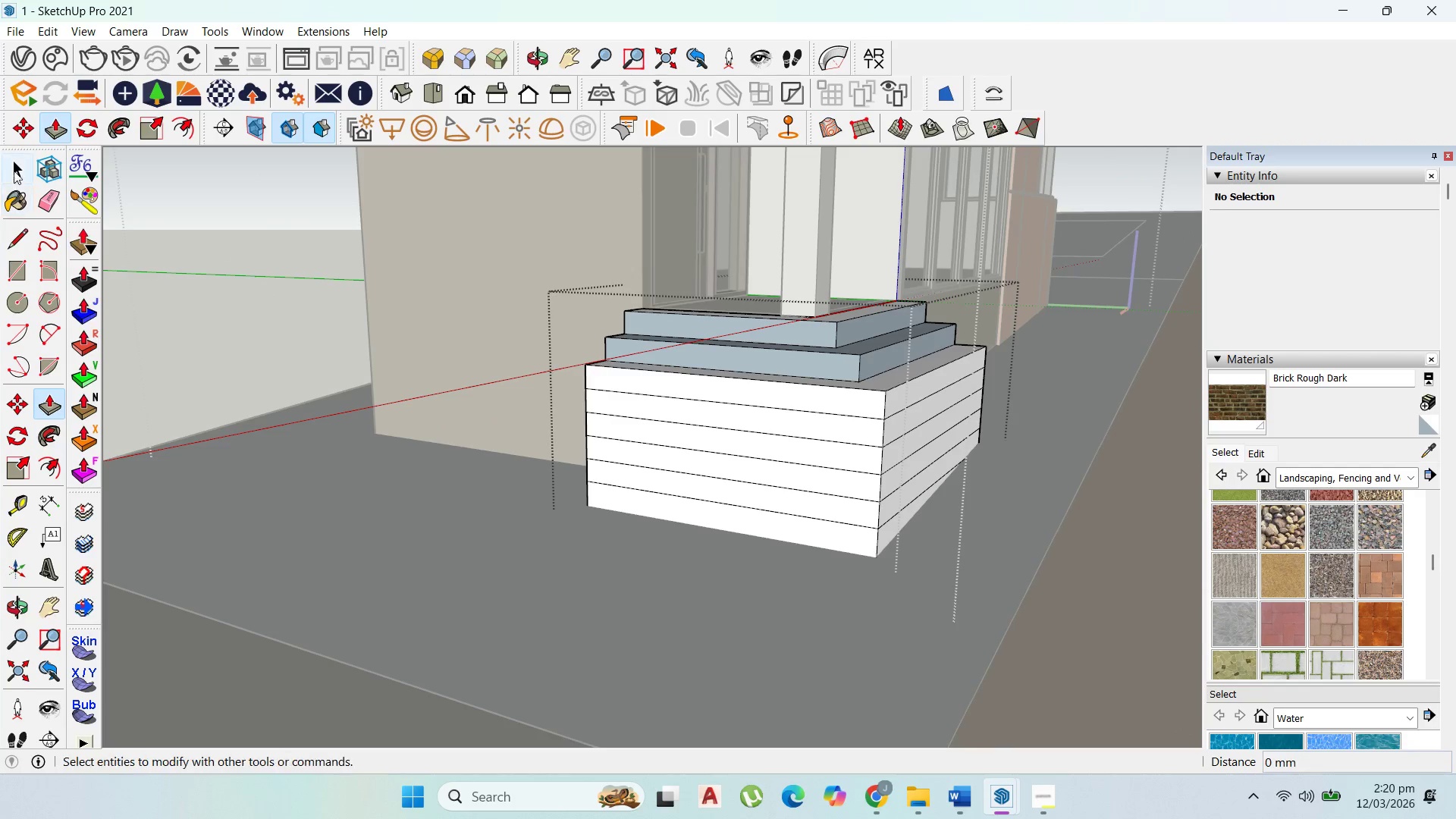 
key(Escape)
 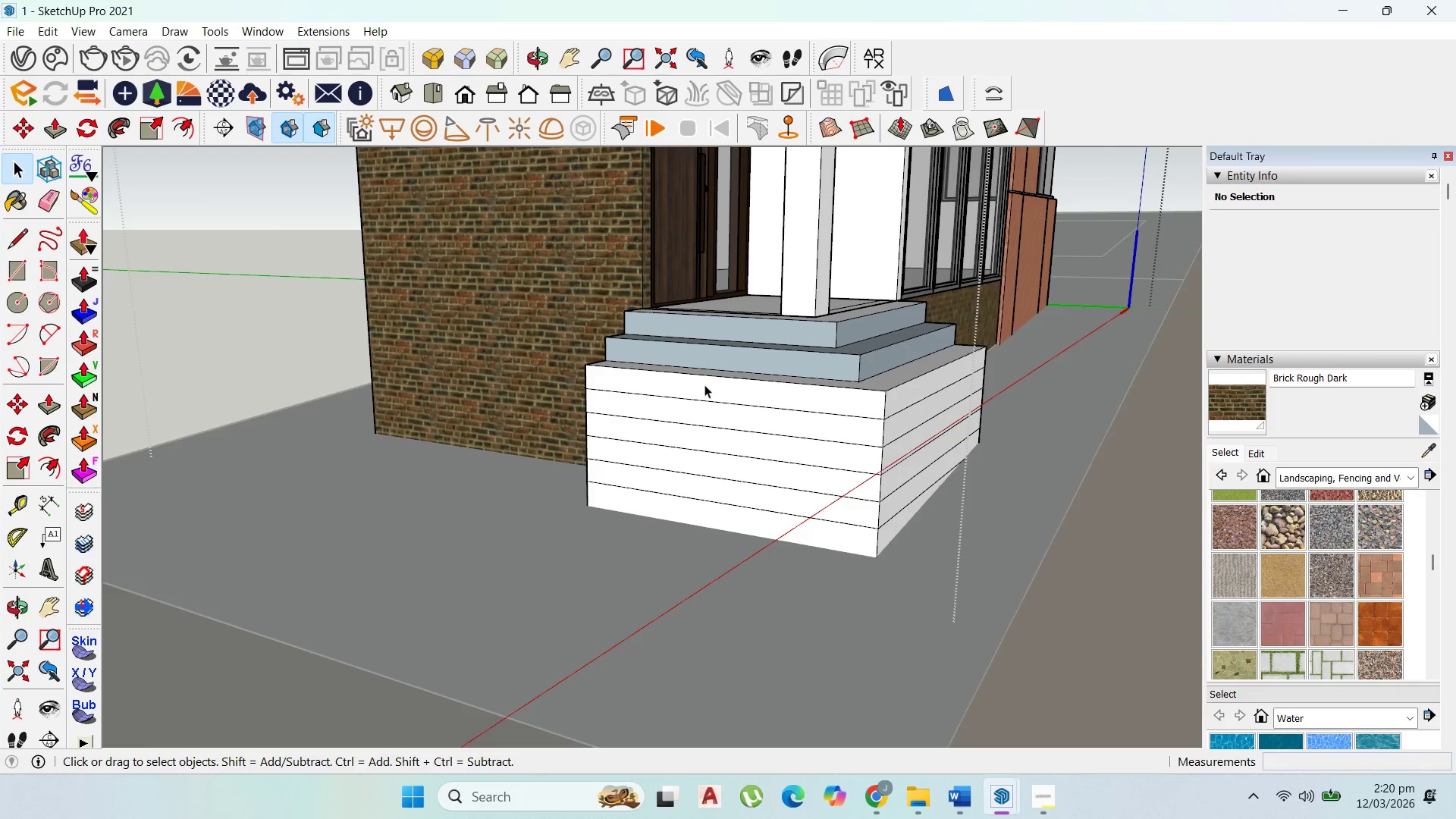 
key(Escape)
 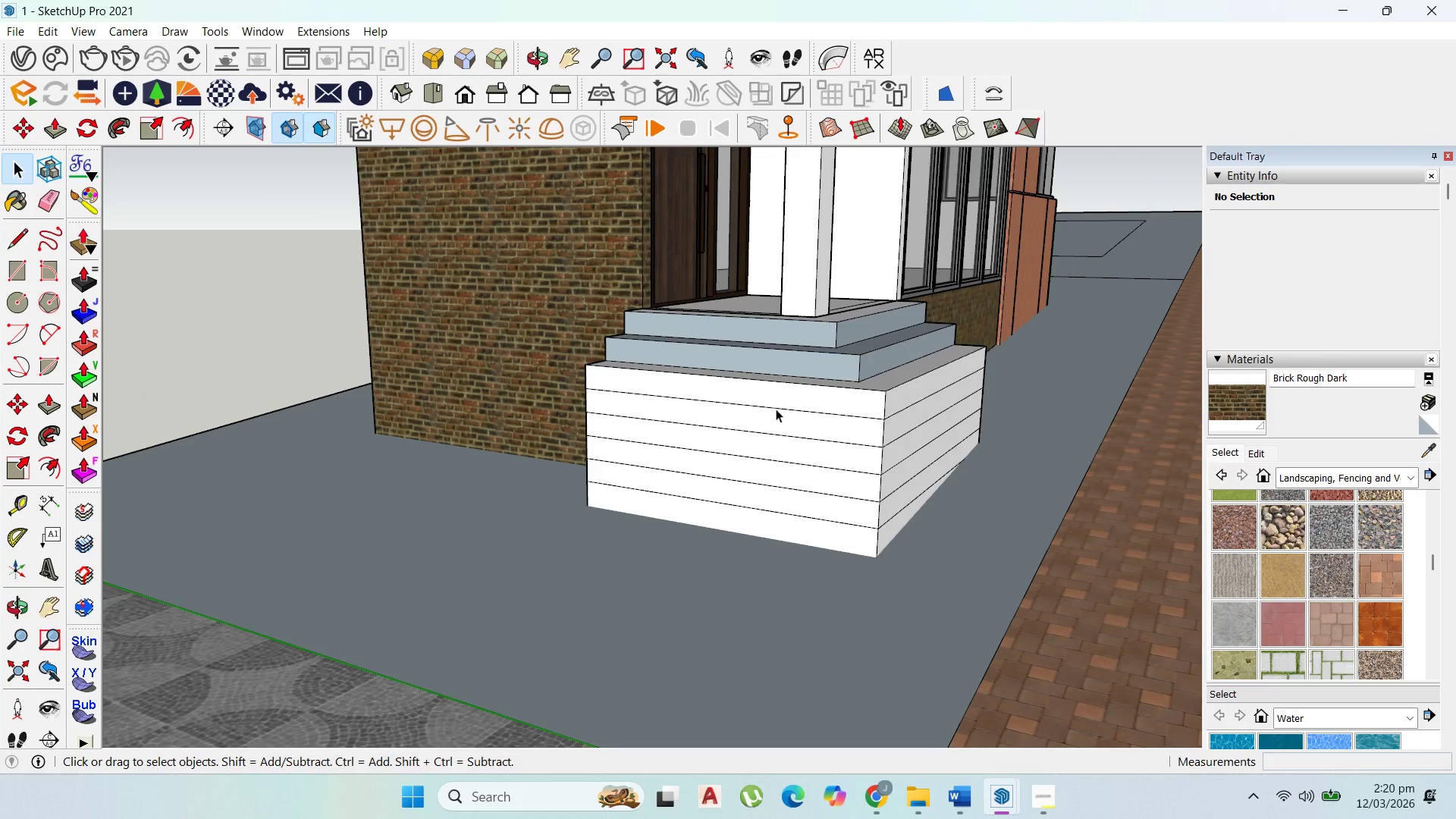 
left_click([776, 409])
 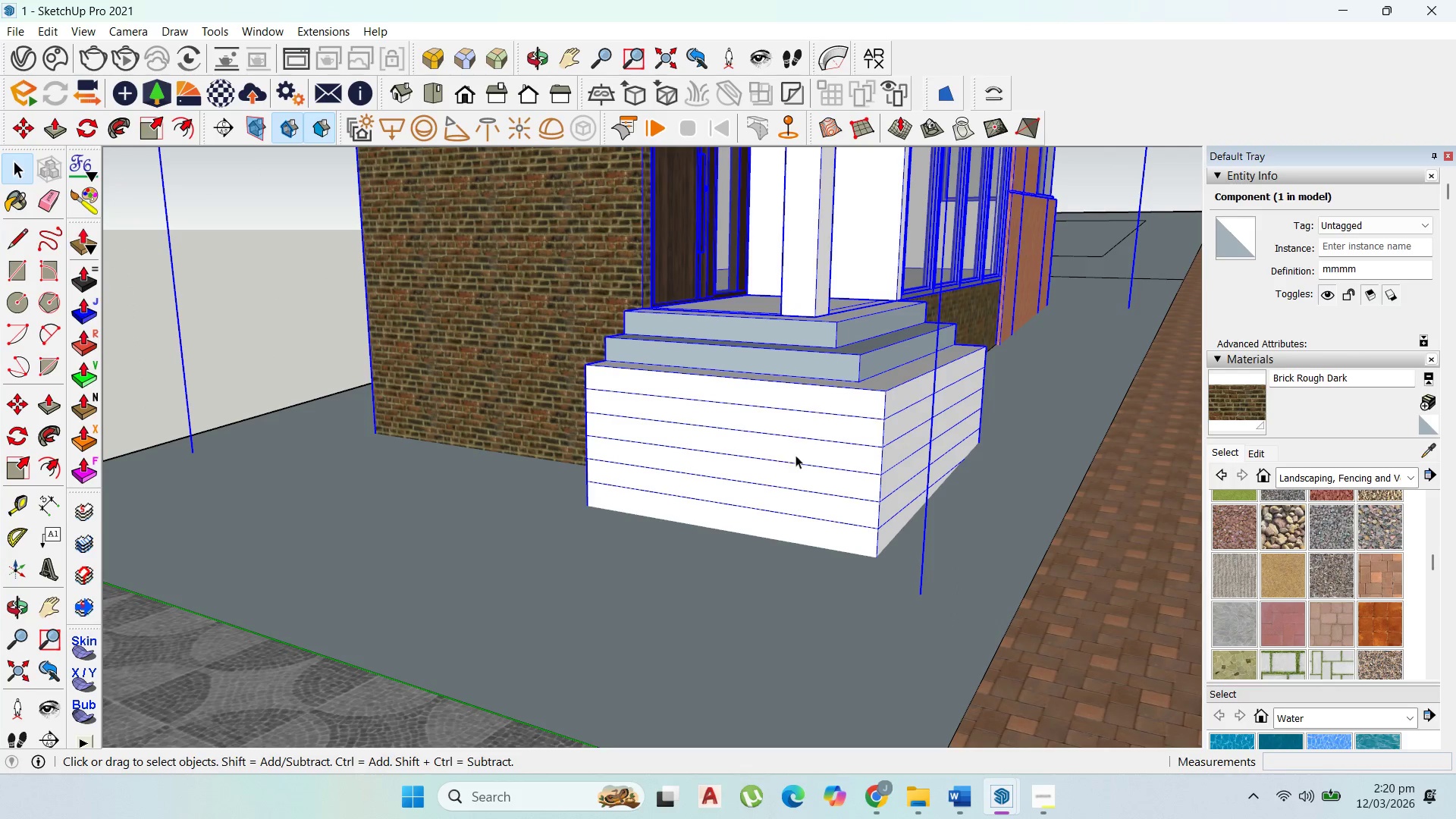 
double_click([806, 441])
 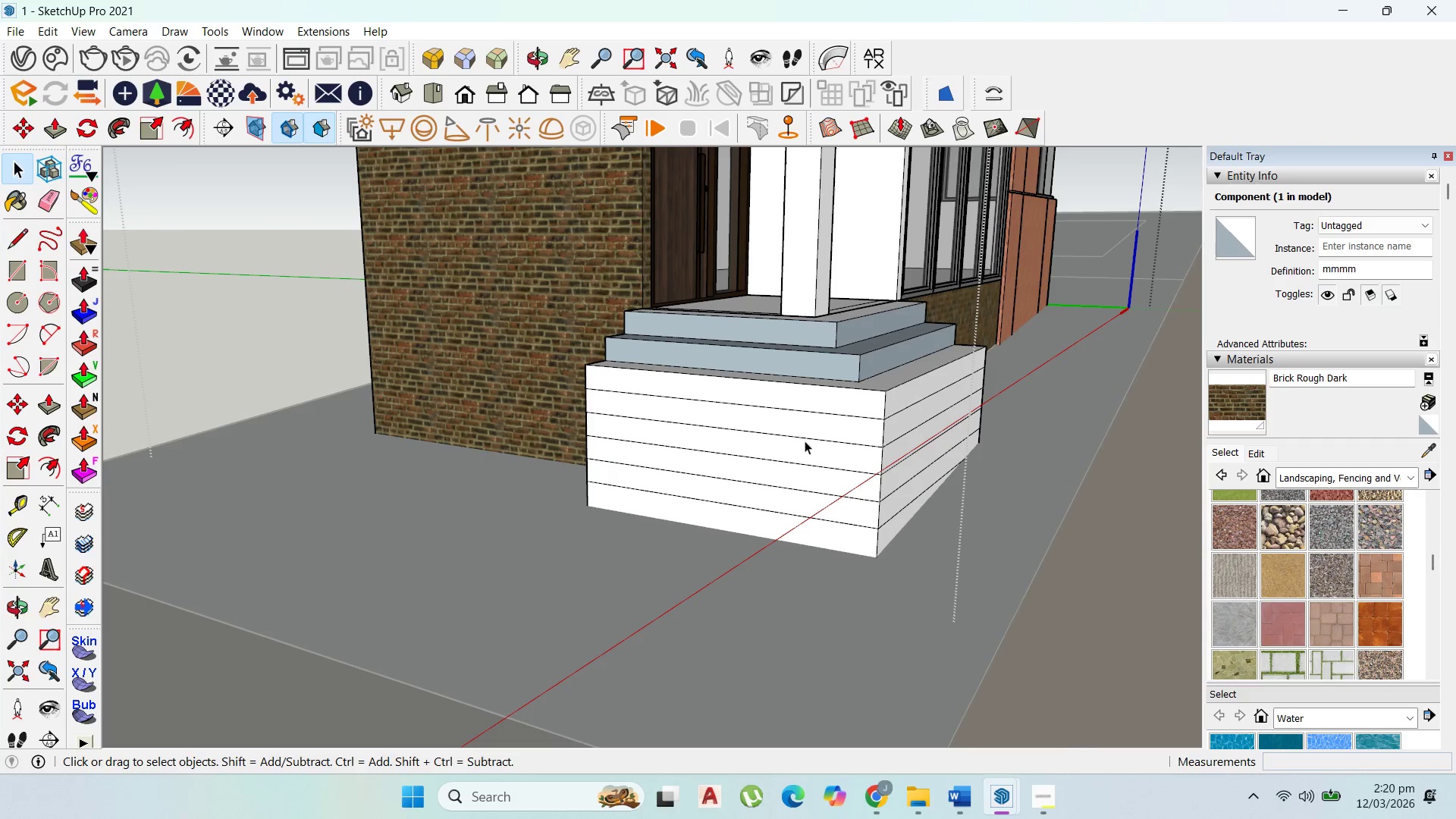 
triple_click([805, 441])
 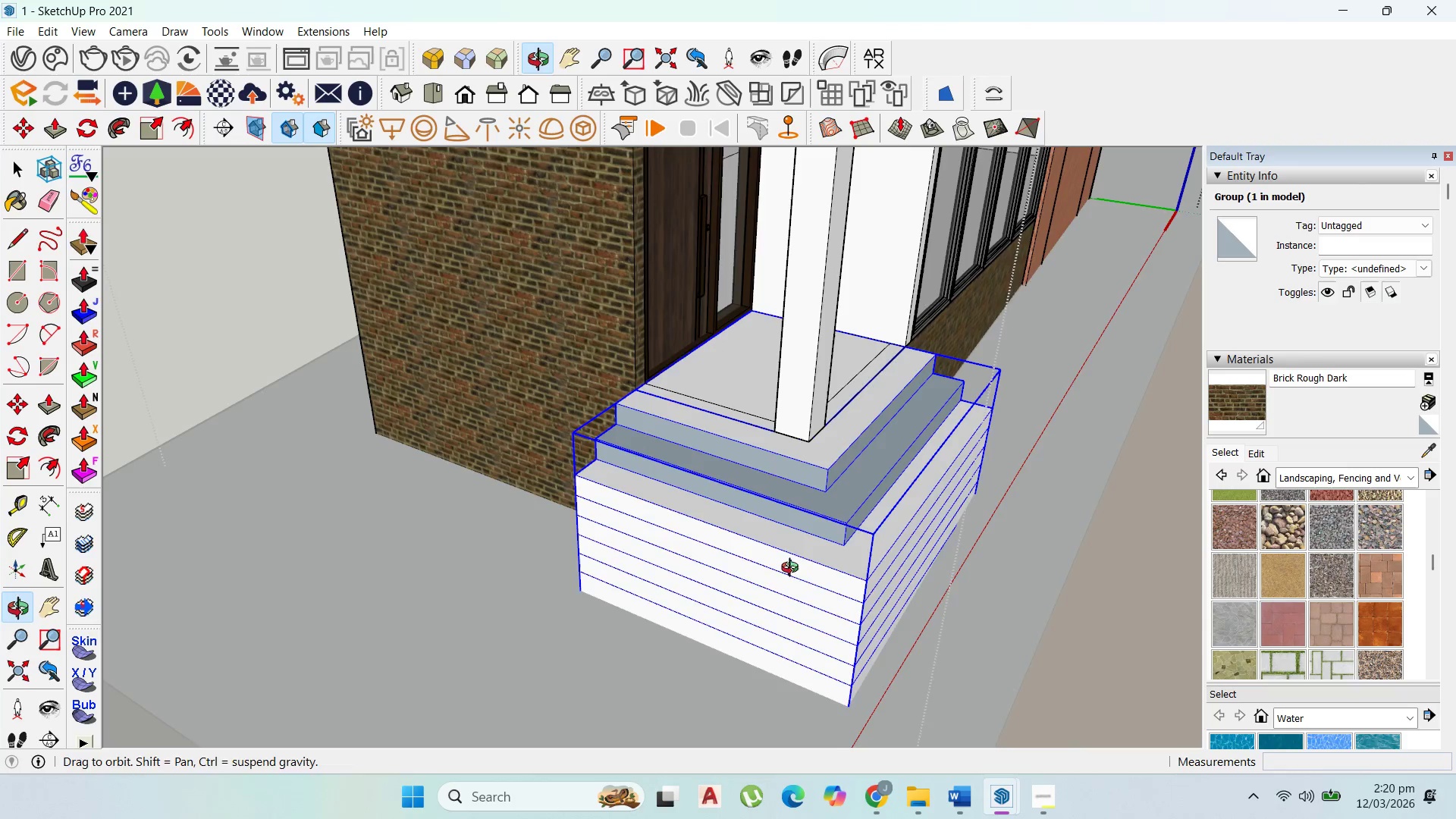 
key(Delete)
 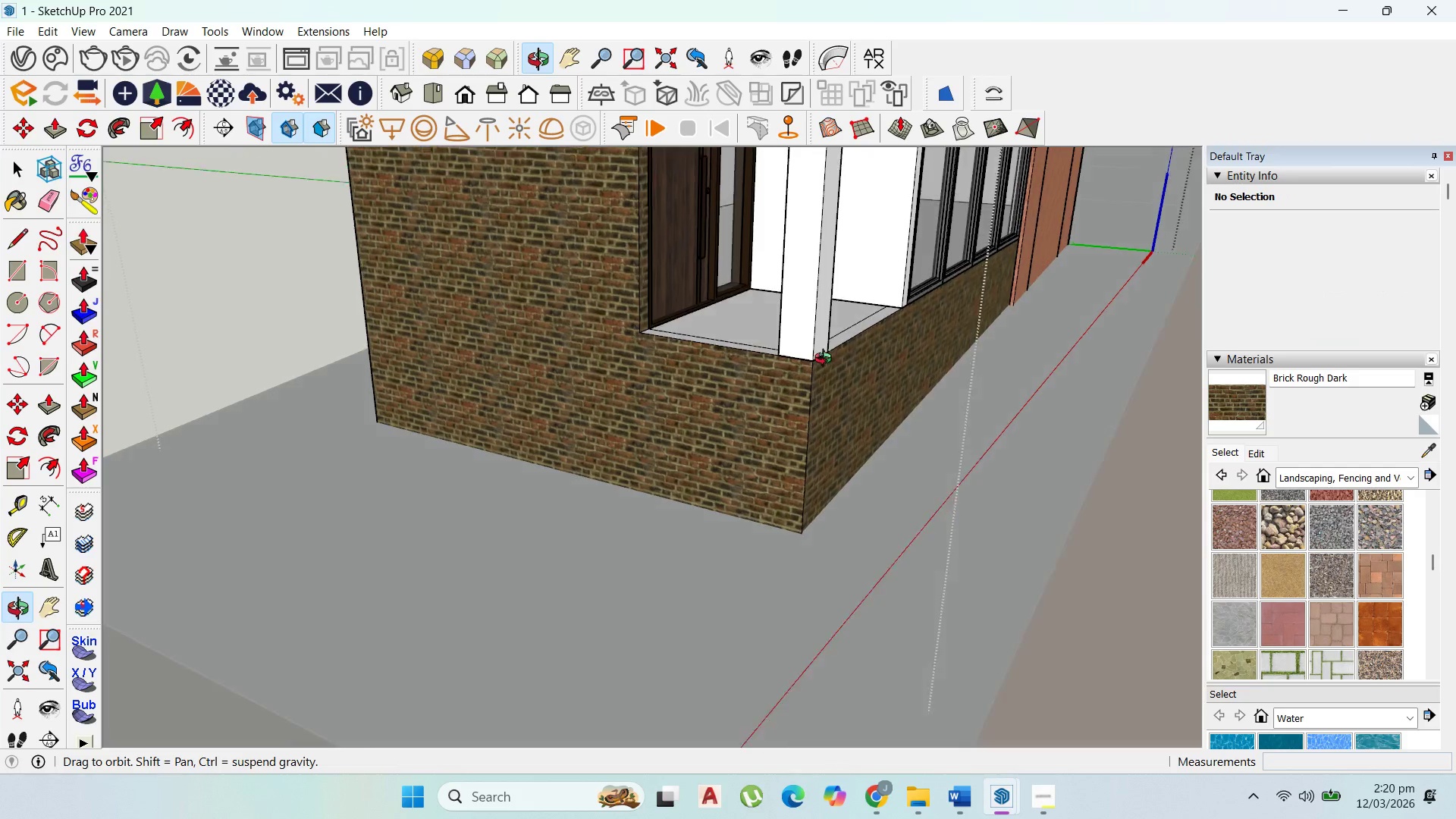 
key(Escape)
 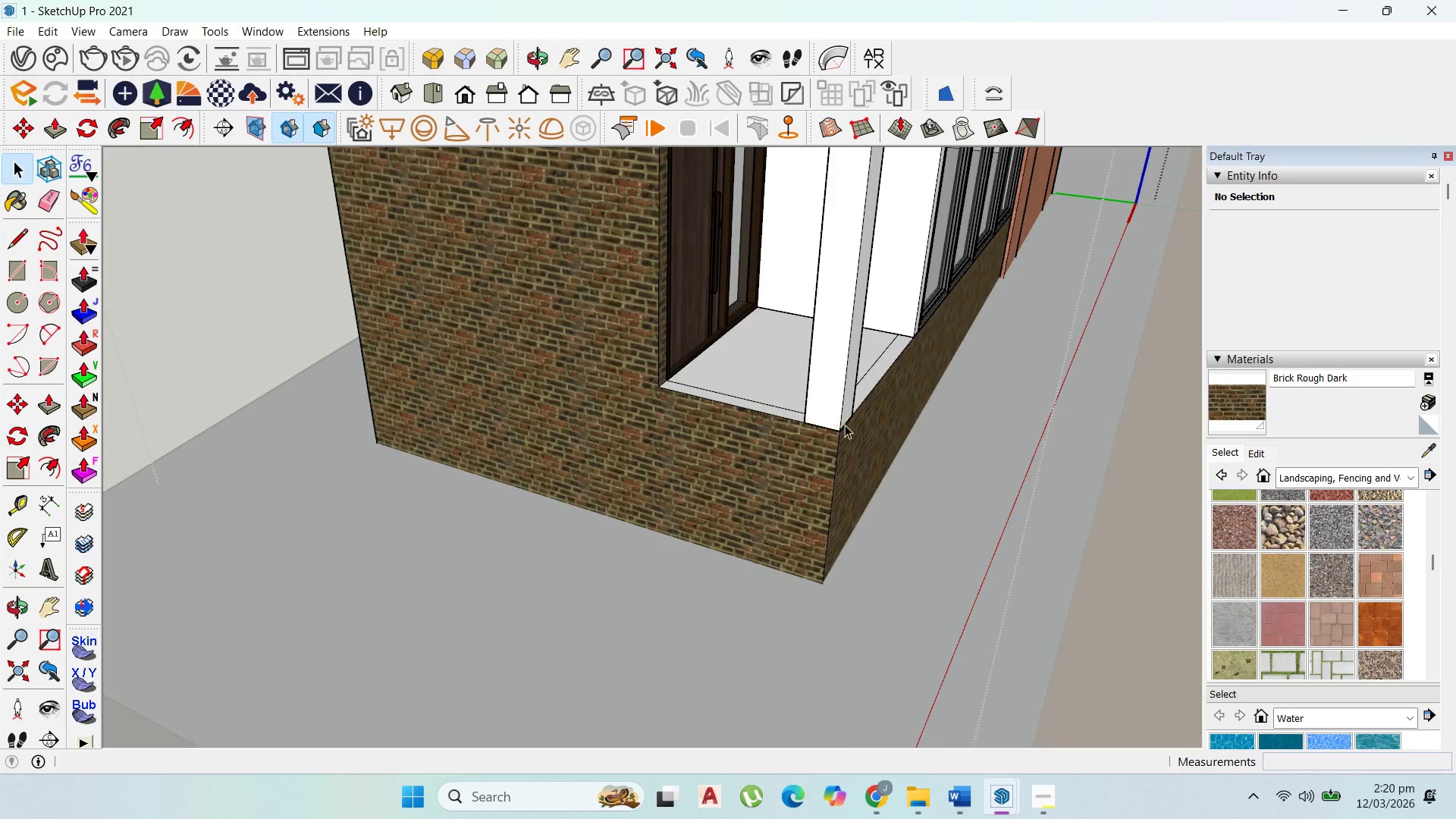 
scroll: coordinate [830, 492], scroll_direction: down, amount: 10.0
 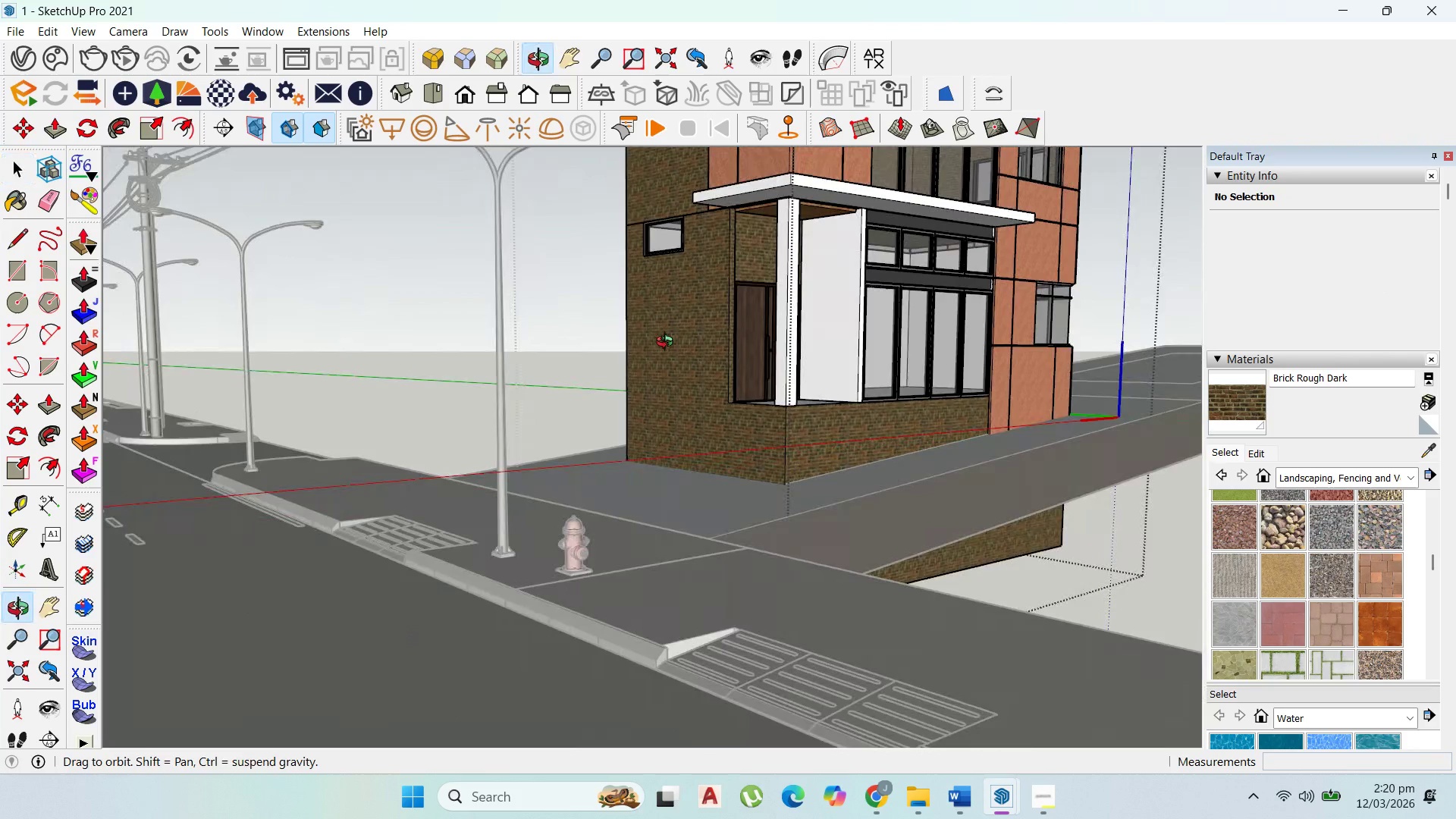 
scroll: coordinate [986, 410], scroll_direction: up, amount: 2.0
 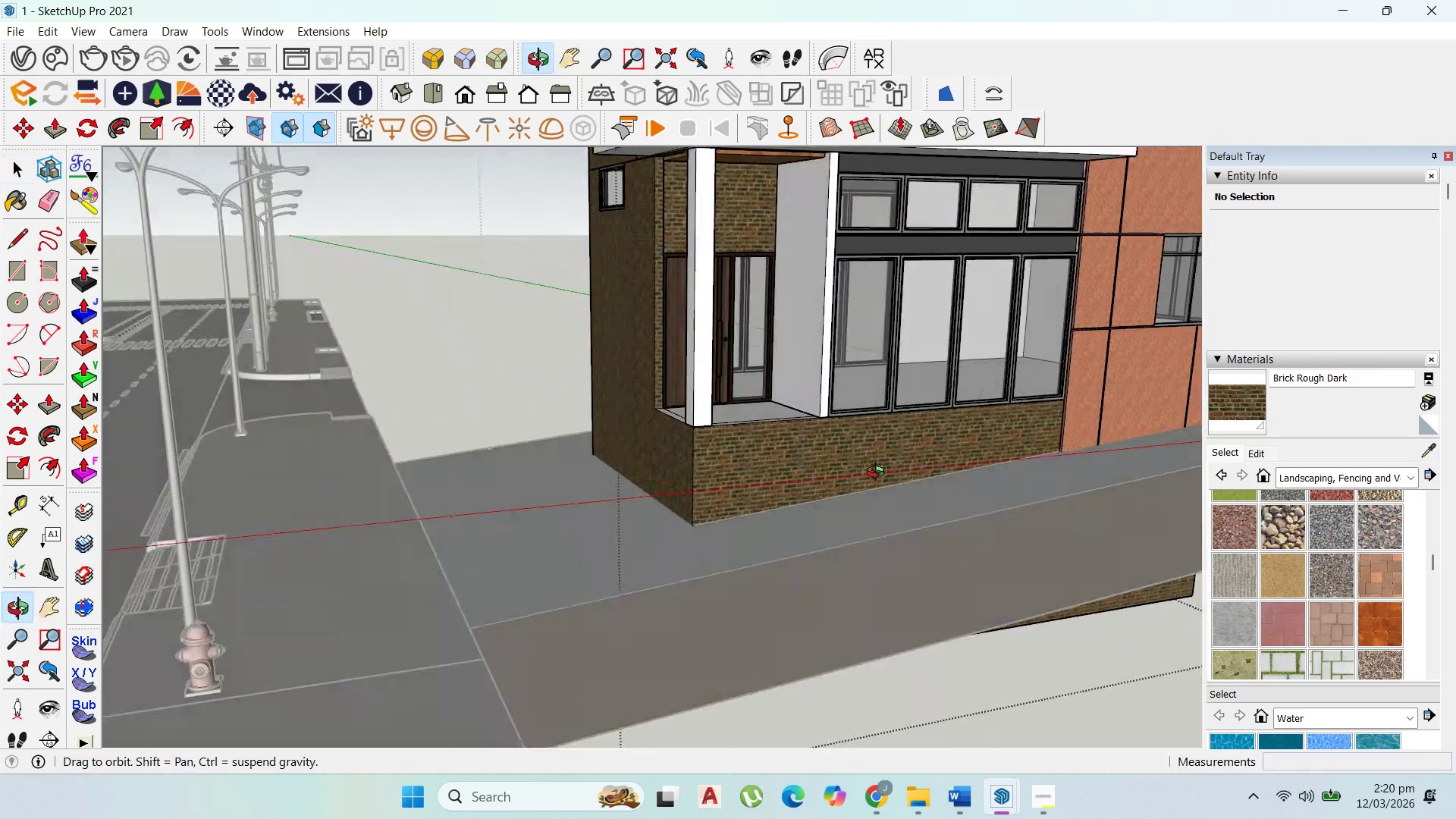 
scroll: coordinate [918, 479], scroll_direction: down, amount: 2.0
 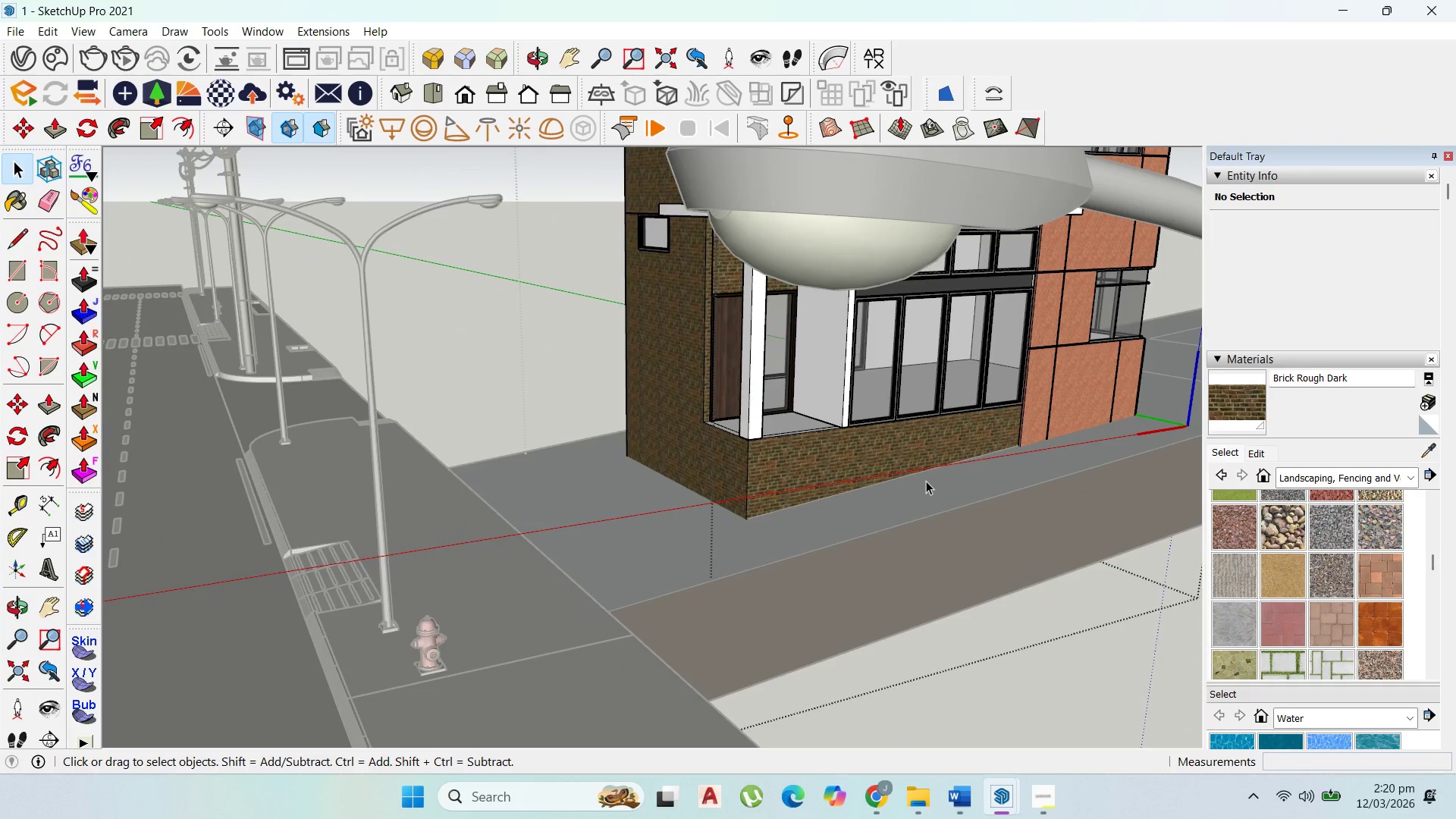 
scroll: coordinate [907, 451], scroll_direction: up, amount: 2.0
 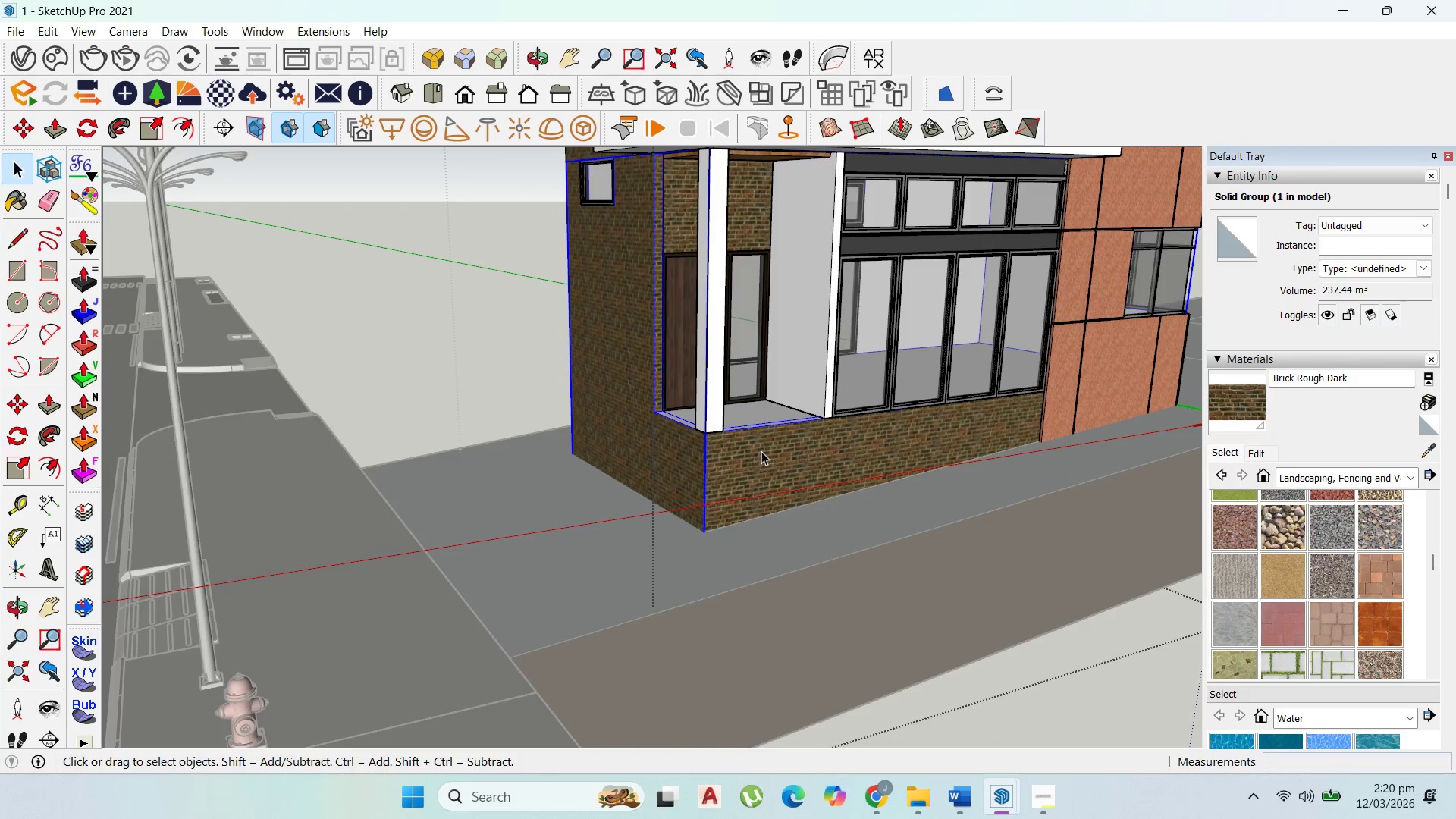 
key(M)
 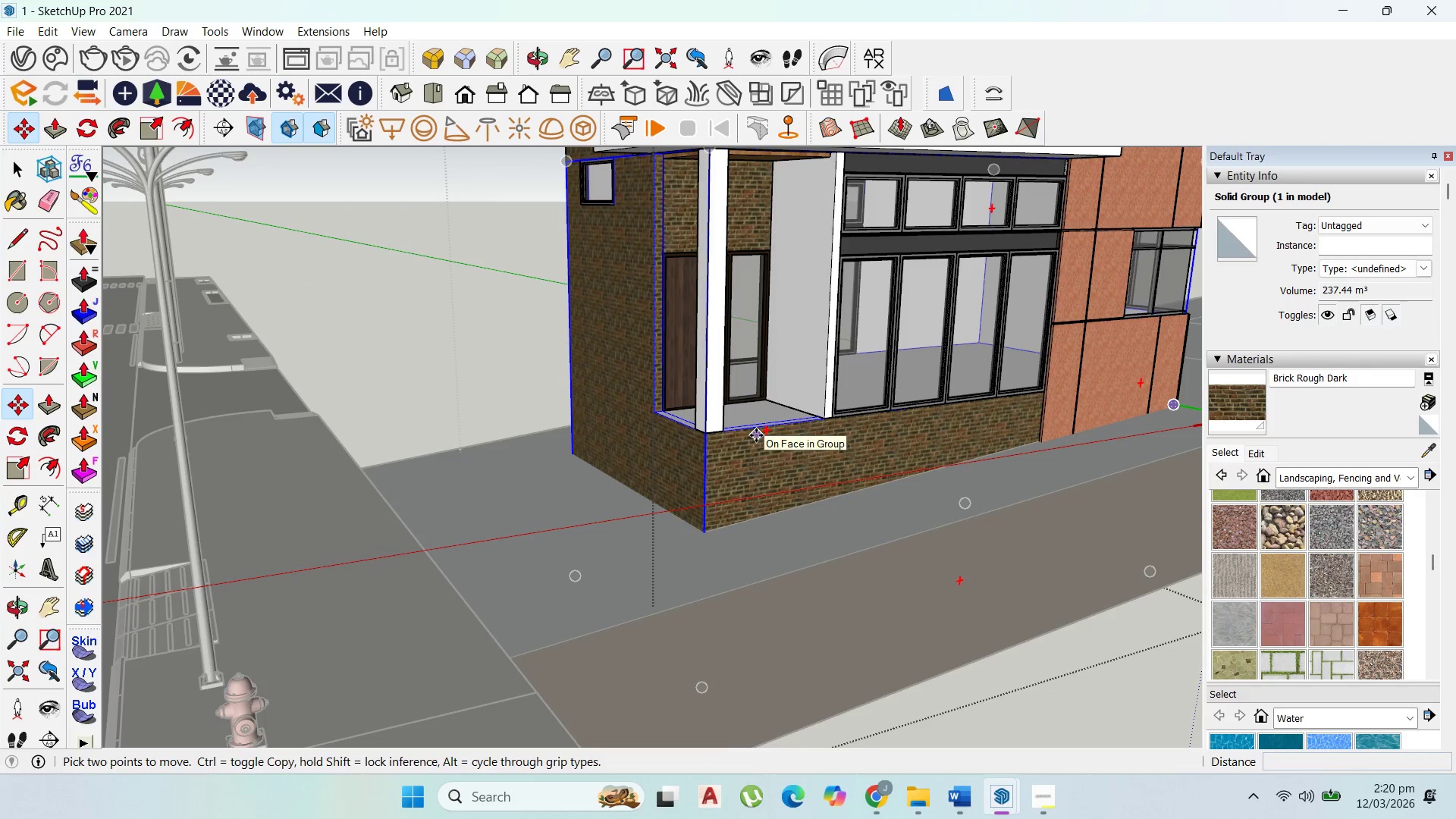 
key(Control+Z)
 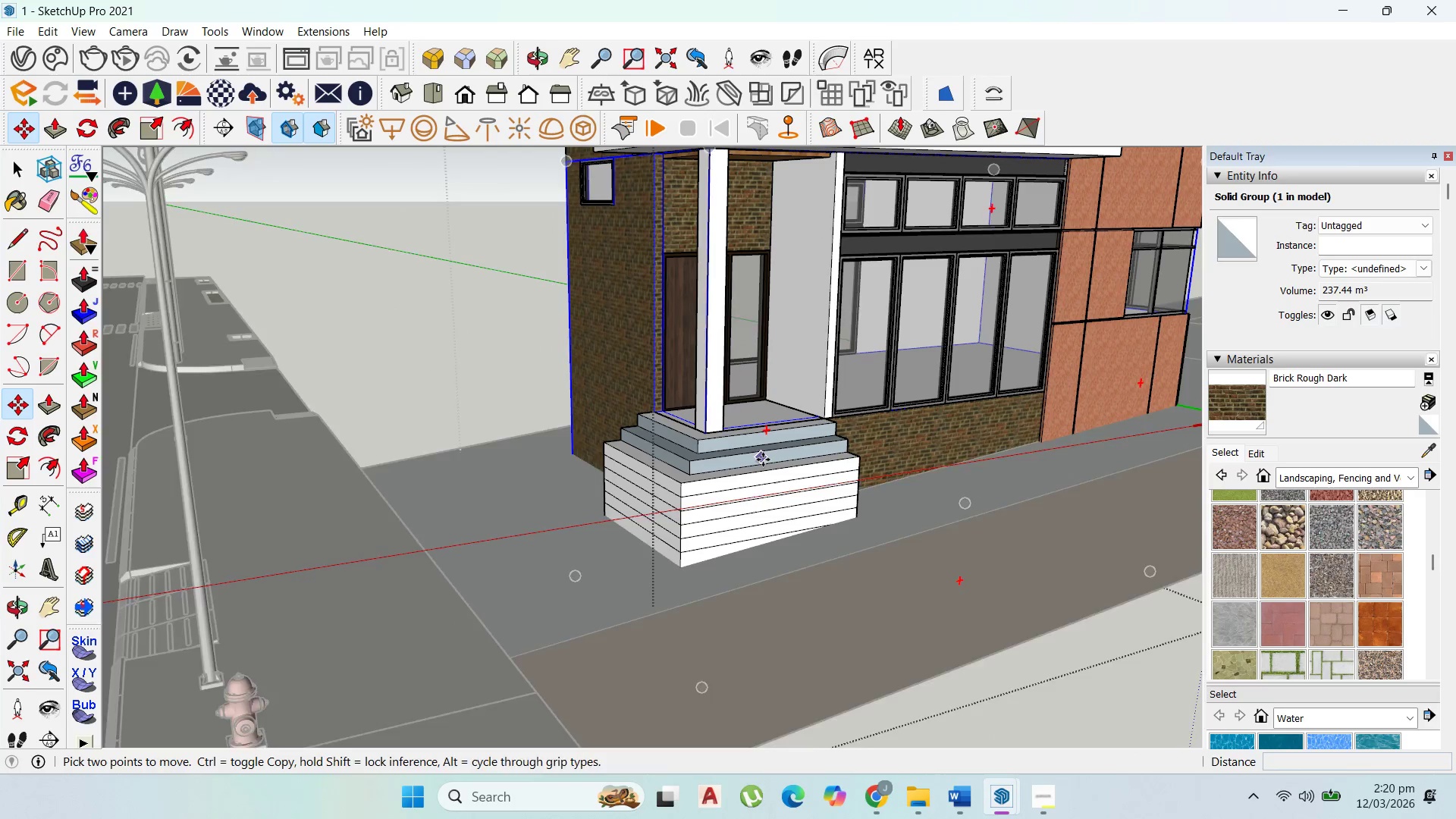 
key(Control+Z)
 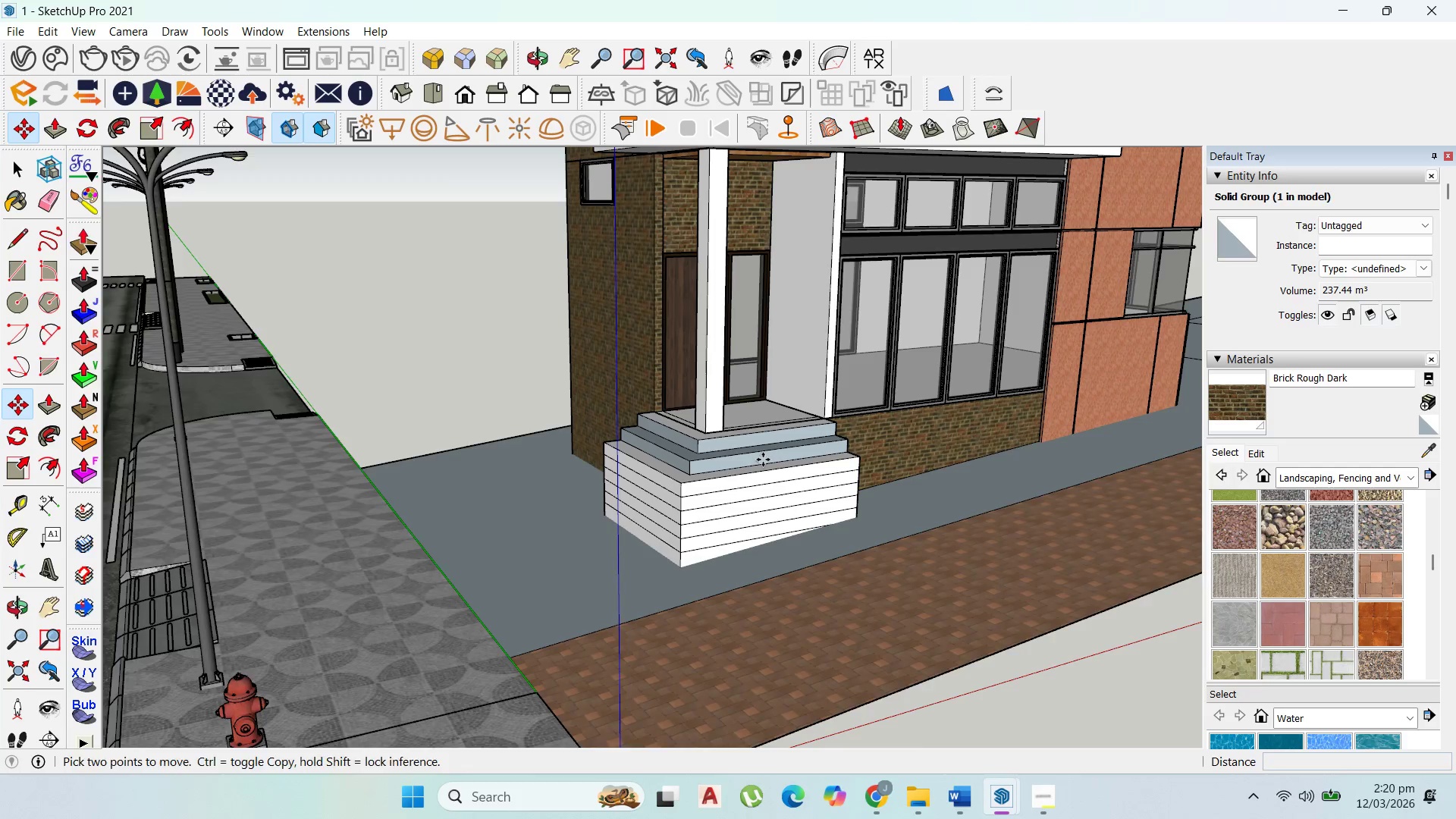 
key(Control+Z)
 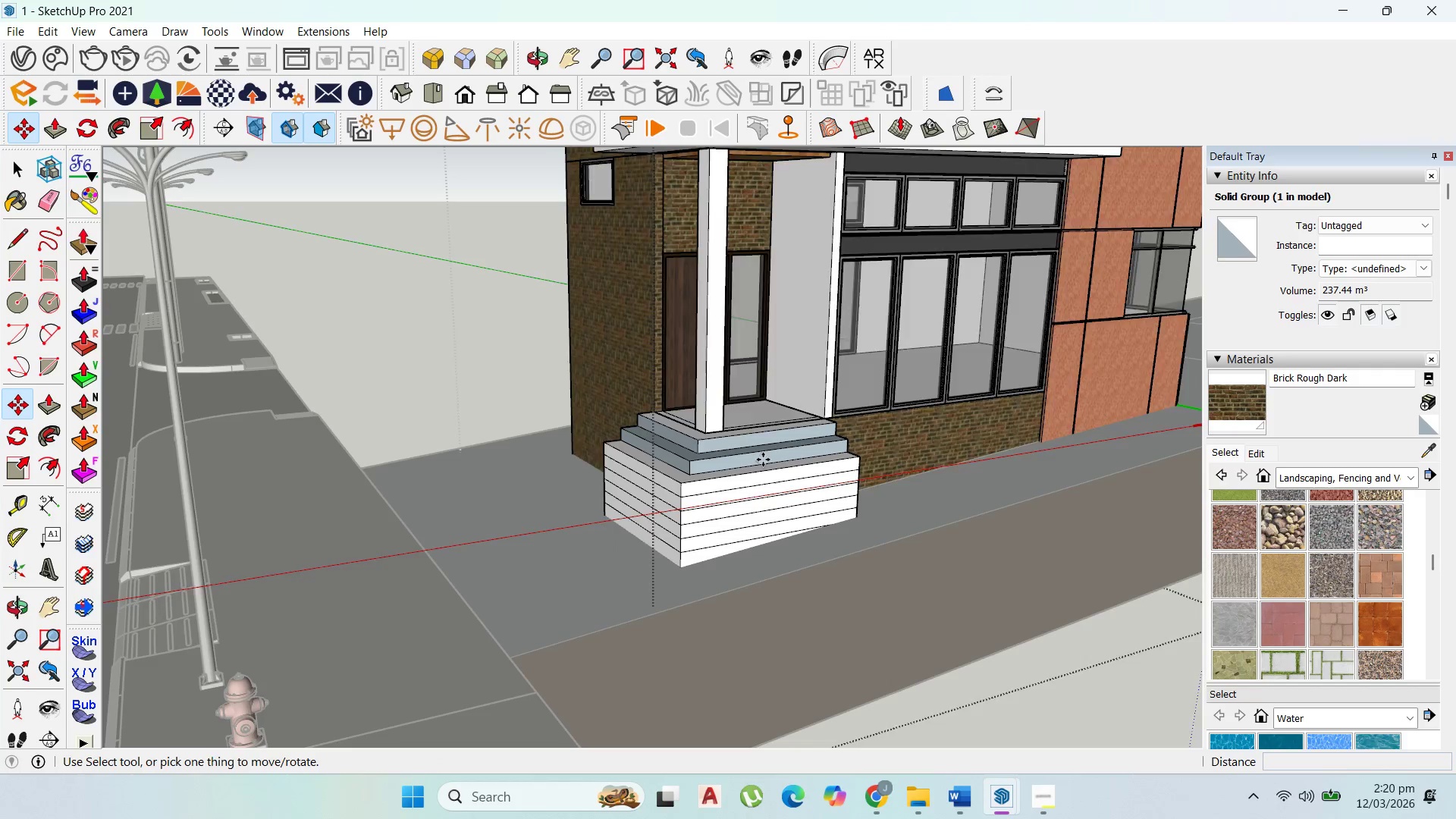 
key(Control+Z)
 